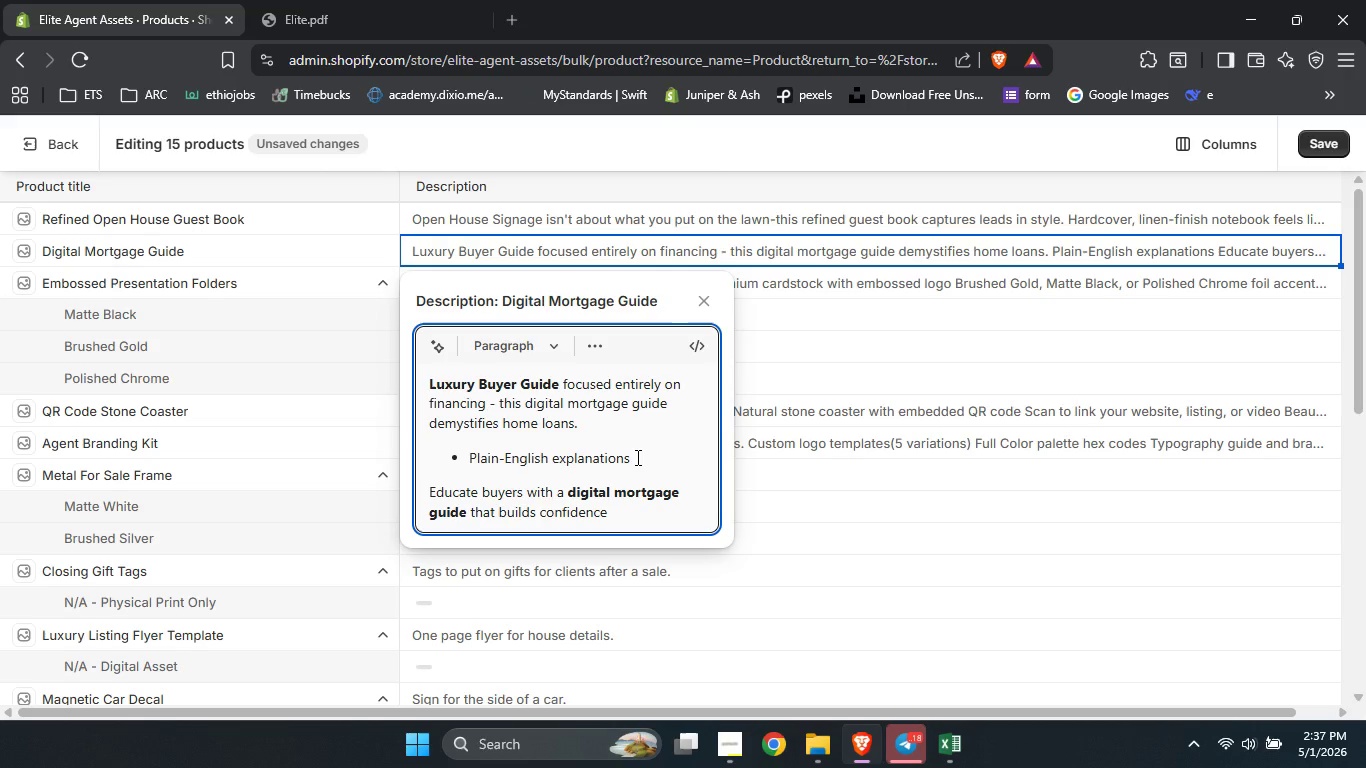 
type(OF LOANS )
key(Backspace)
key(Backspace)
type( TYPES< RATES )
key(Backspace)
type(< AND APPROVAL)
 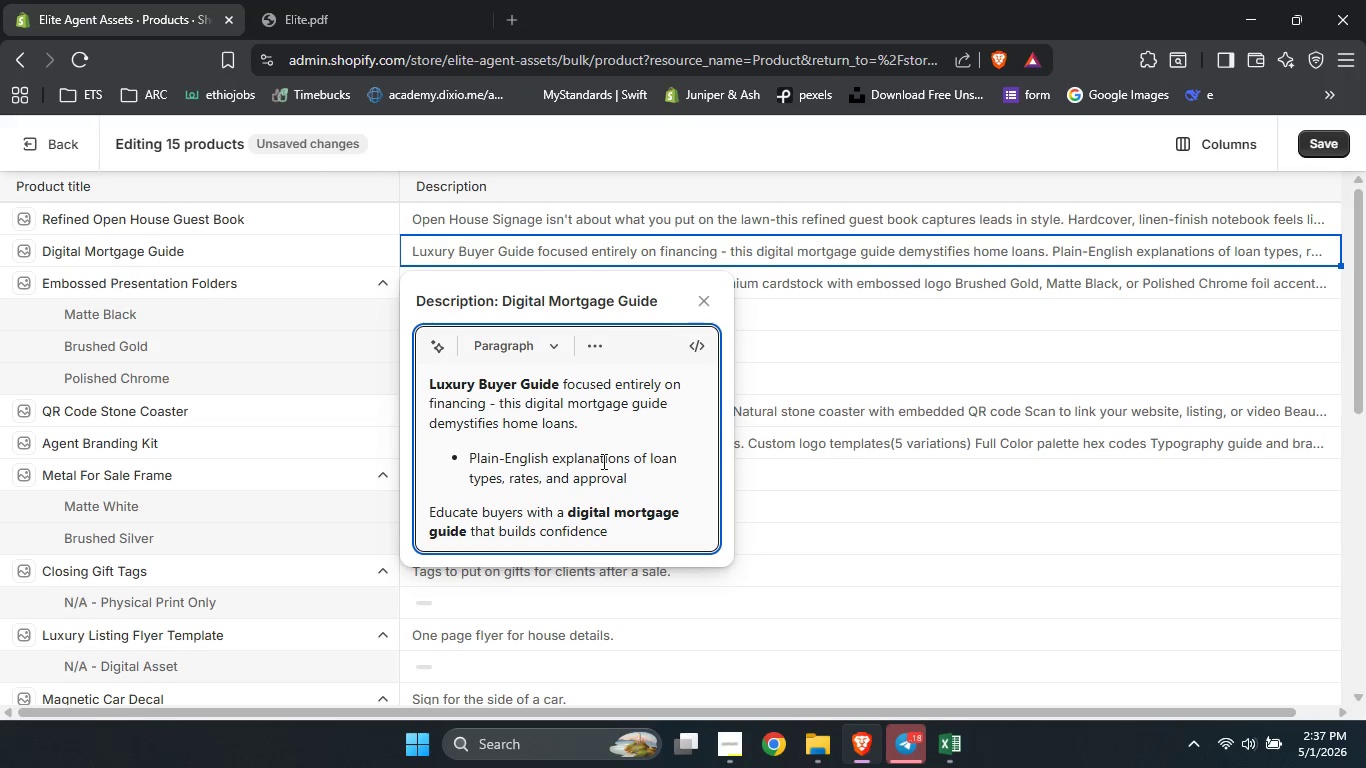 
key(Enter)
 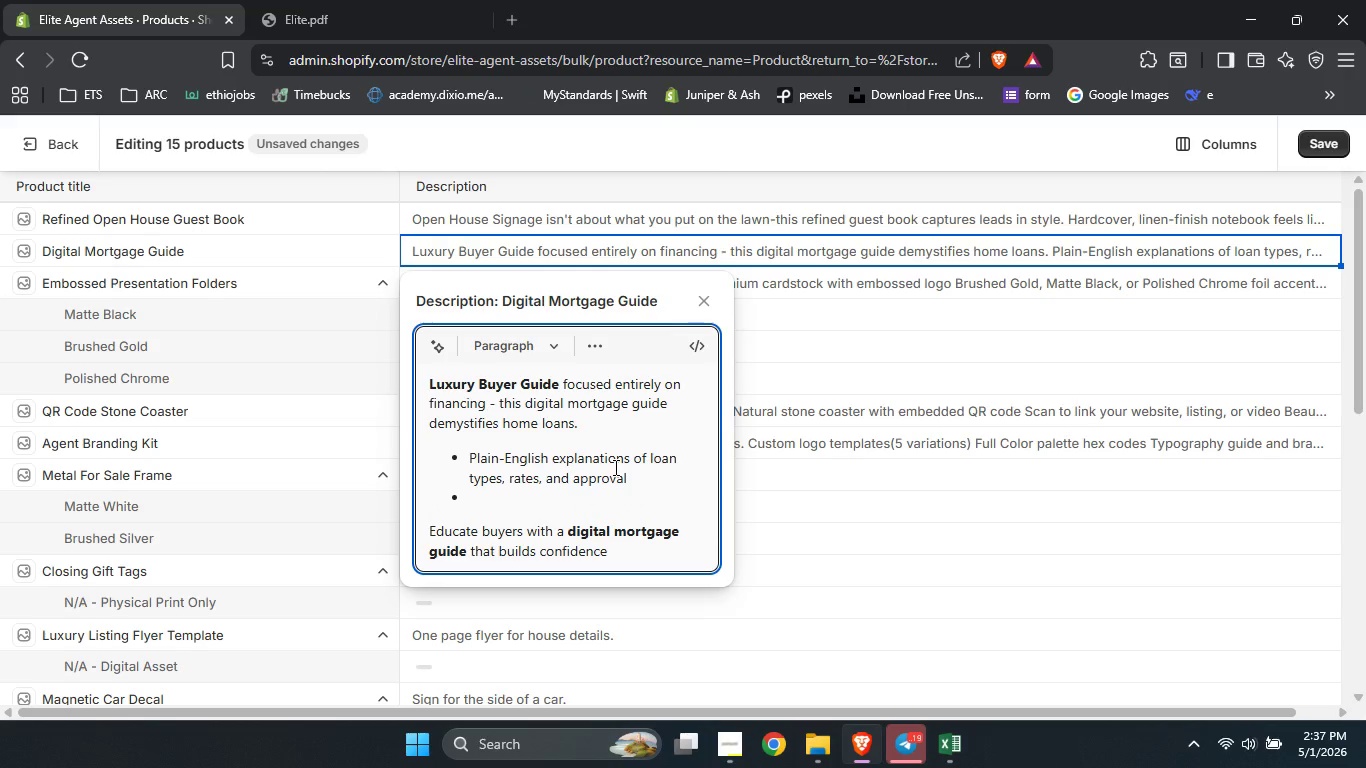 
type(In)
 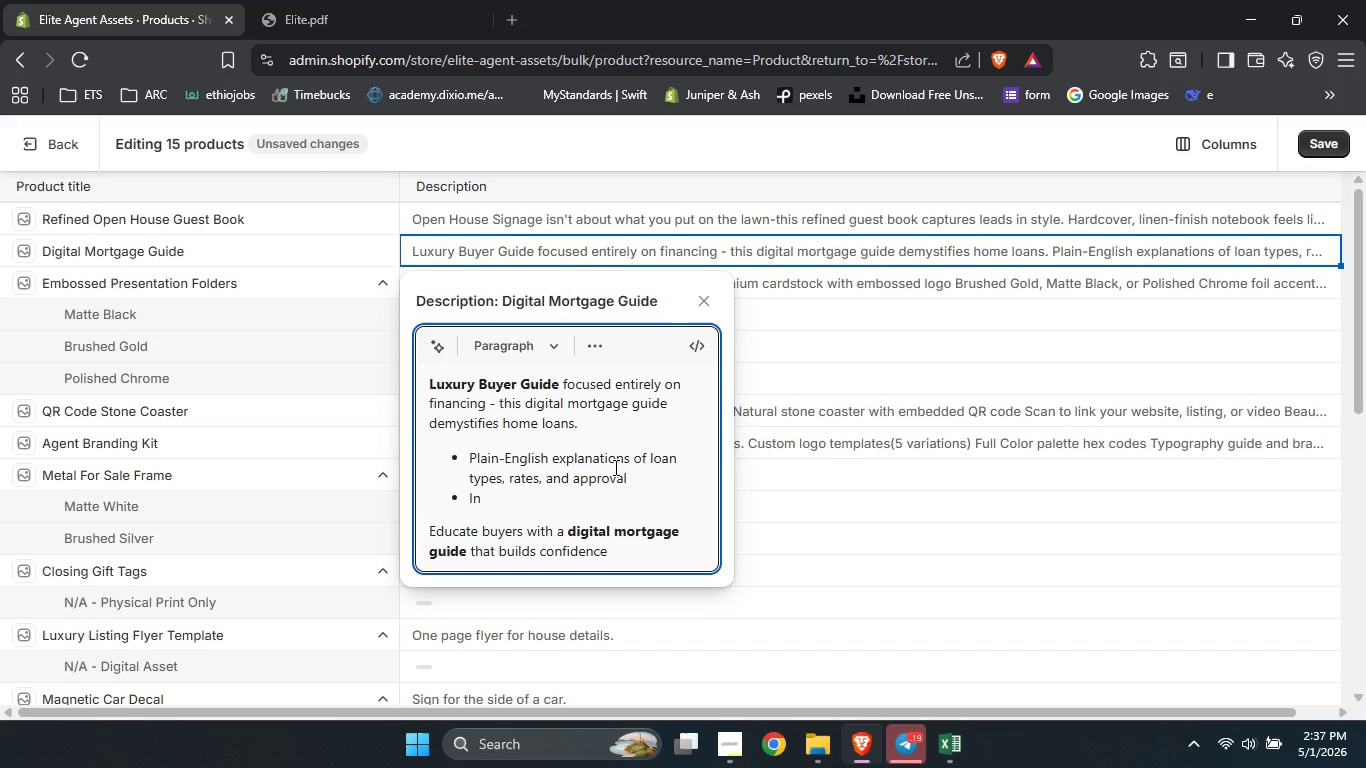 
type(tractive checklisy)
key(Backspace)
type(r)
key(Backspace)
type(t )
 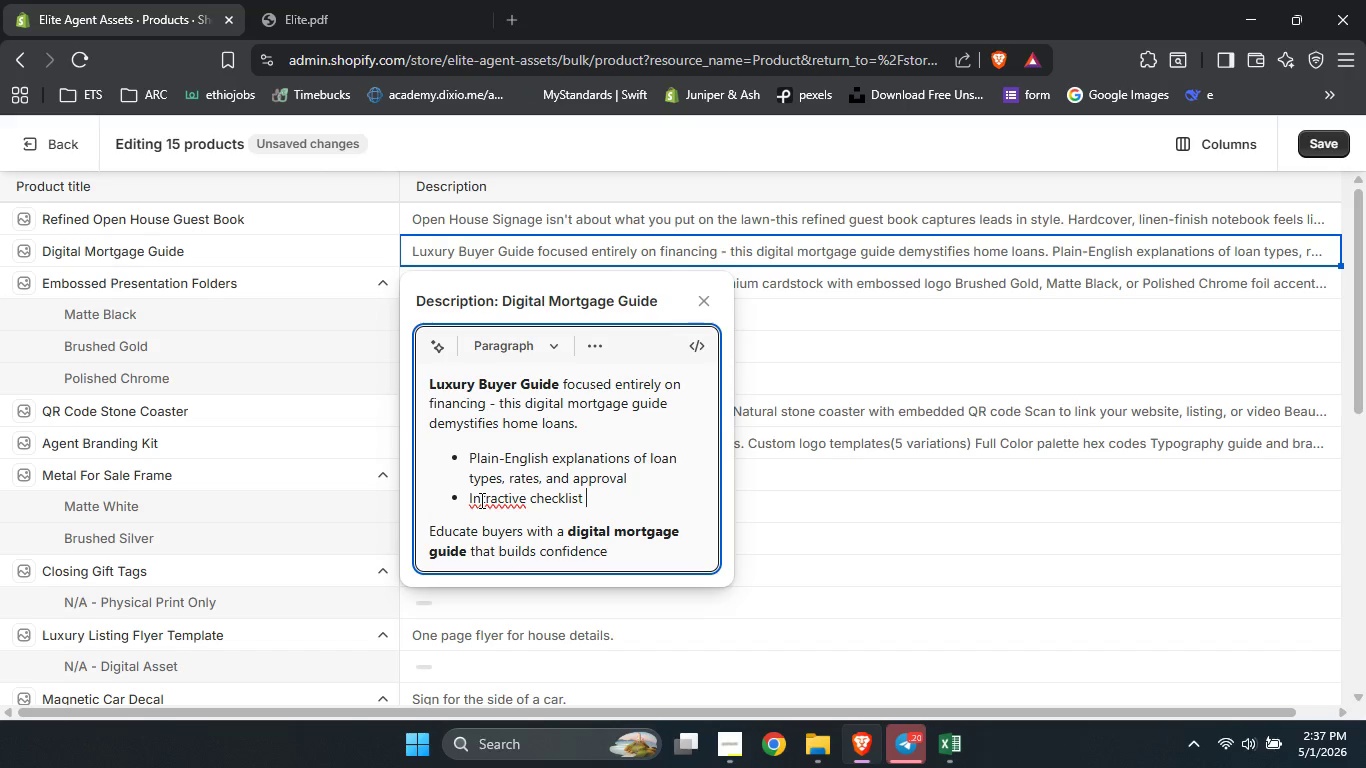 
double_click([480, 500])
 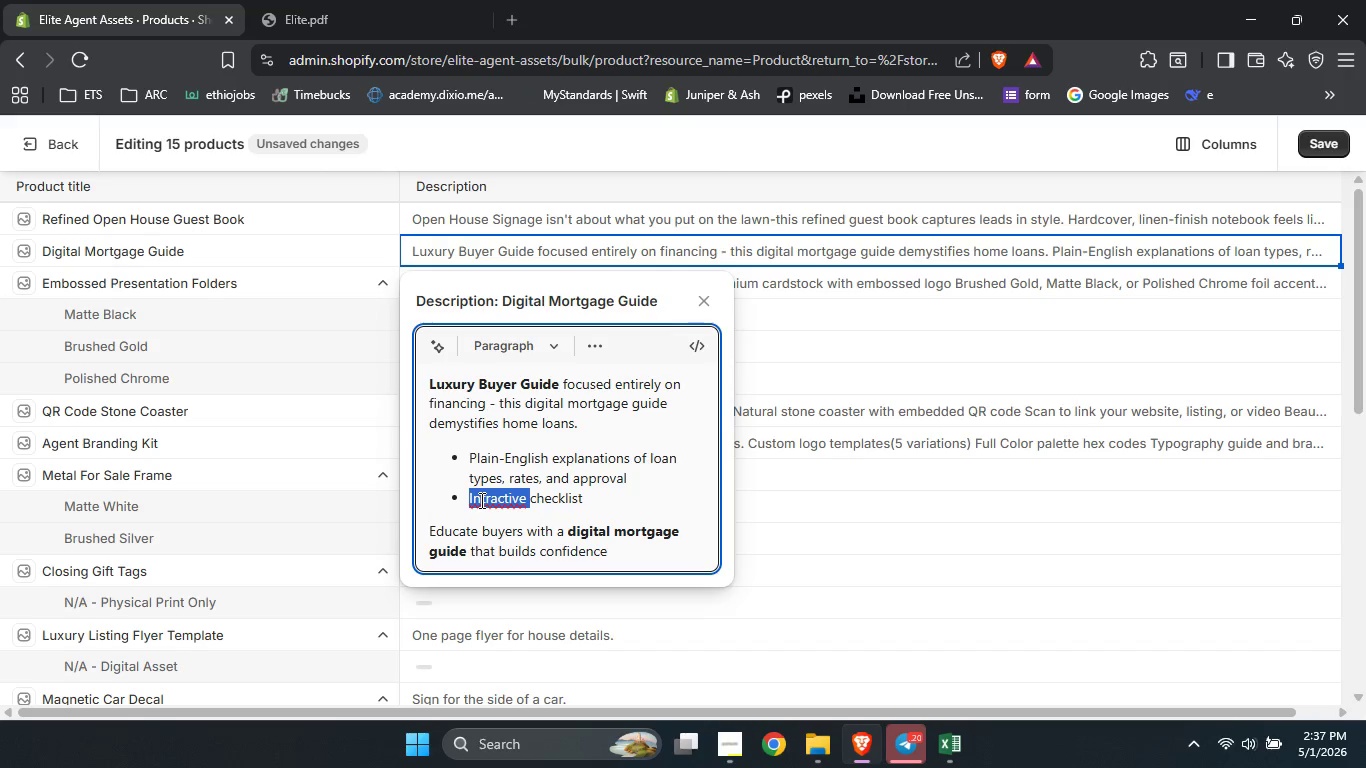 
type(Interactive )
 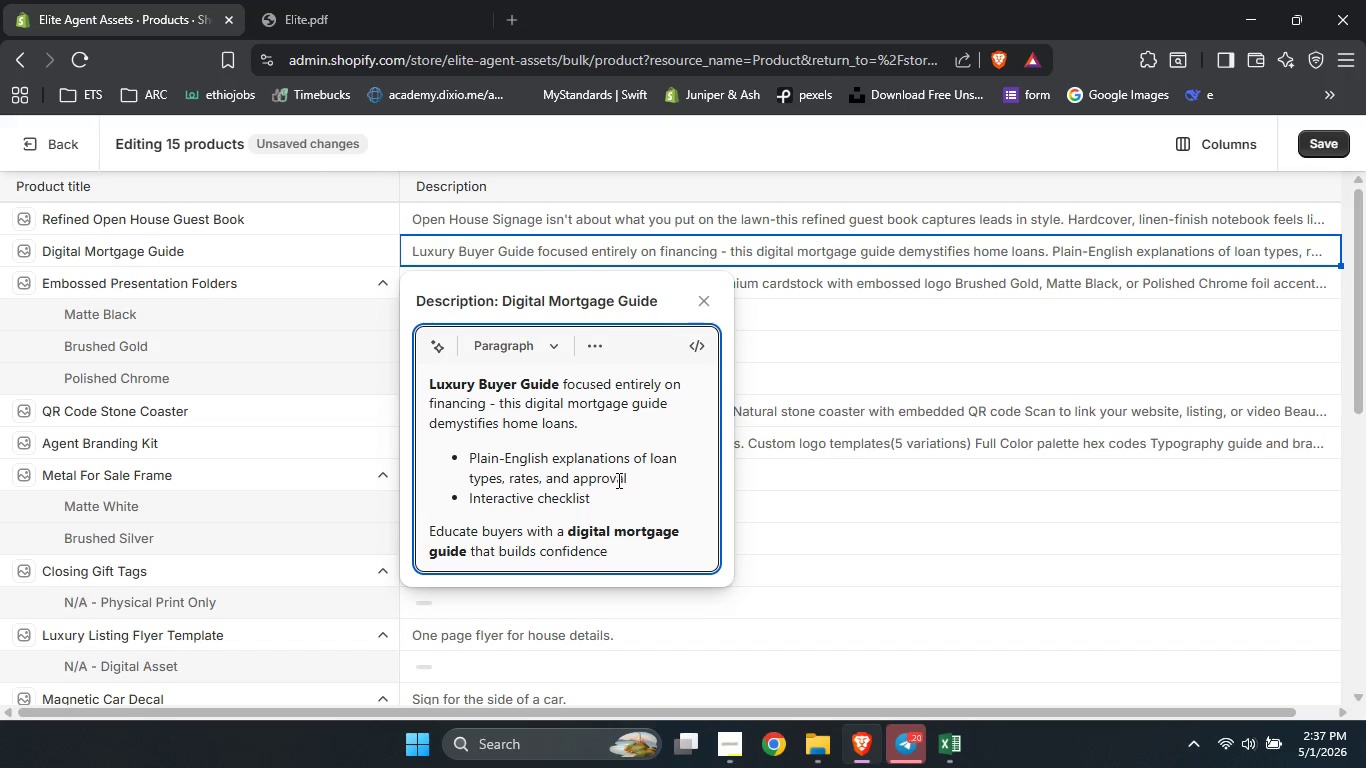 
left_click([617, 477])
 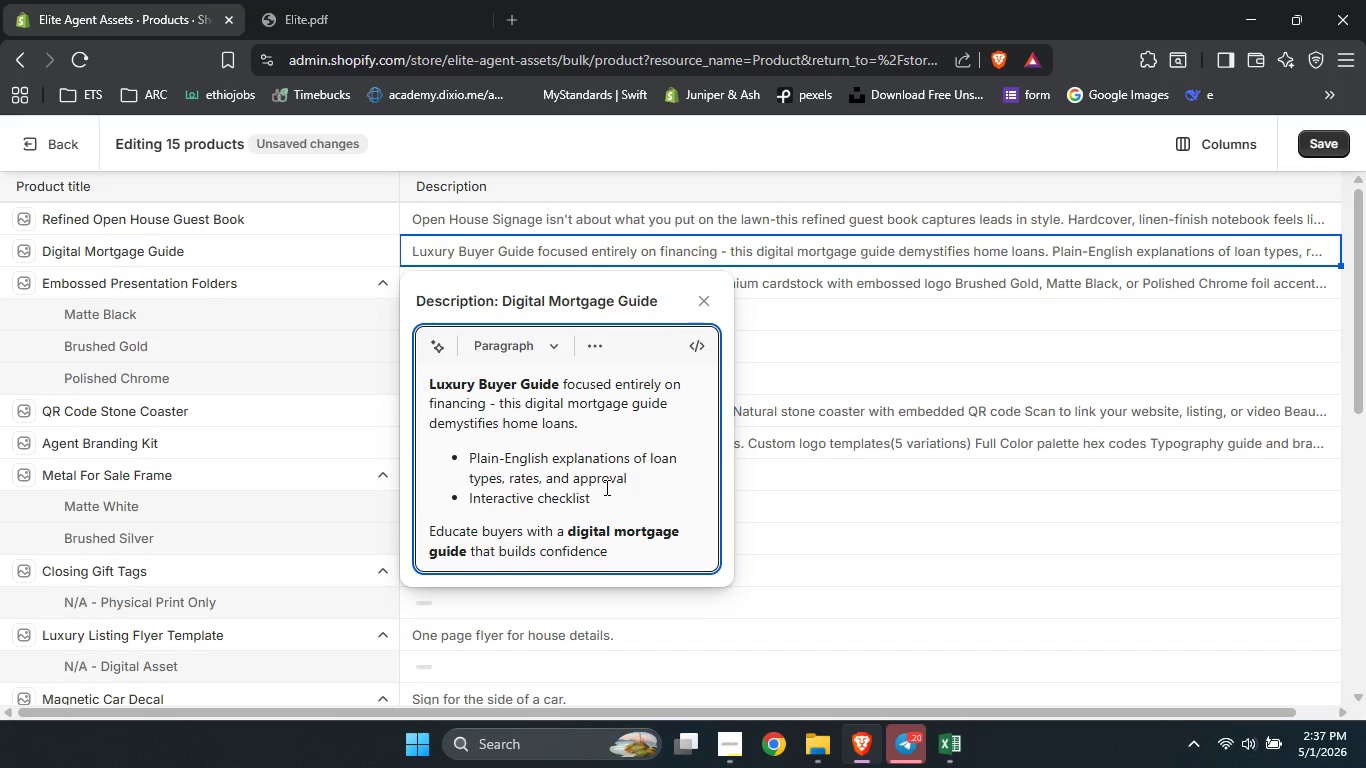 
left_click([605, 487])
 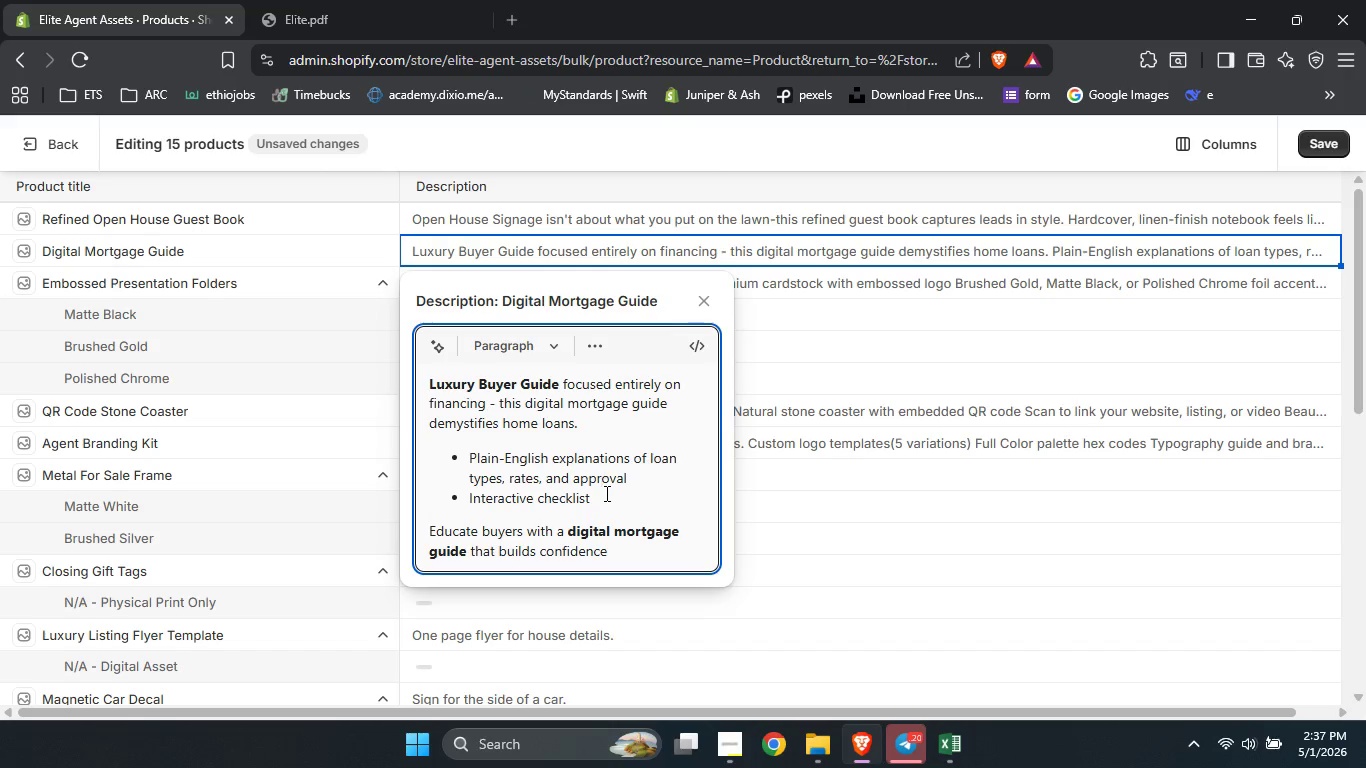 
left_click([605, 493])
 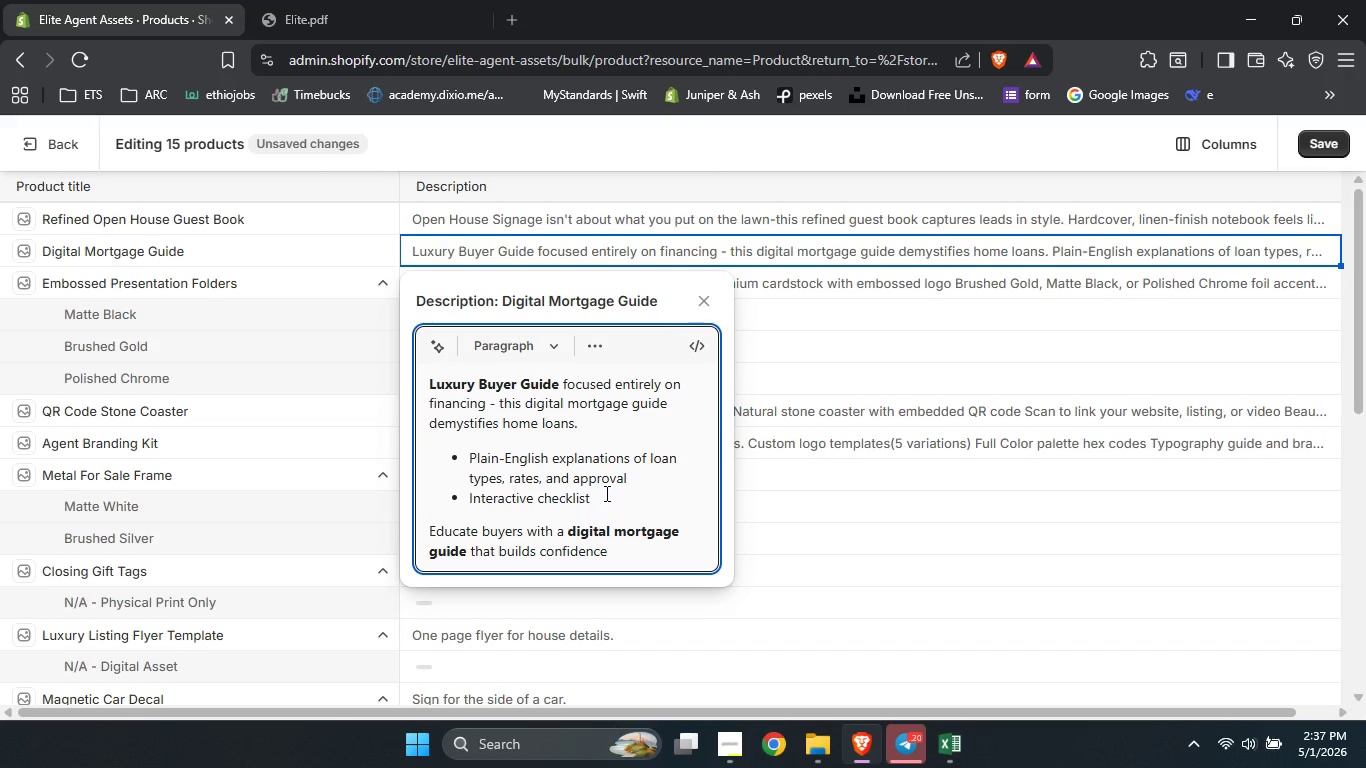 
type(and worksheets )
 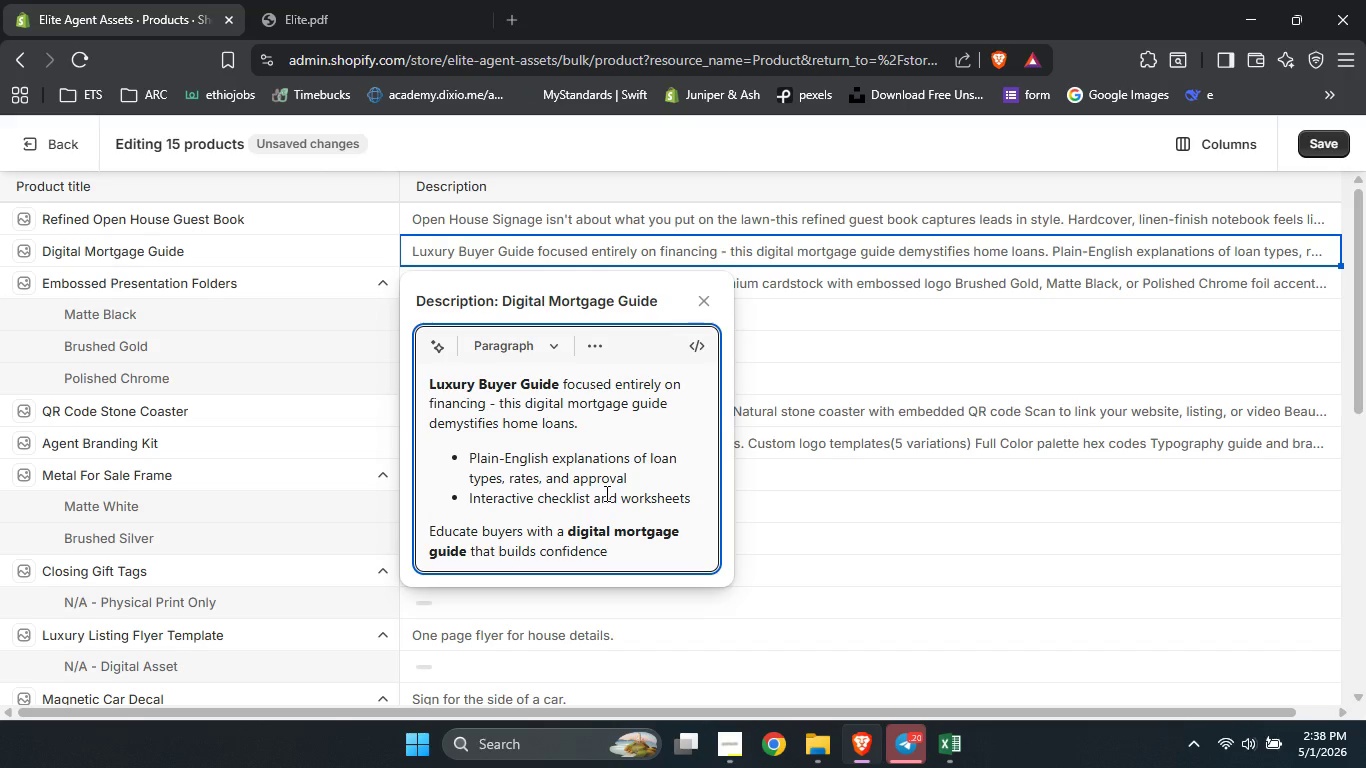 
type(())
 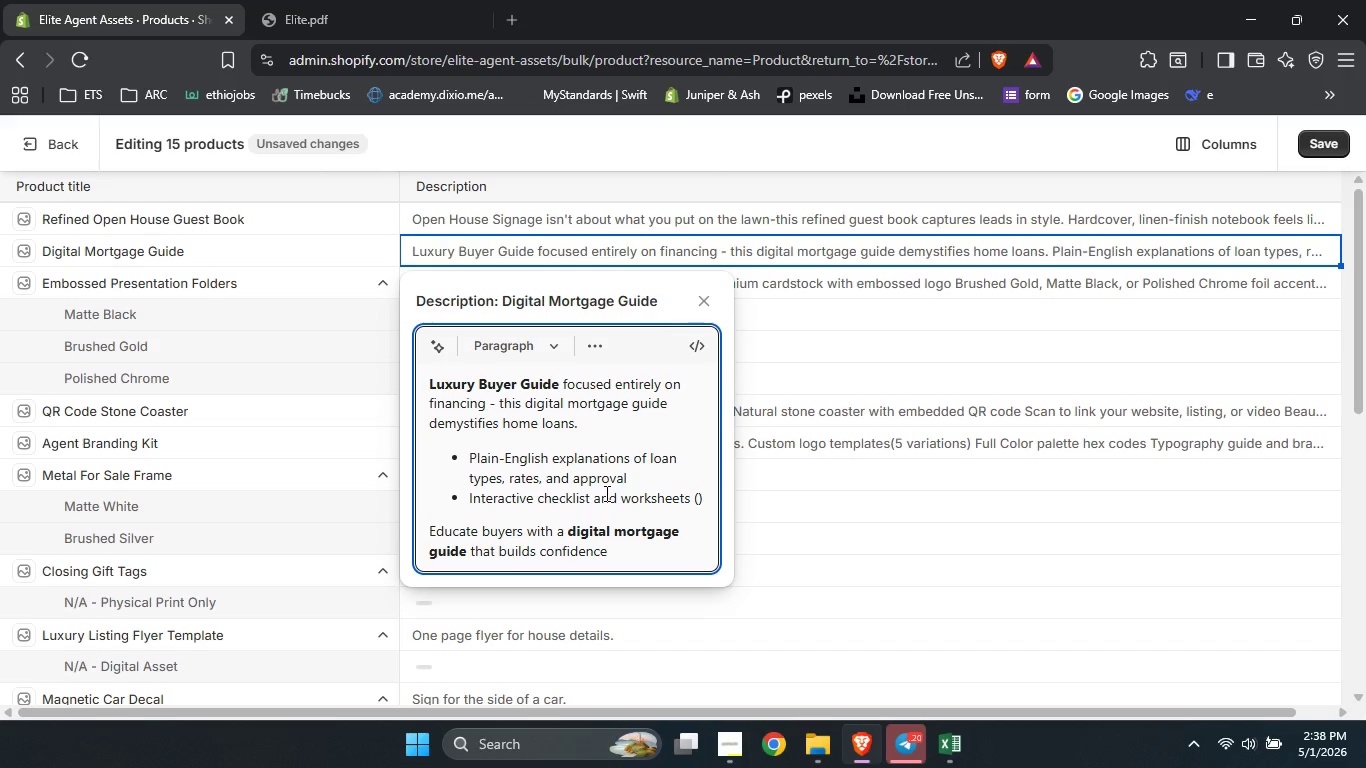 
key(ArrowLeft)
 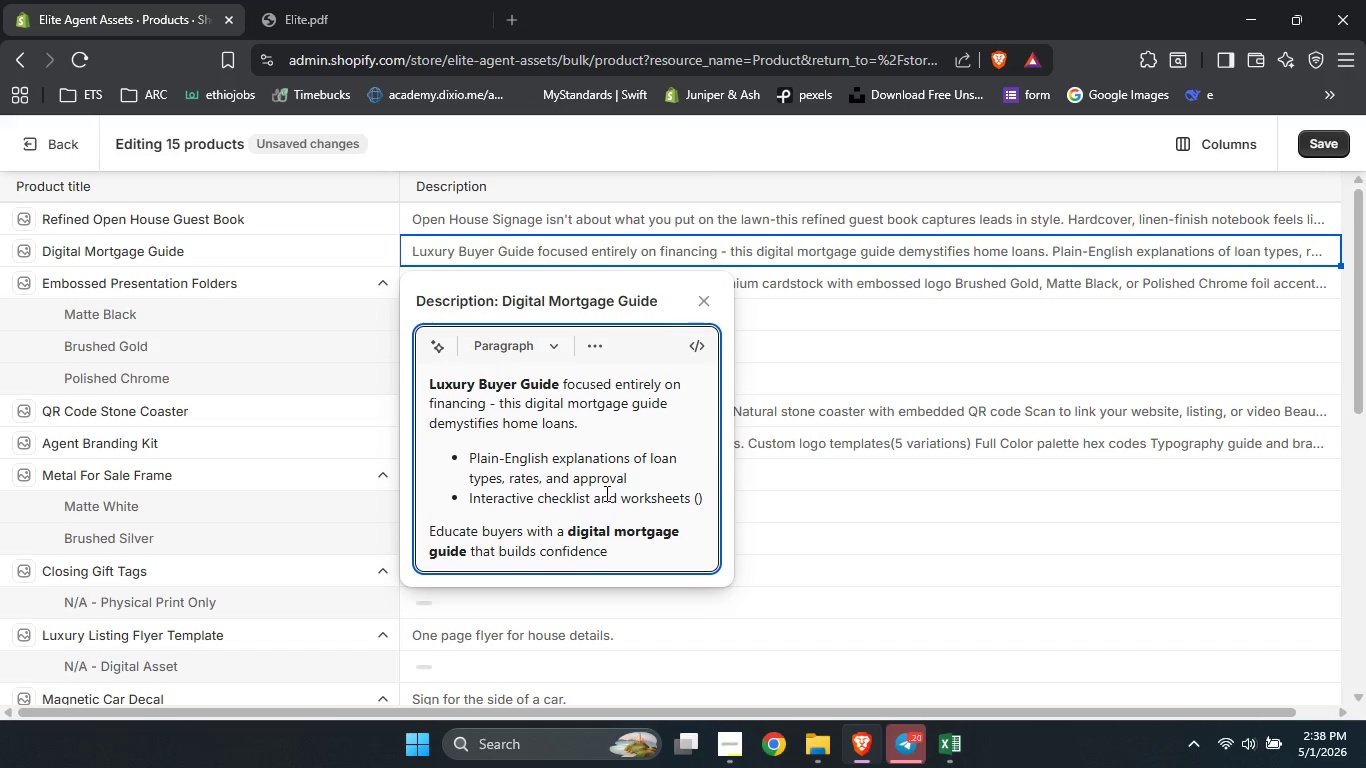 
type(fillable PDF)
 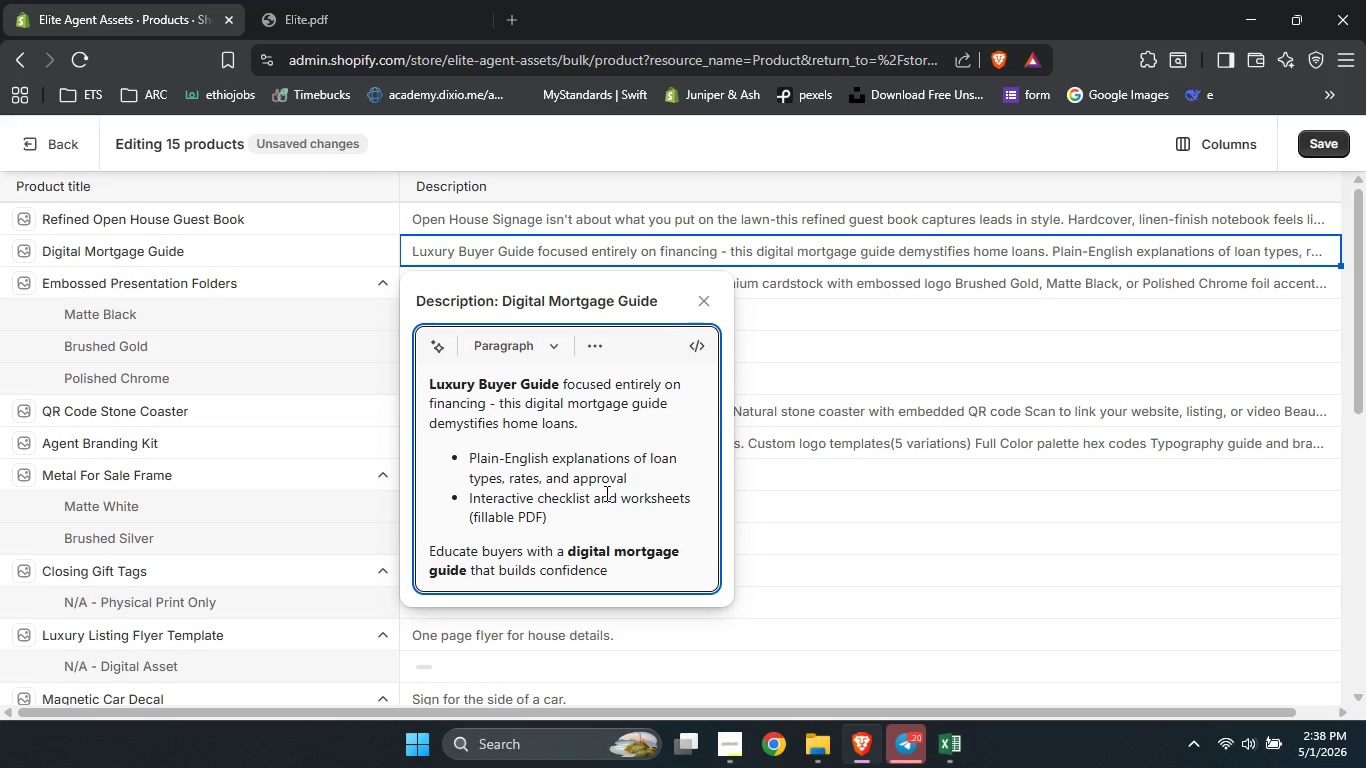 
left_click([590, 513])
 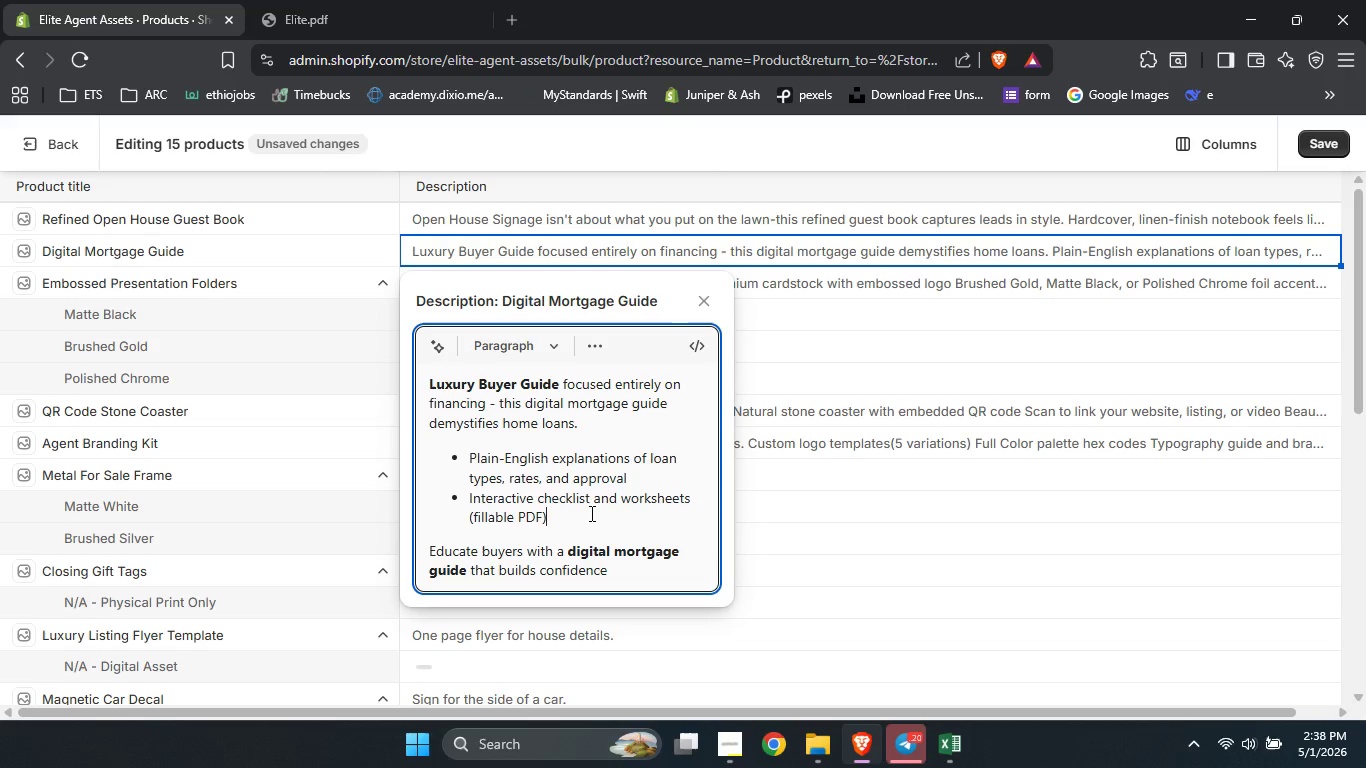 
key(Enter)
 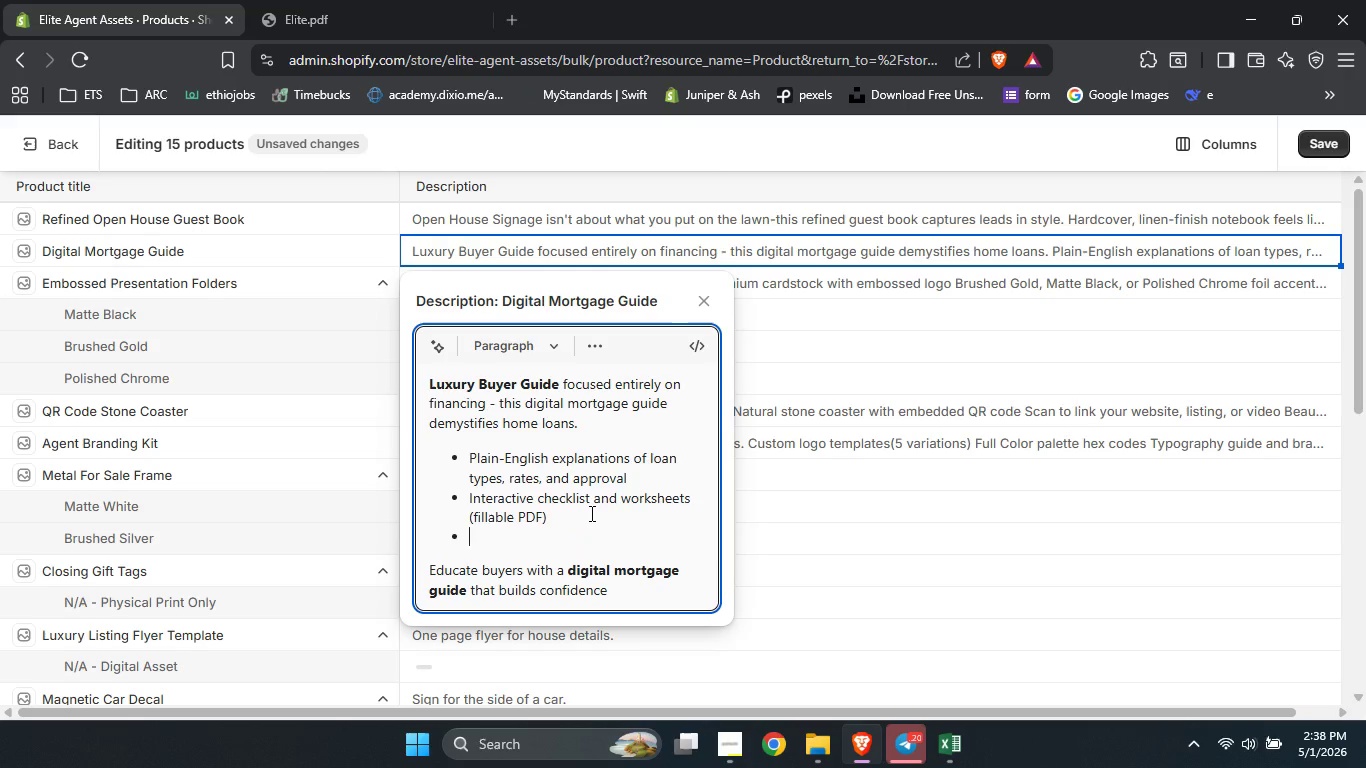 
type(Jumbo loan)
key(Backspace)
type(n section specifically for luxury buyers)
 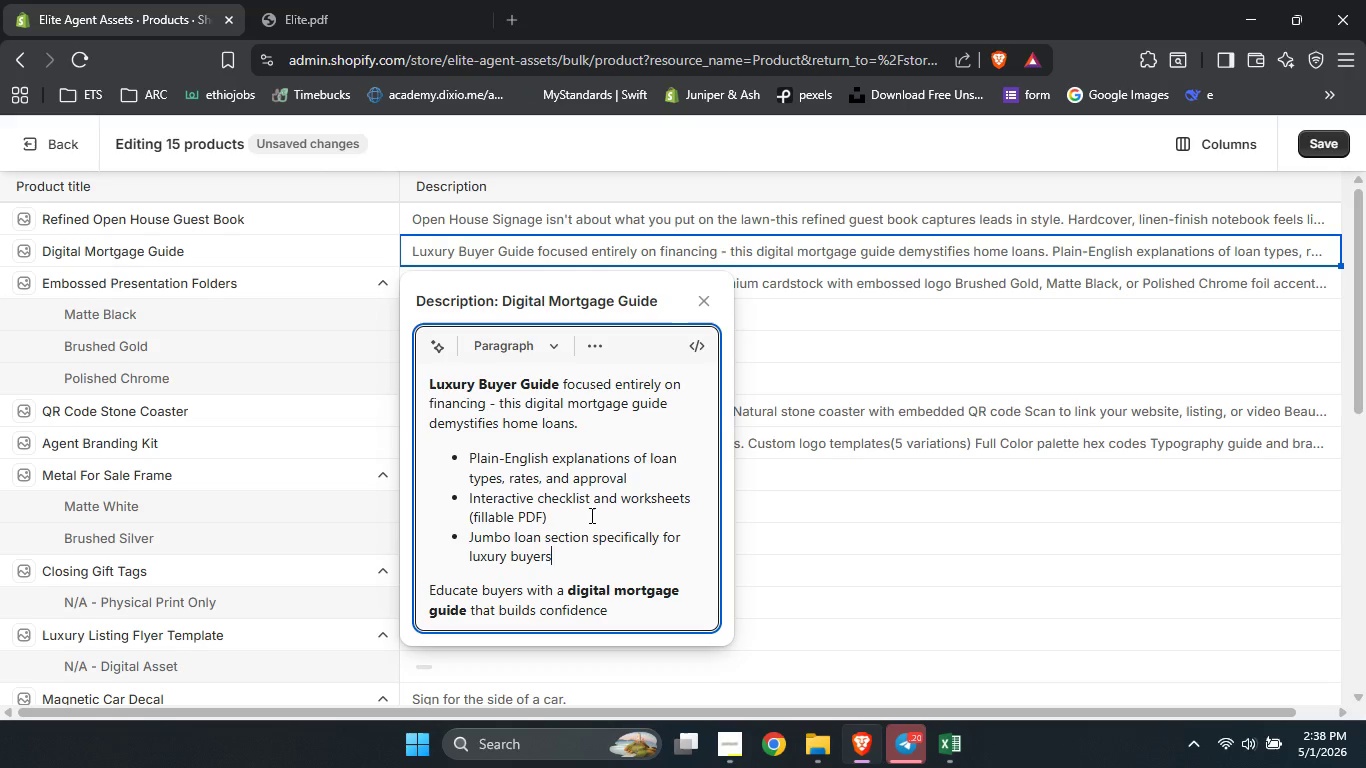 
key(Enter)
 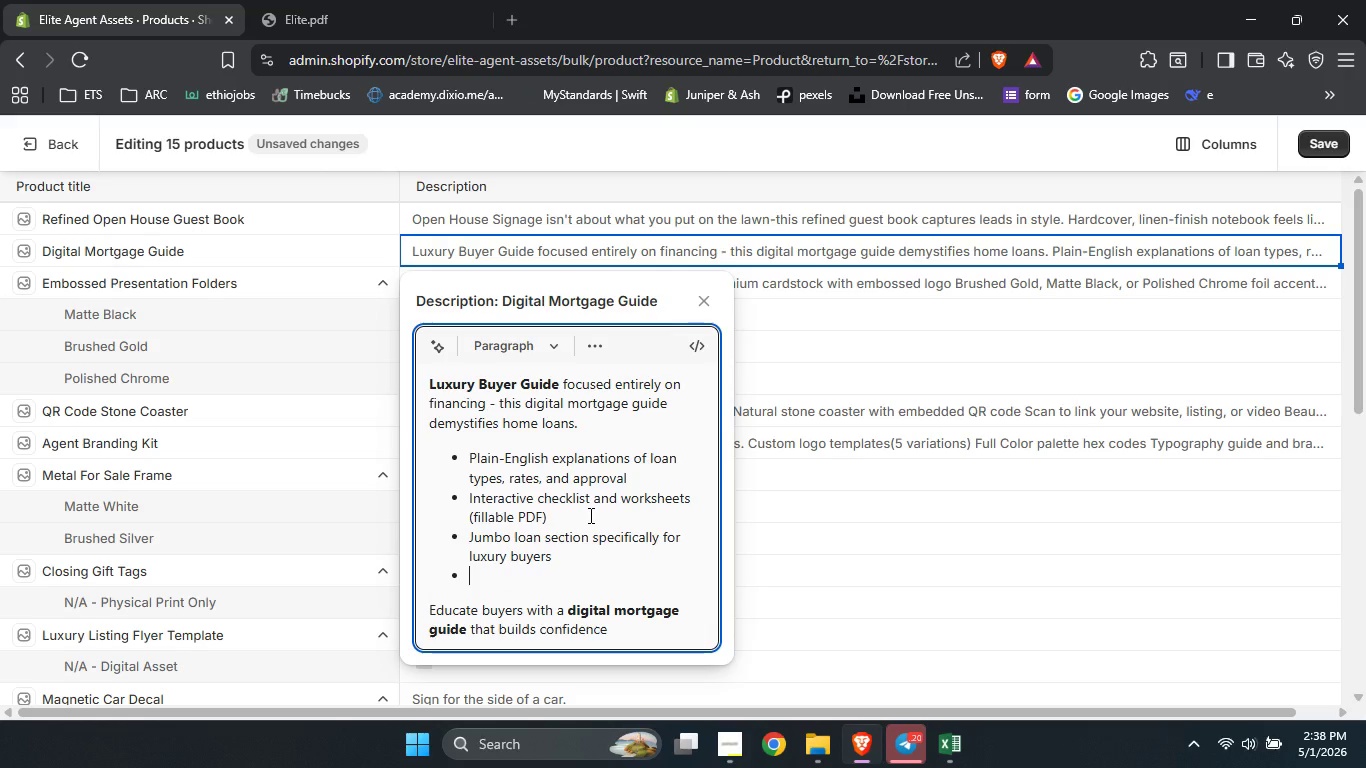 
type(Print-ready and f)
key(Backspace)
type(digital versions included)
 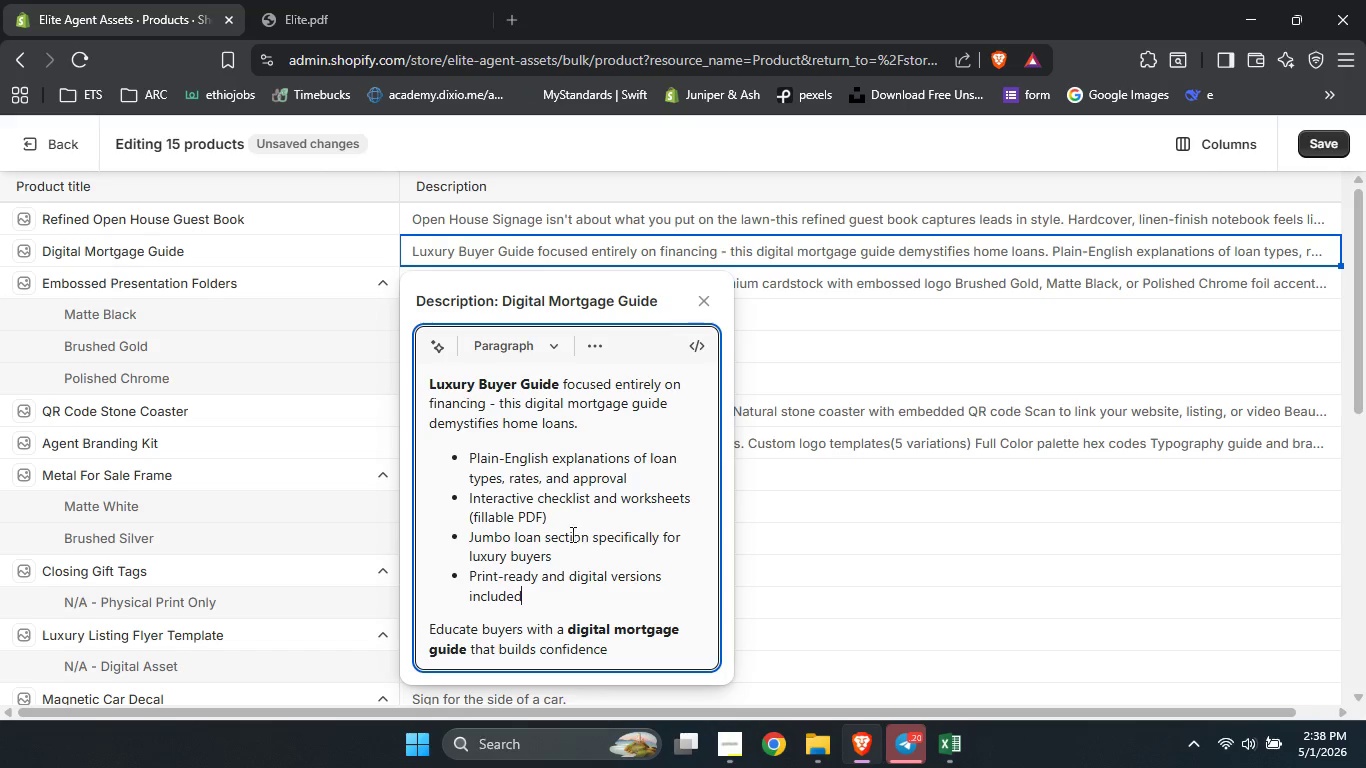 
wait(6.05)
 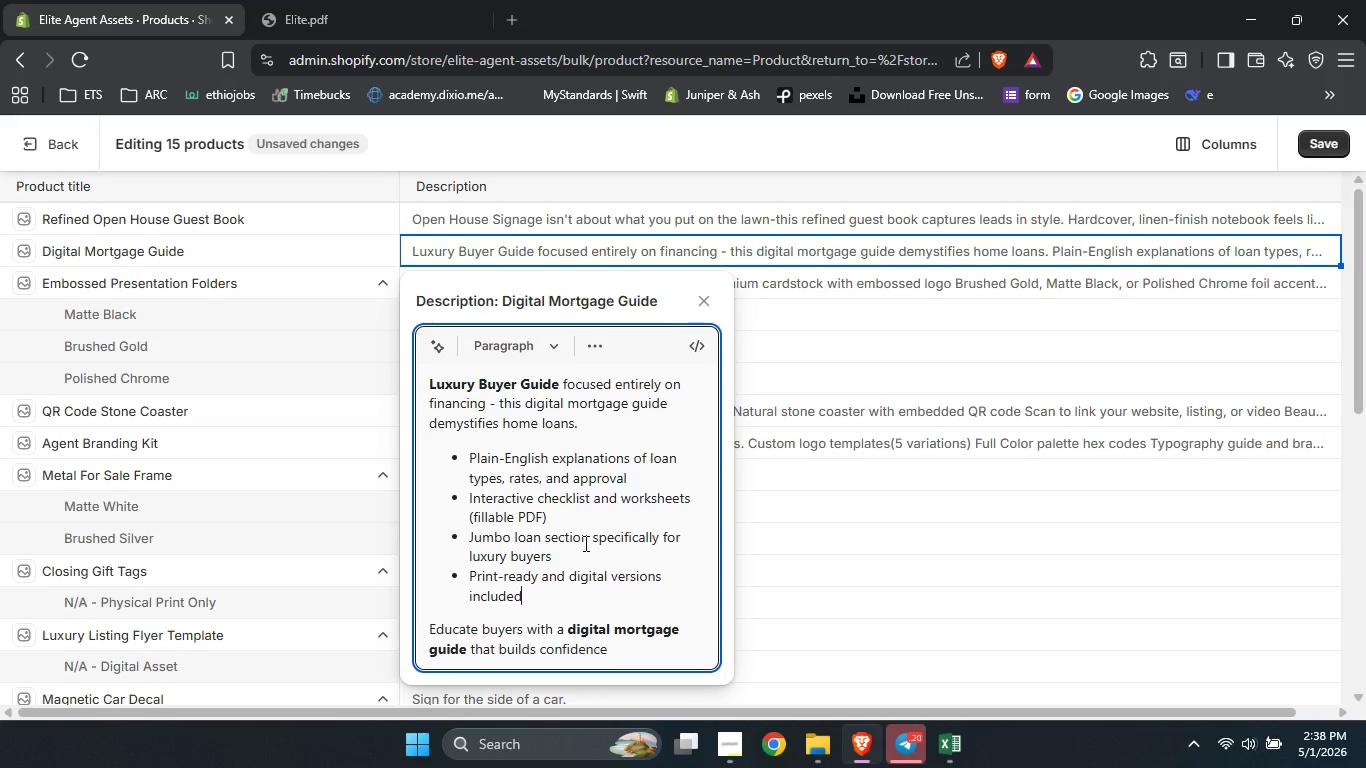 
left_click_drag(start_coordinate=[469, 453], to_coordinate=[629, 461])
 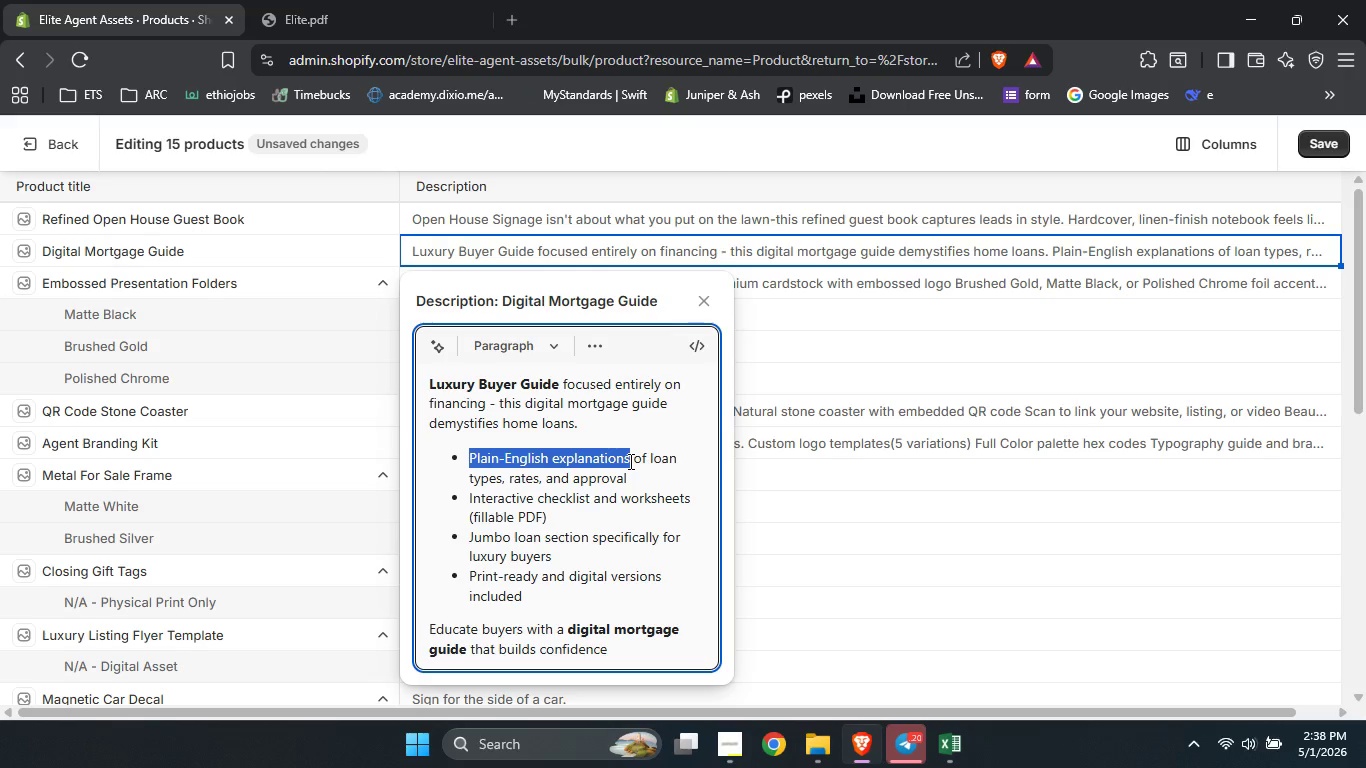 
key(Control+B)
 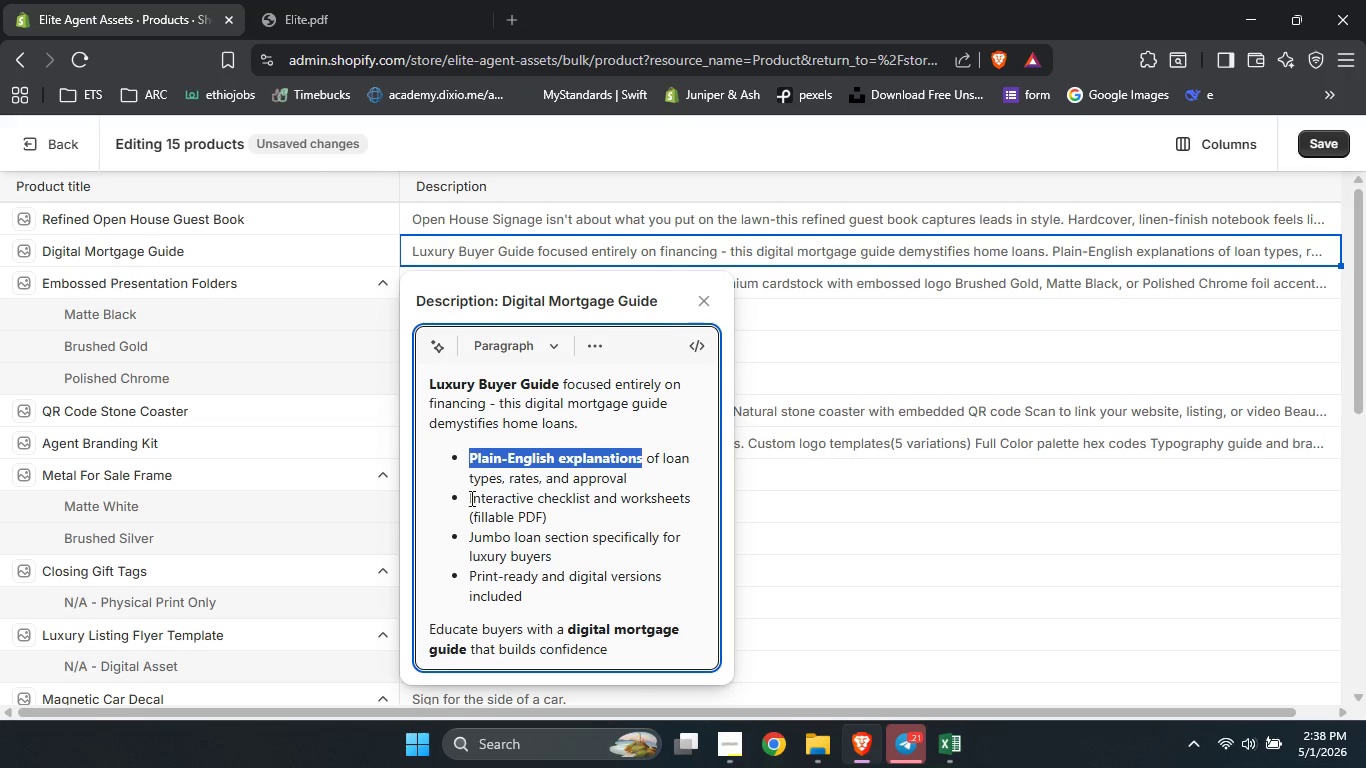 
left_click_drag(start_coordinate=[467, 496], to_coordinate=[689, 496])
 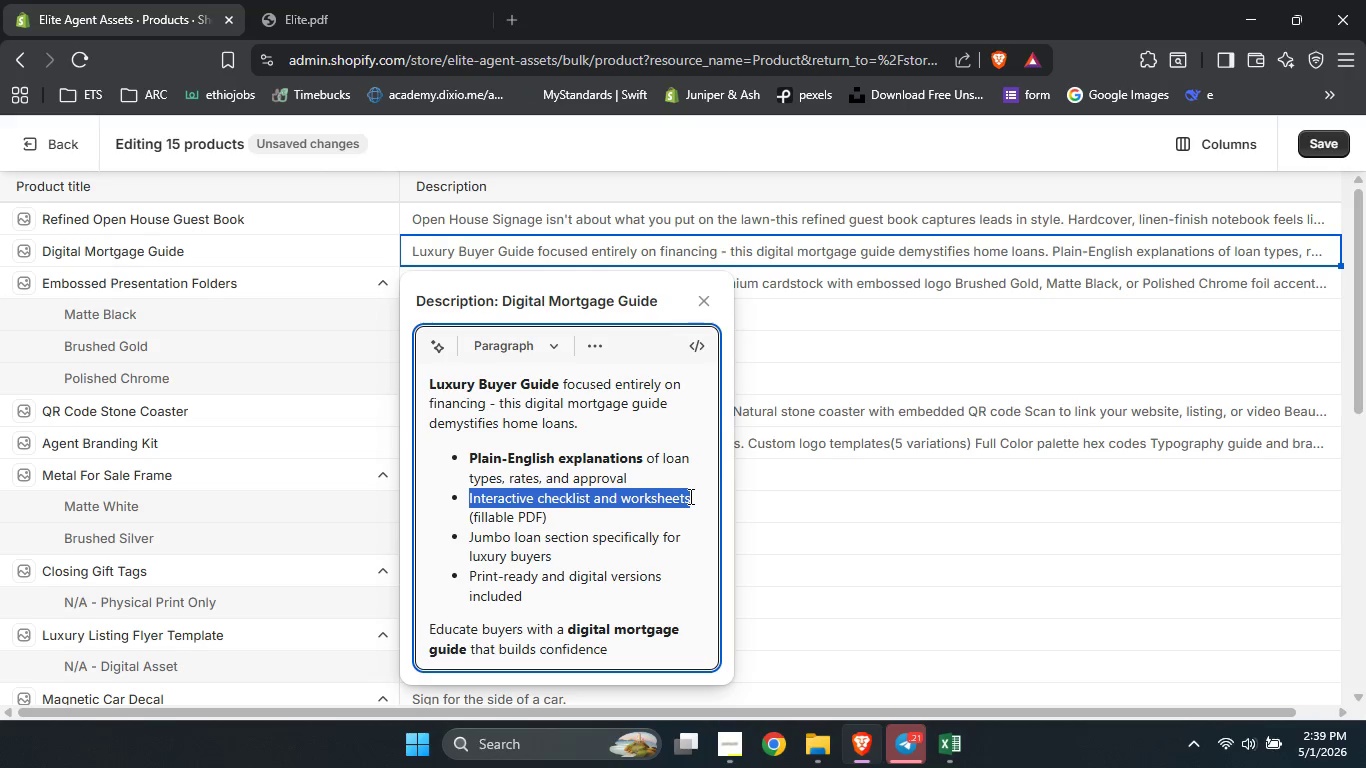 
key(Control+B)
 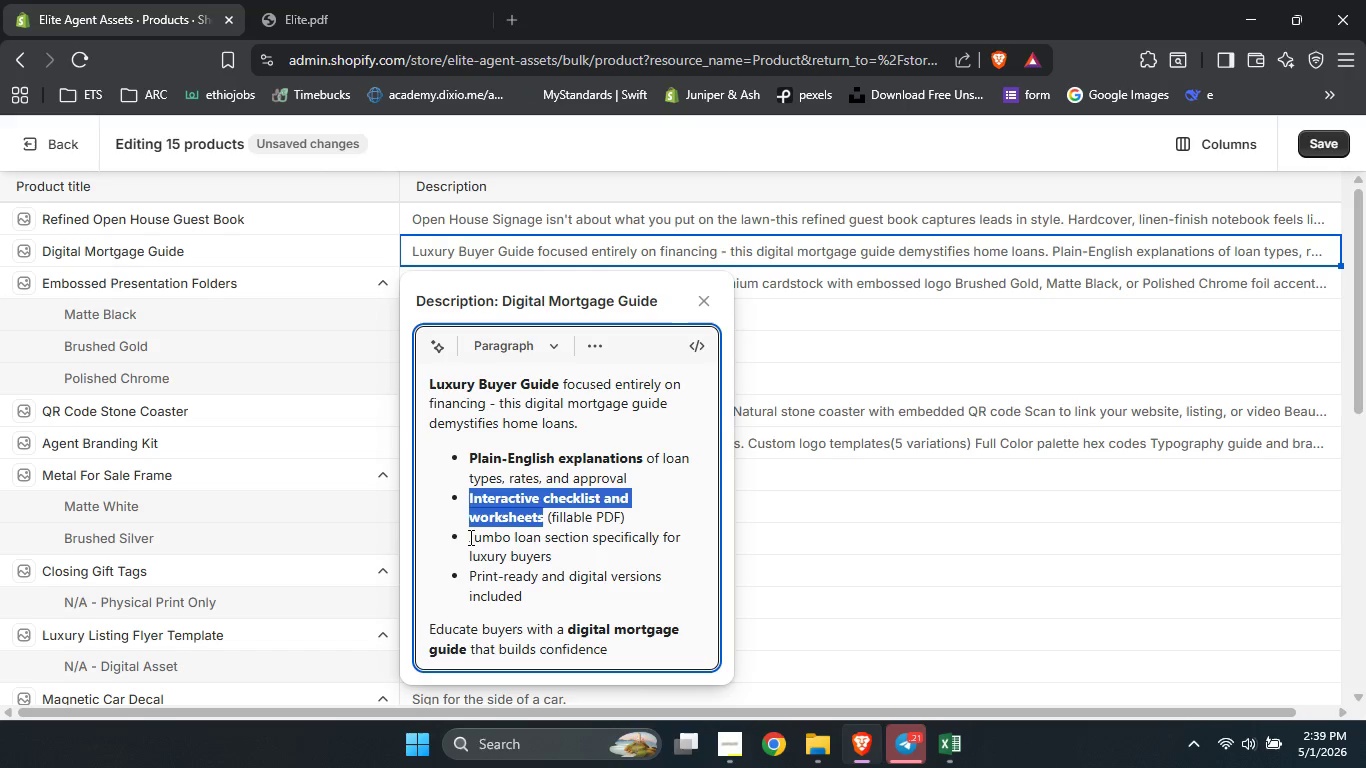 
left_click_drag(start_coordinate=[468, 537], to_coordinate=[588, 536])
 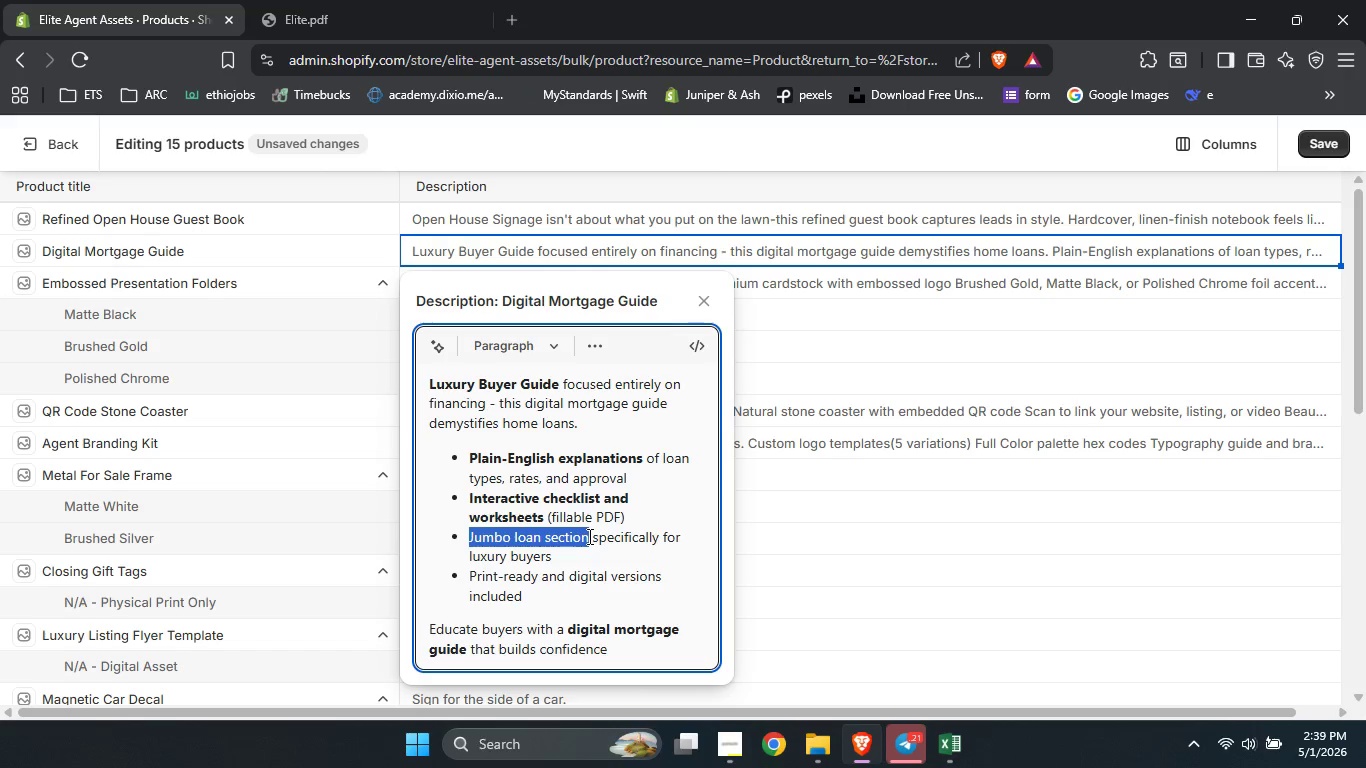 
key(Control+B)
 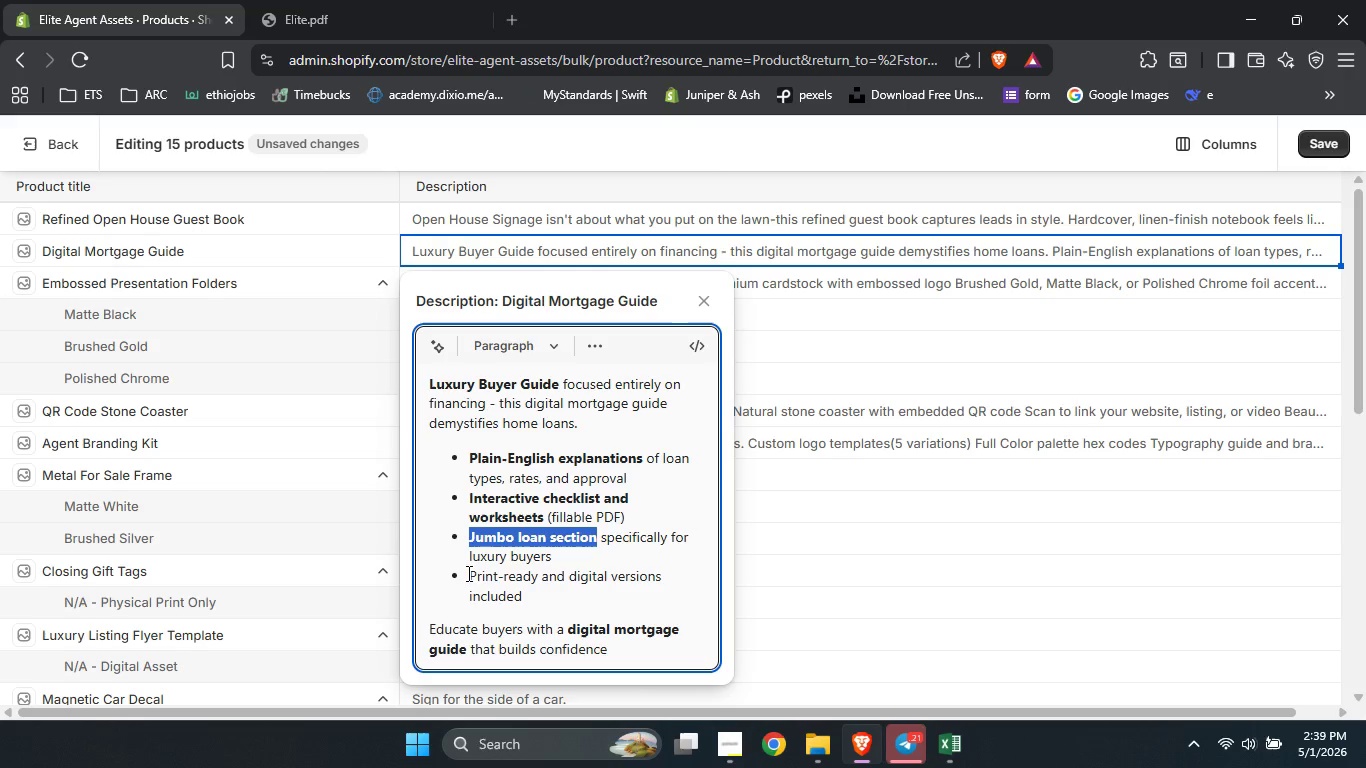 
left_click_drag(start_coordinate=[468, 573], to_coordinate=[562, 592])
 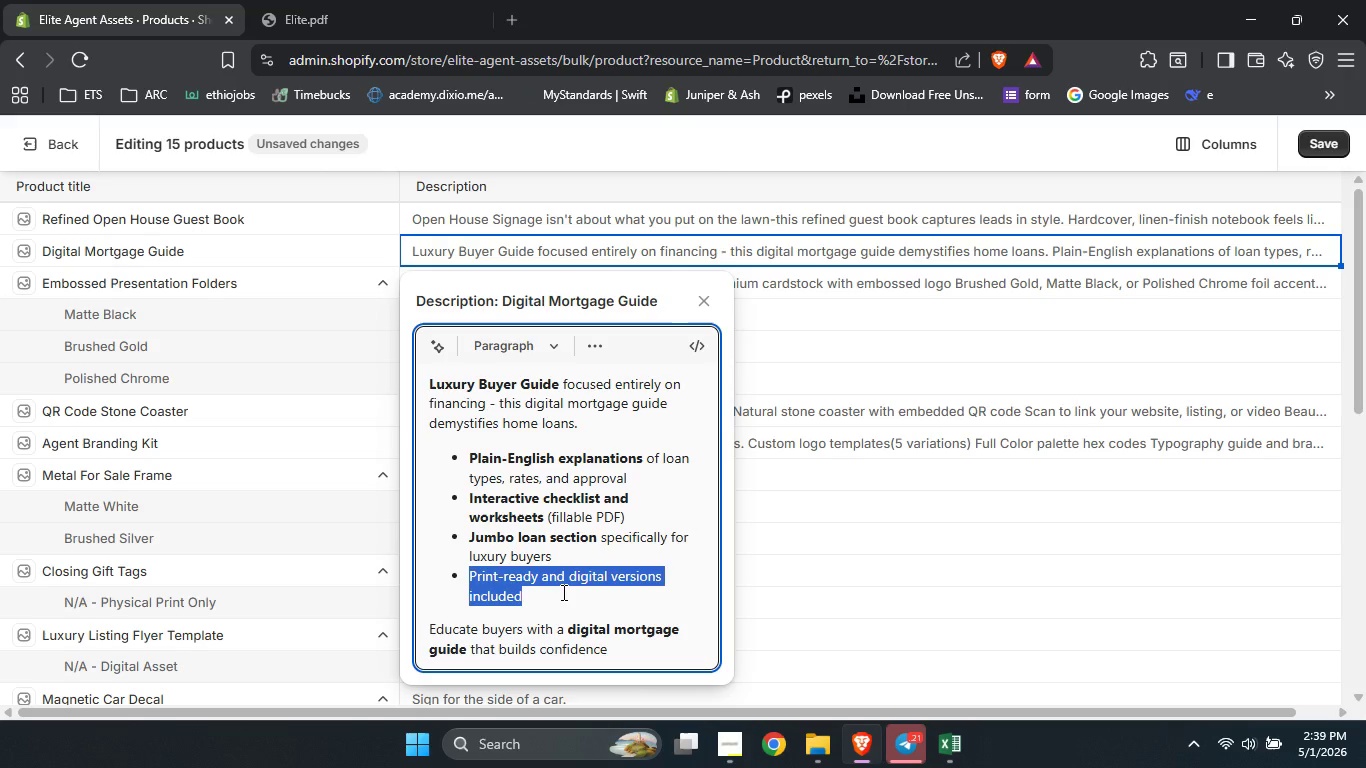 
key(Control+B)
 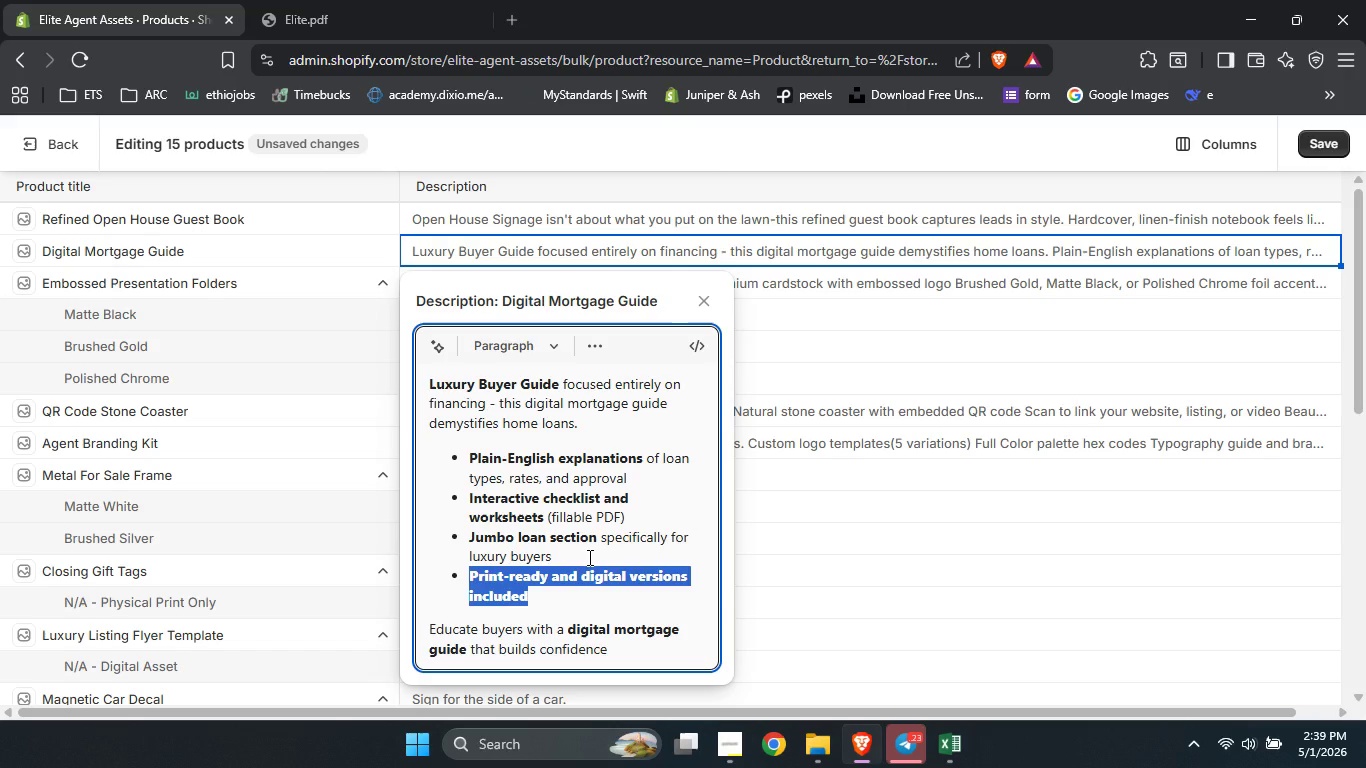 
wait(9.45)
 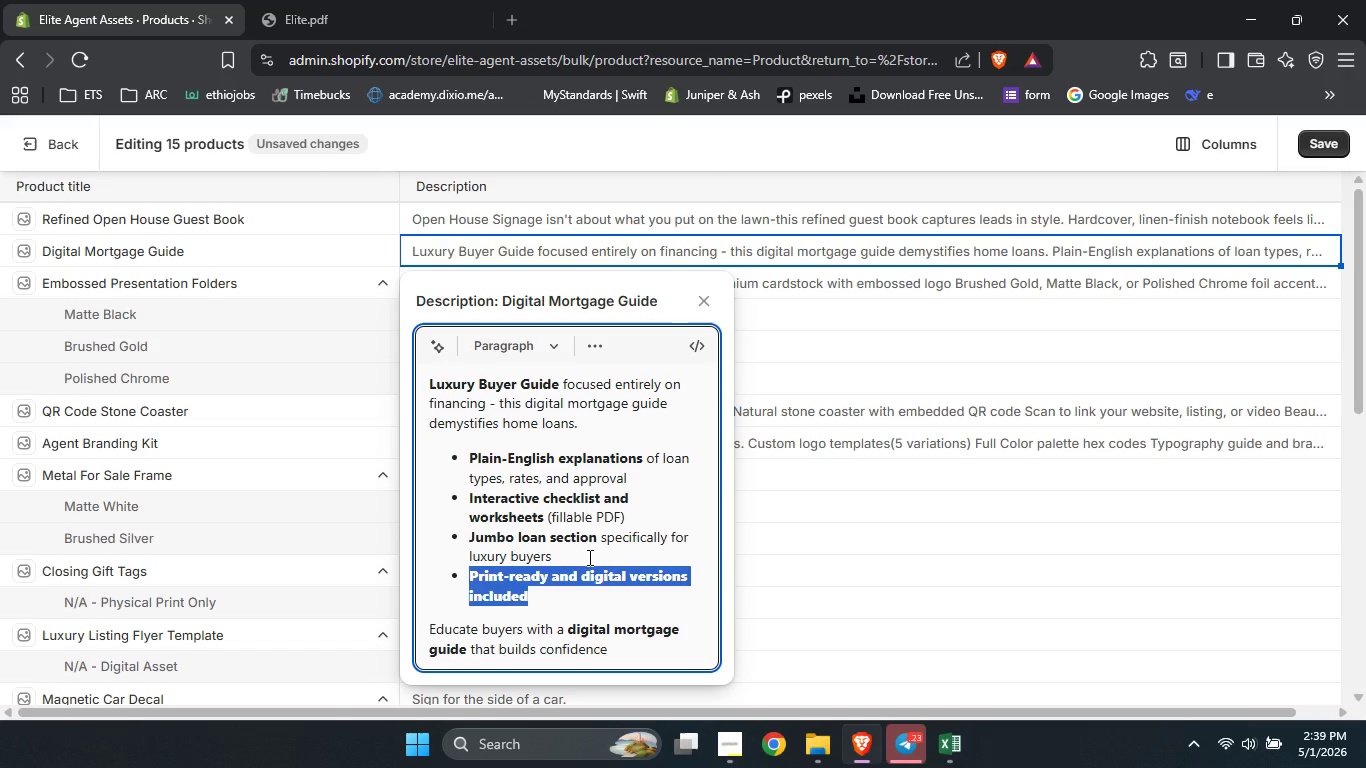 
left_click([784, 283])
 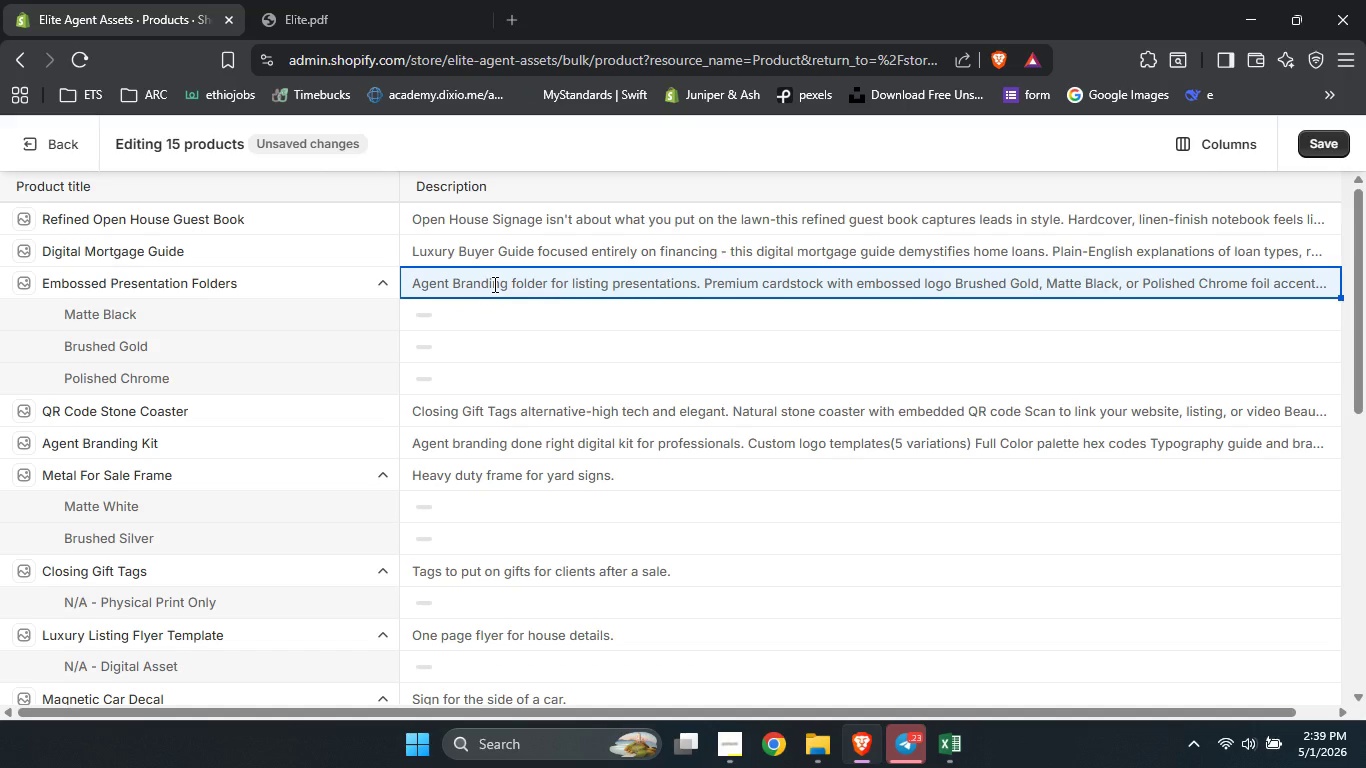 
wait(11.75)
 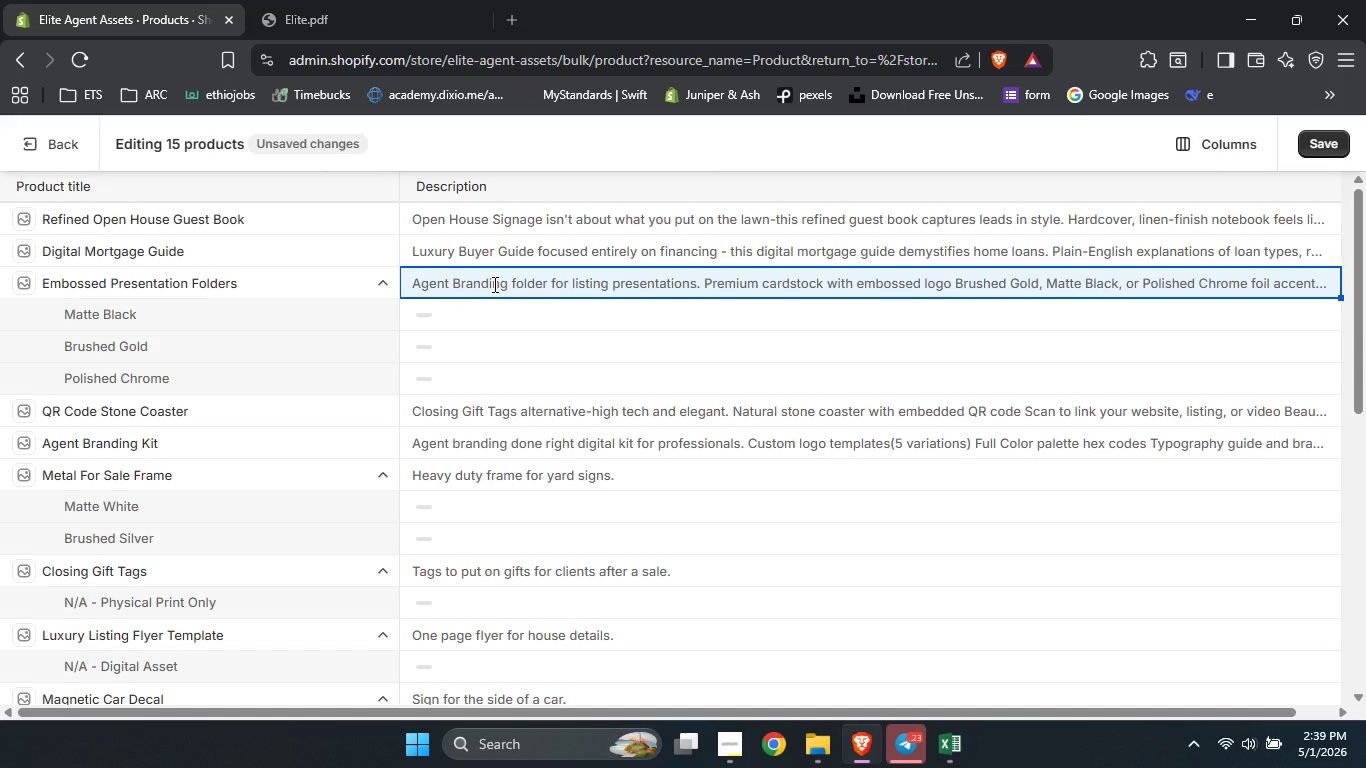 
left_click([483, 283])
 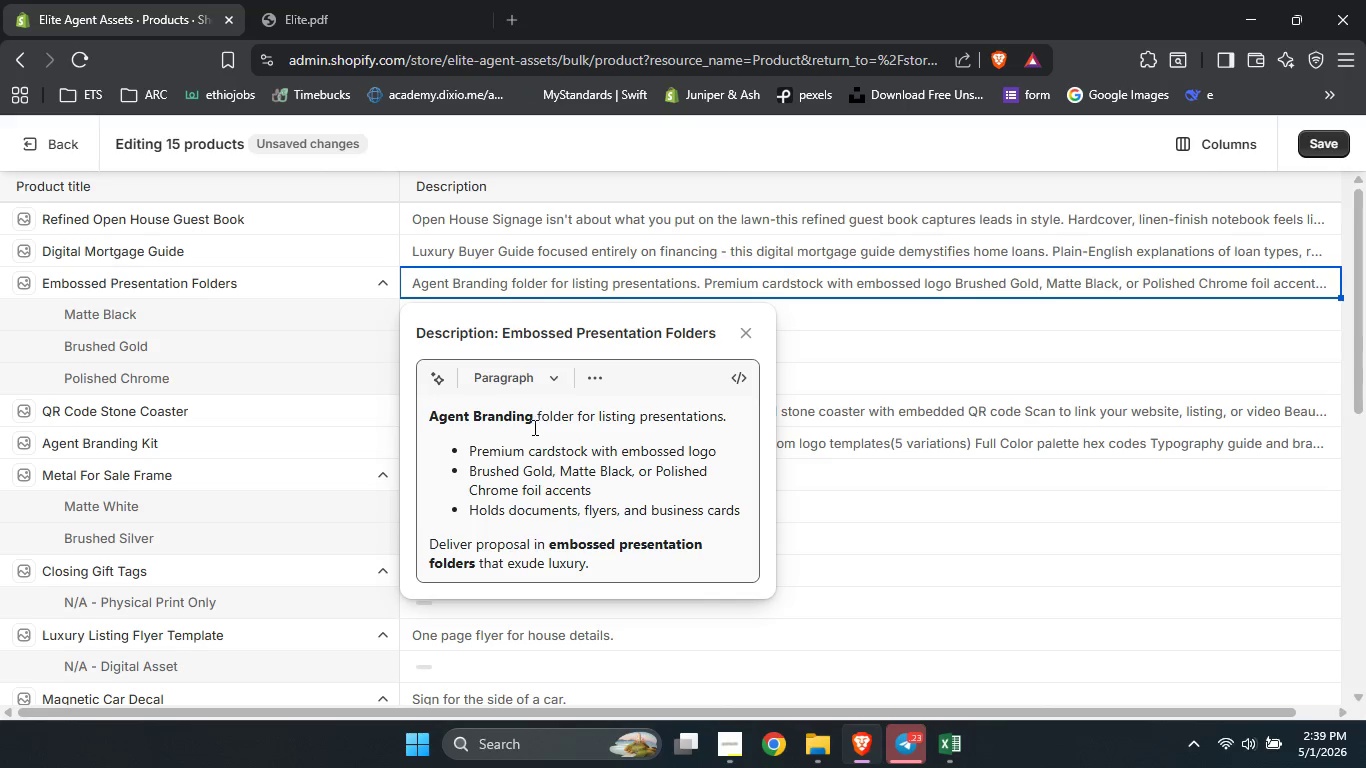 
left_click([533, 415])
 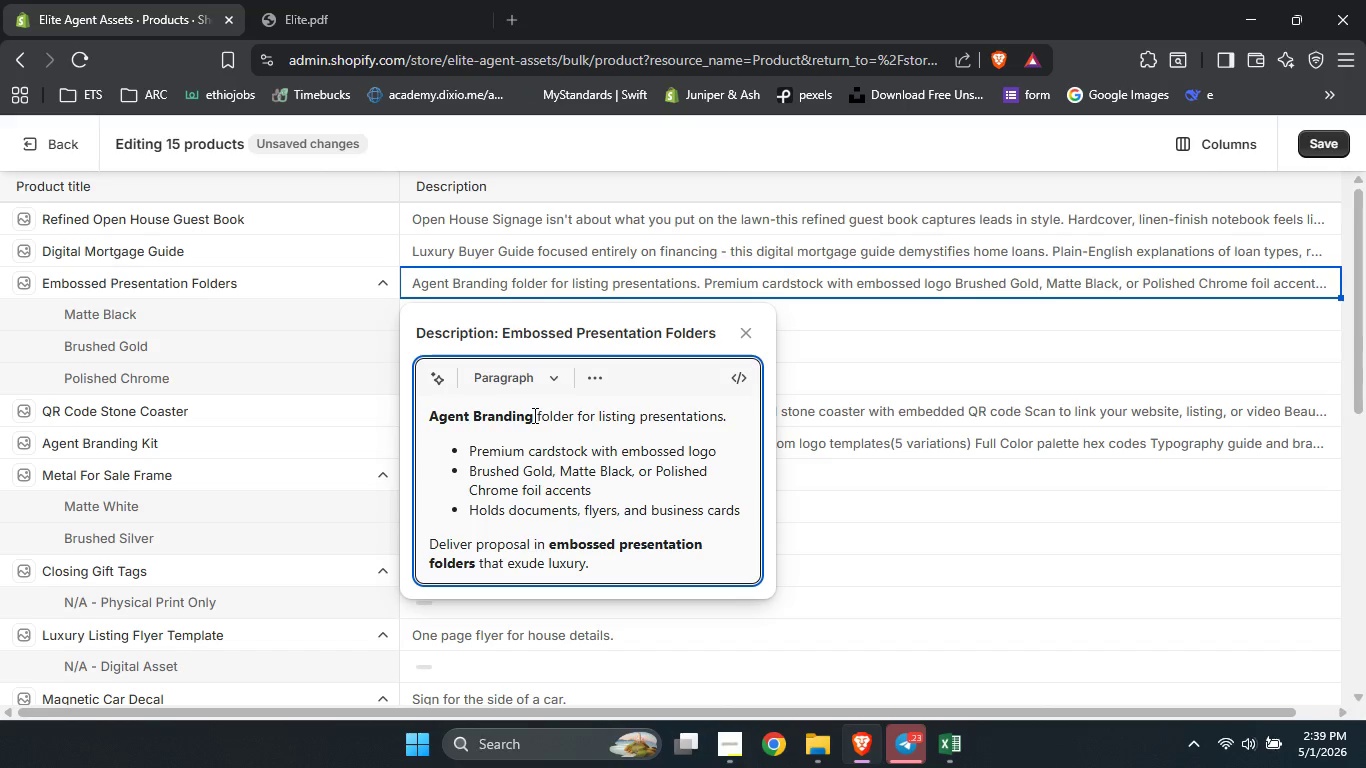 
type( deserves)
 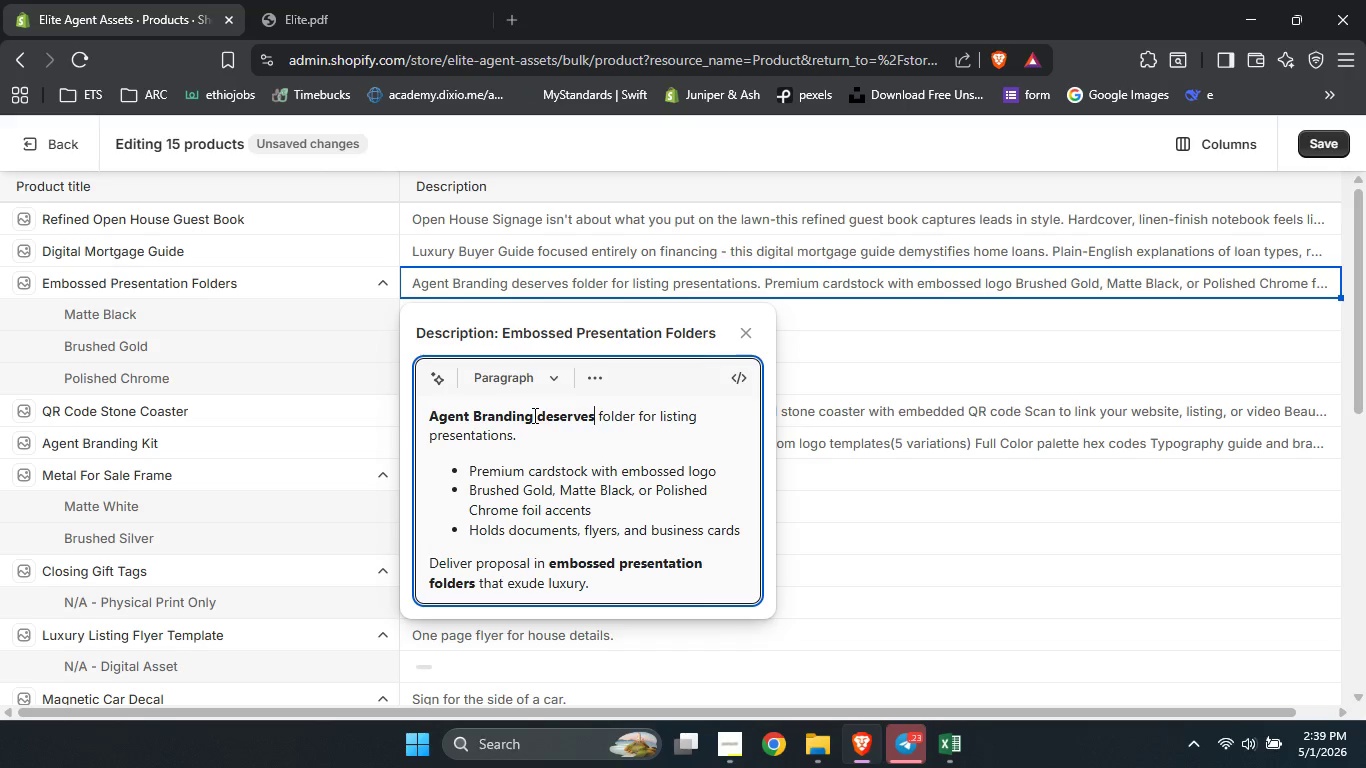 
left_click([533, 415])
 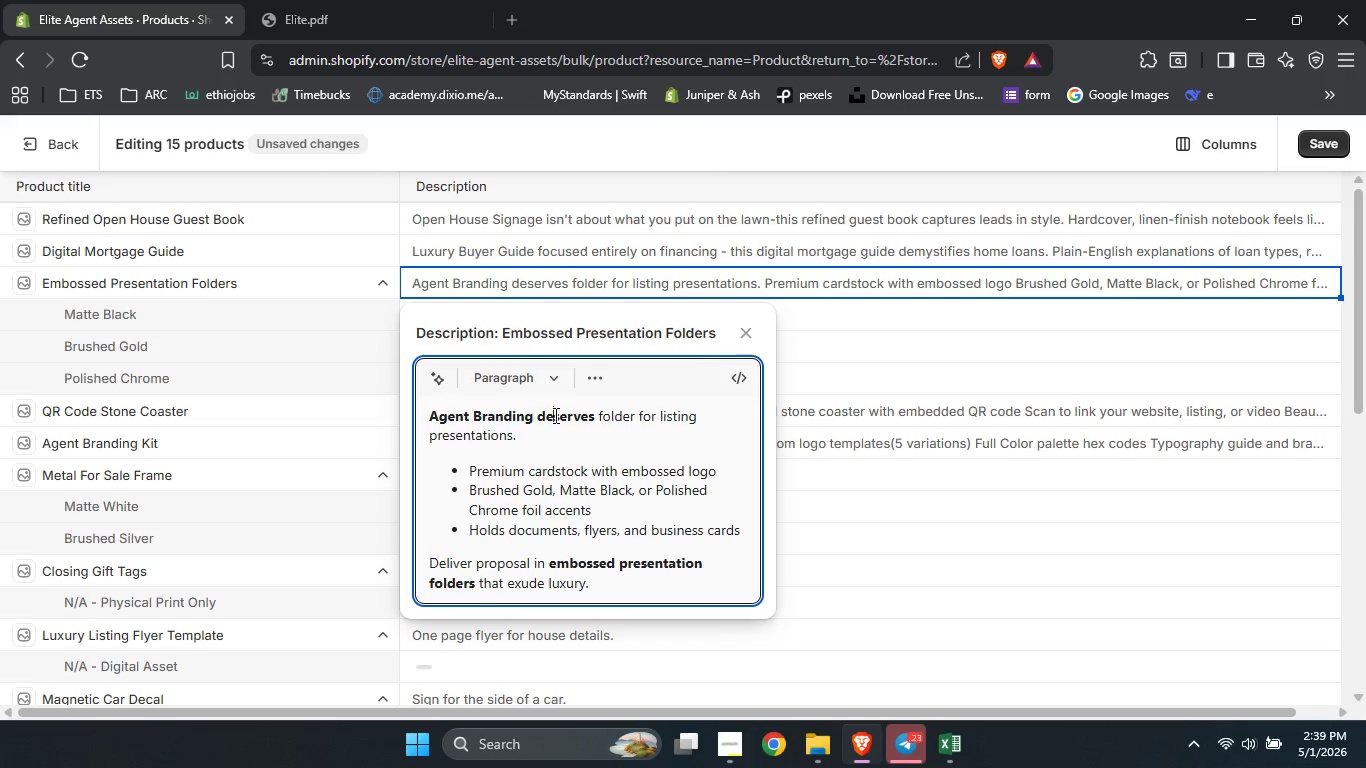 
double_click([554, 415])
 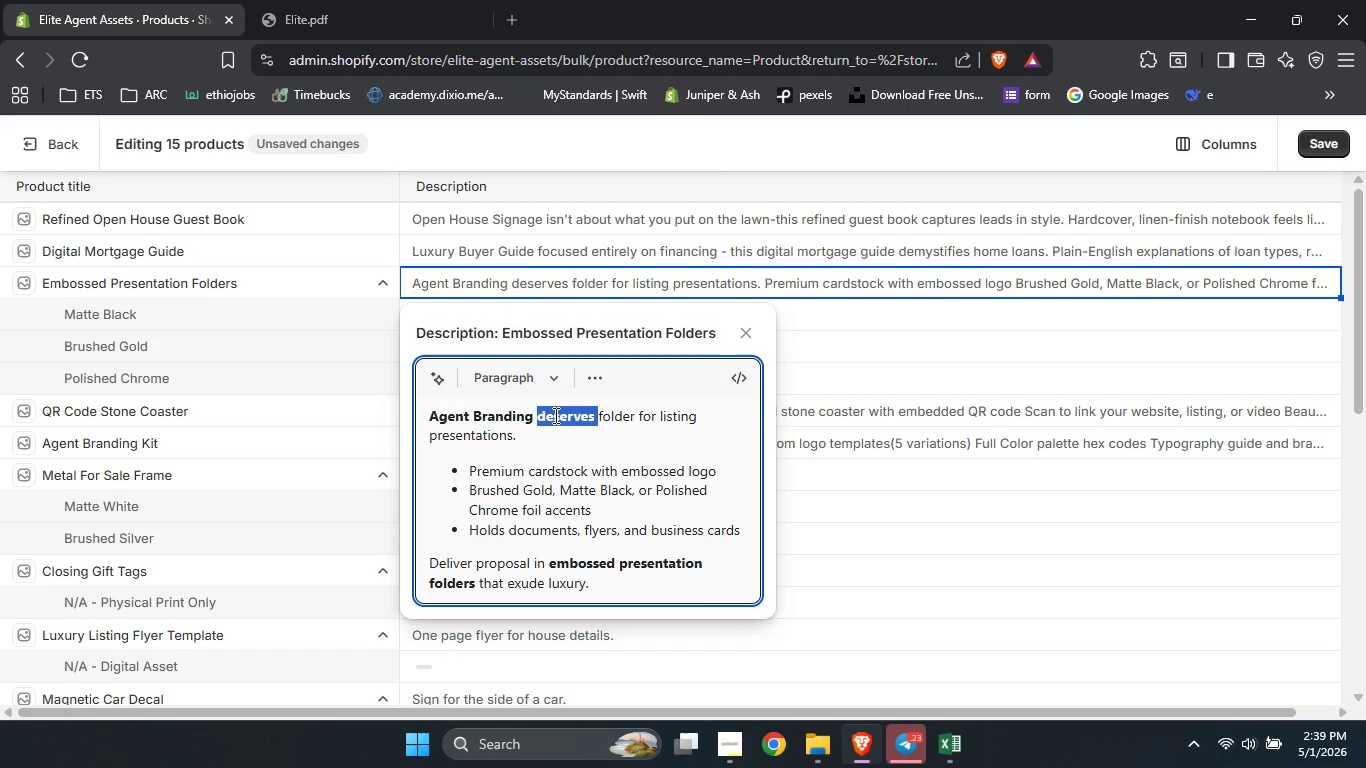 
key(Control+B)
 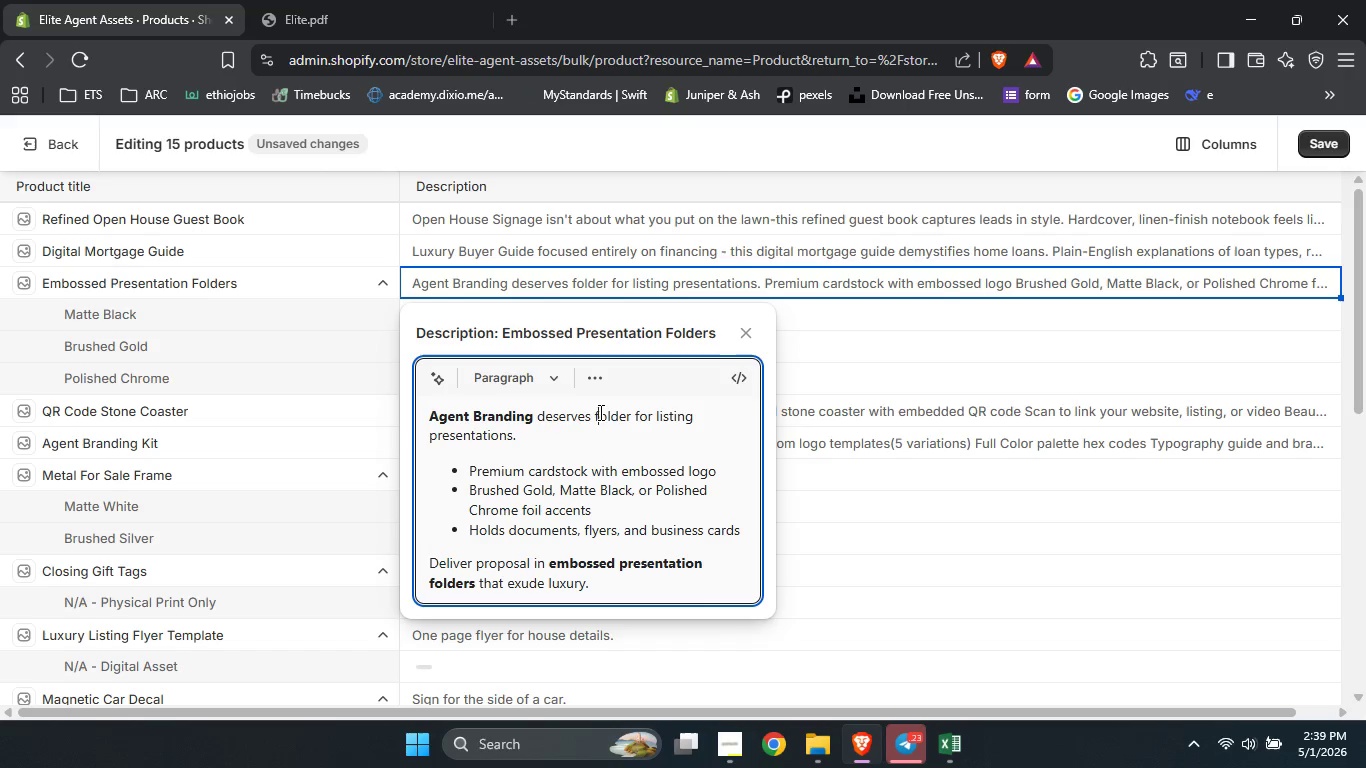 
key(ArrowLeft)
 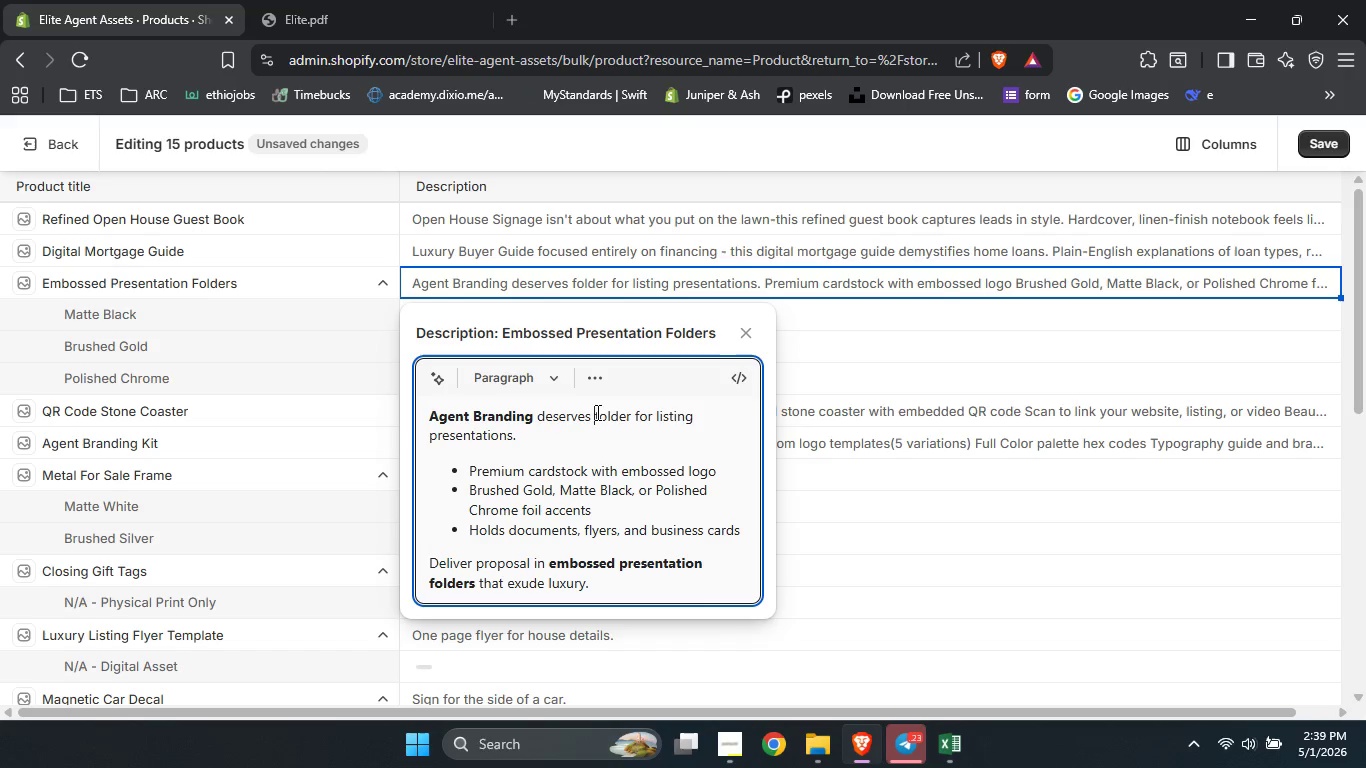 
key(A)
 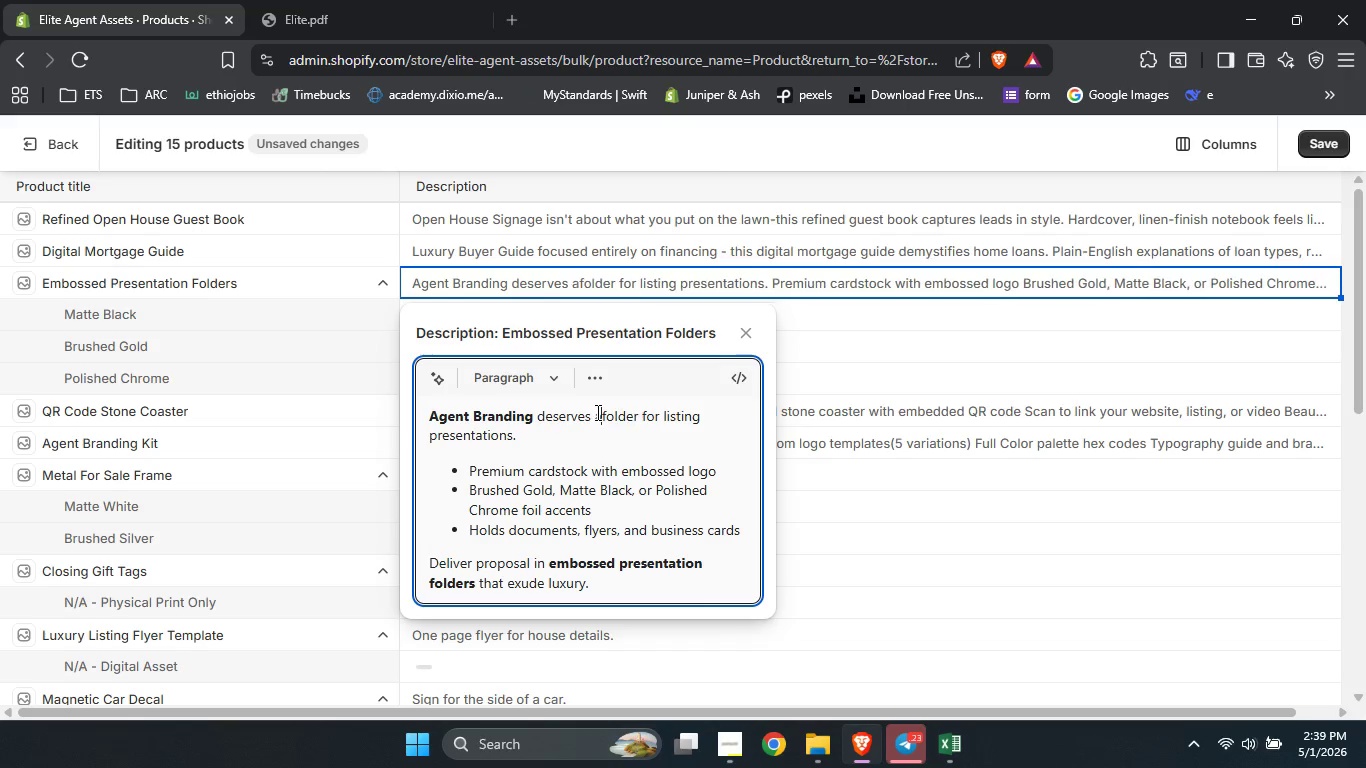 
key(Space)
 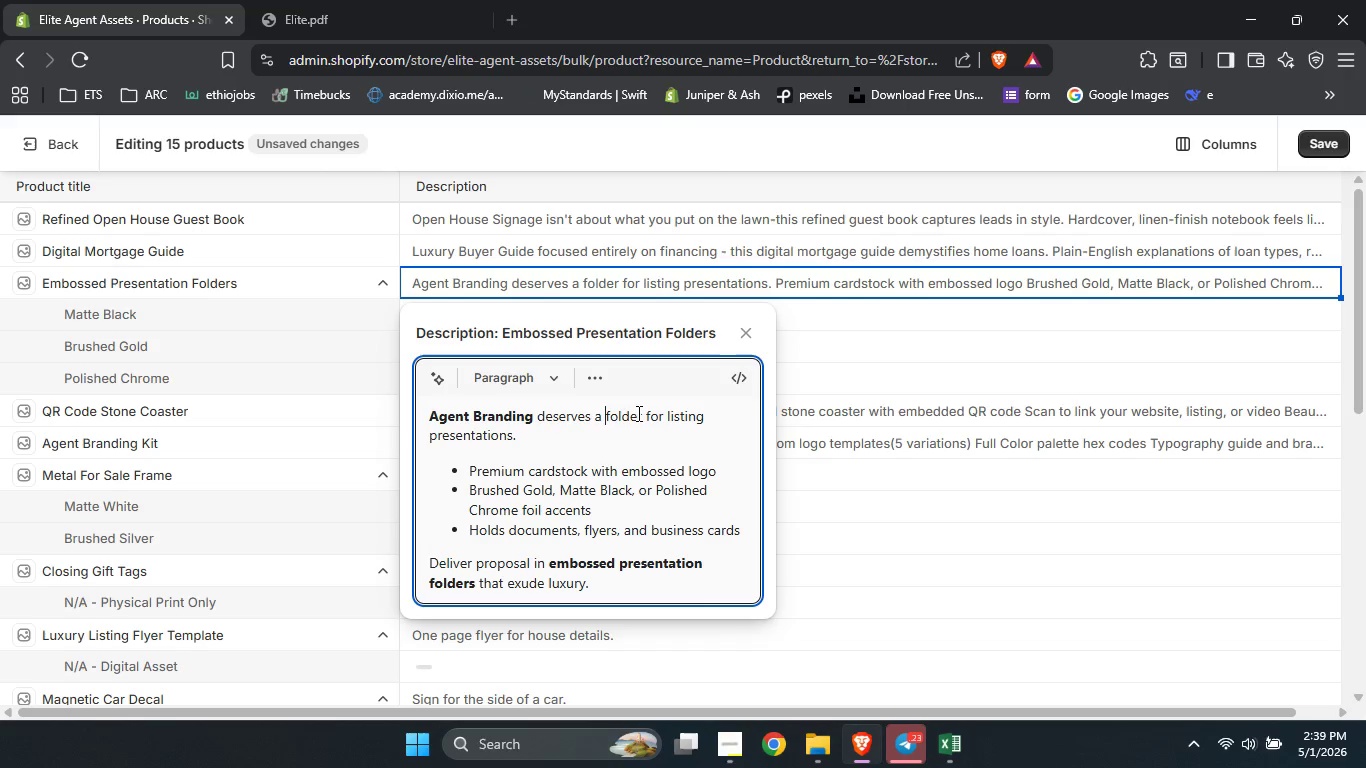 
left_click_drag(start_coordinate=[645, 413], to_coordinate=[655, 429])
 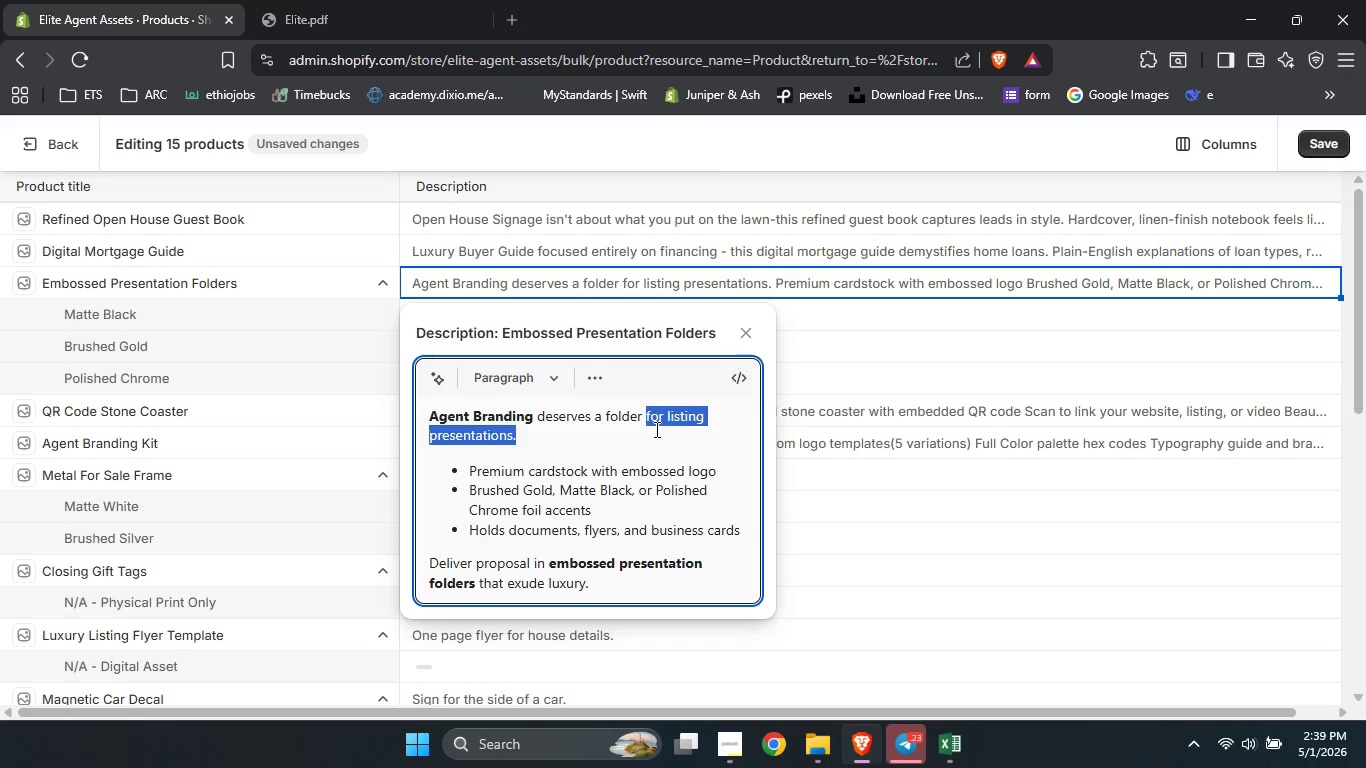 
type(that feels as substantial as your service )
 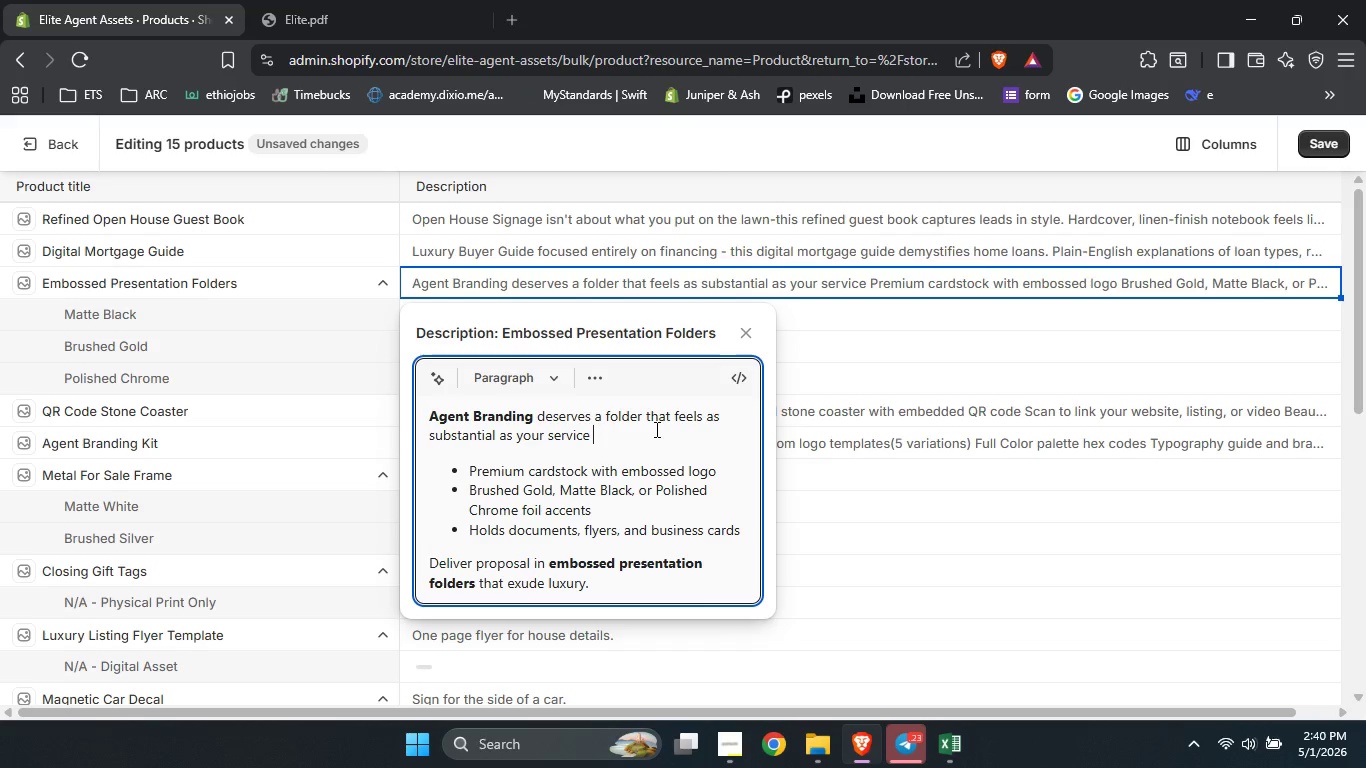 
type(thes )
key(Backspace)
type(e embossed presentation folder )
key(Backspace)
type(s delivers)
key(Backspace)
type(.)
 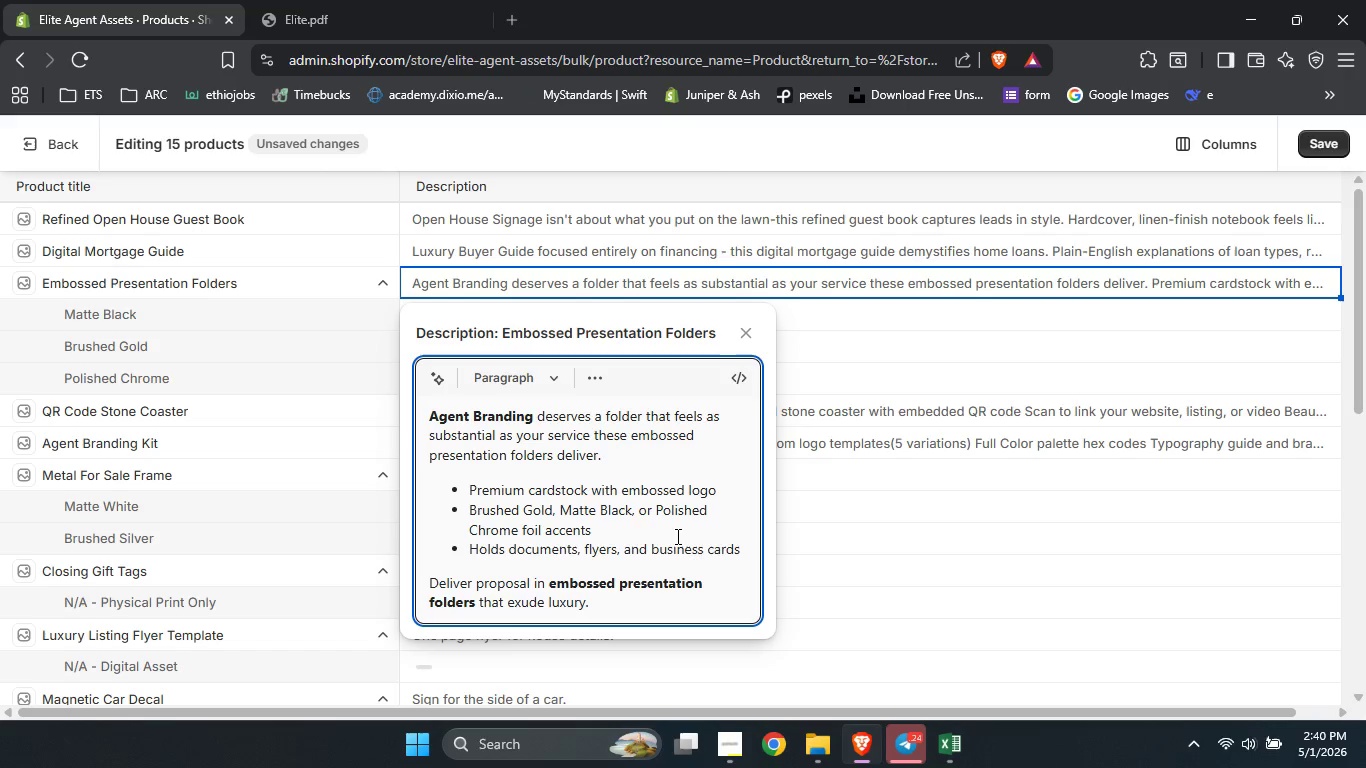 
left_click_drag(start_coordinate=[748, 551], to_coordinate=[479, 492])
 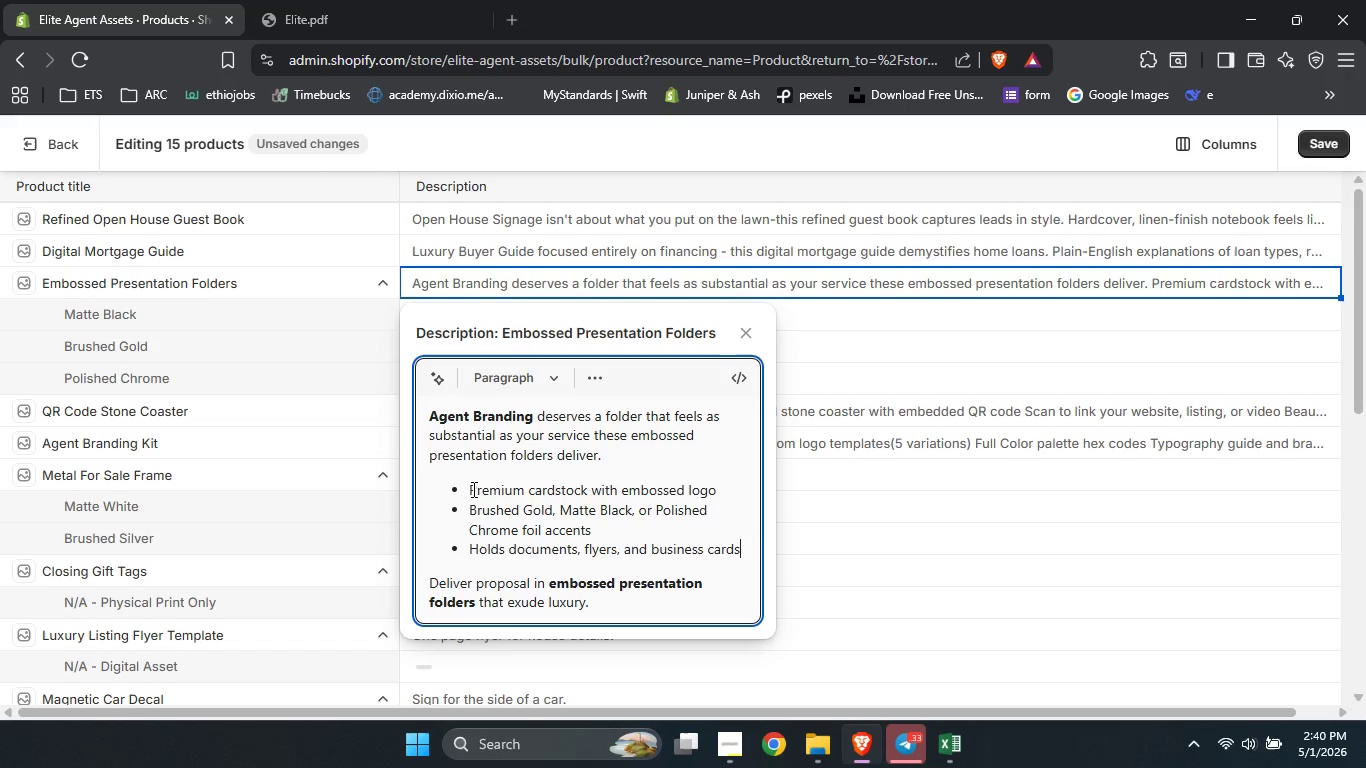 
left_click_drag(start_coordinate=[472, 489], to_coordinate=[735, 549])
 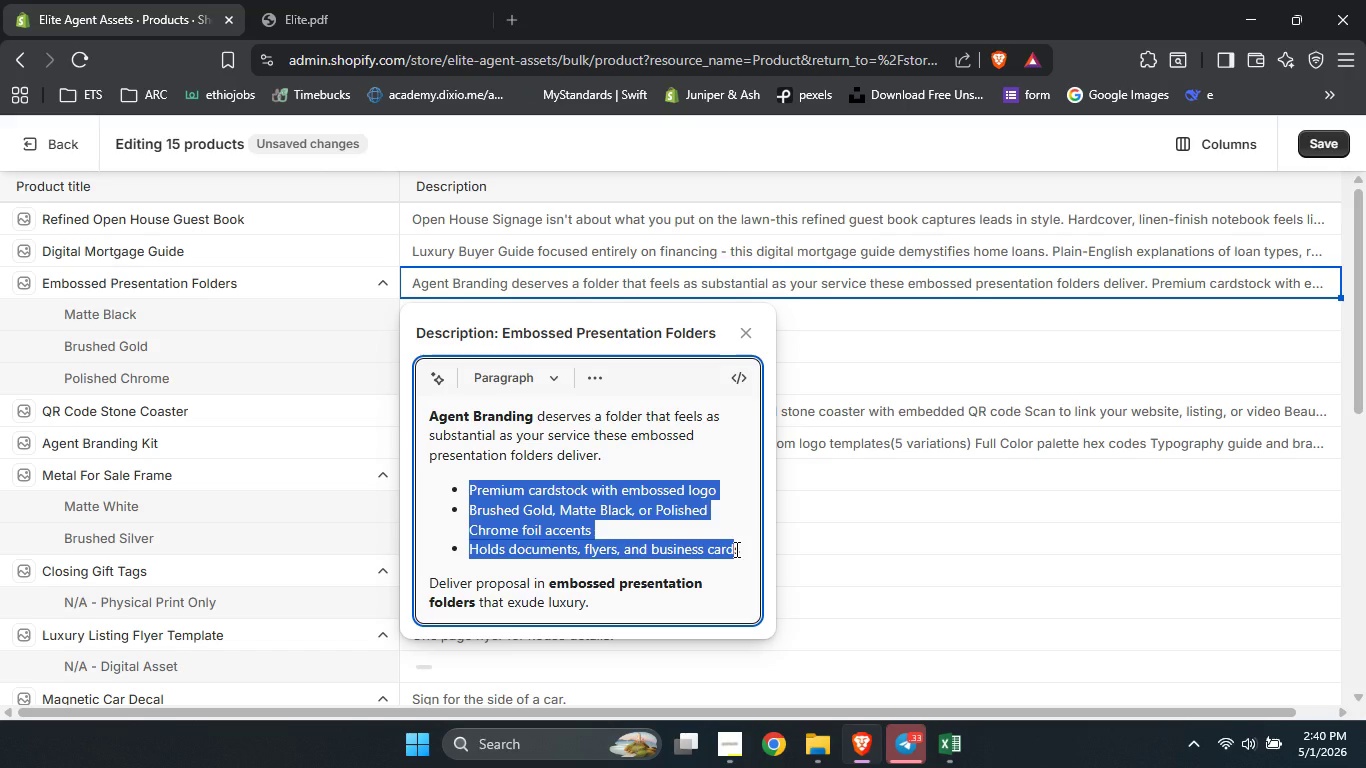 
key(Shift+ArrowRight)
 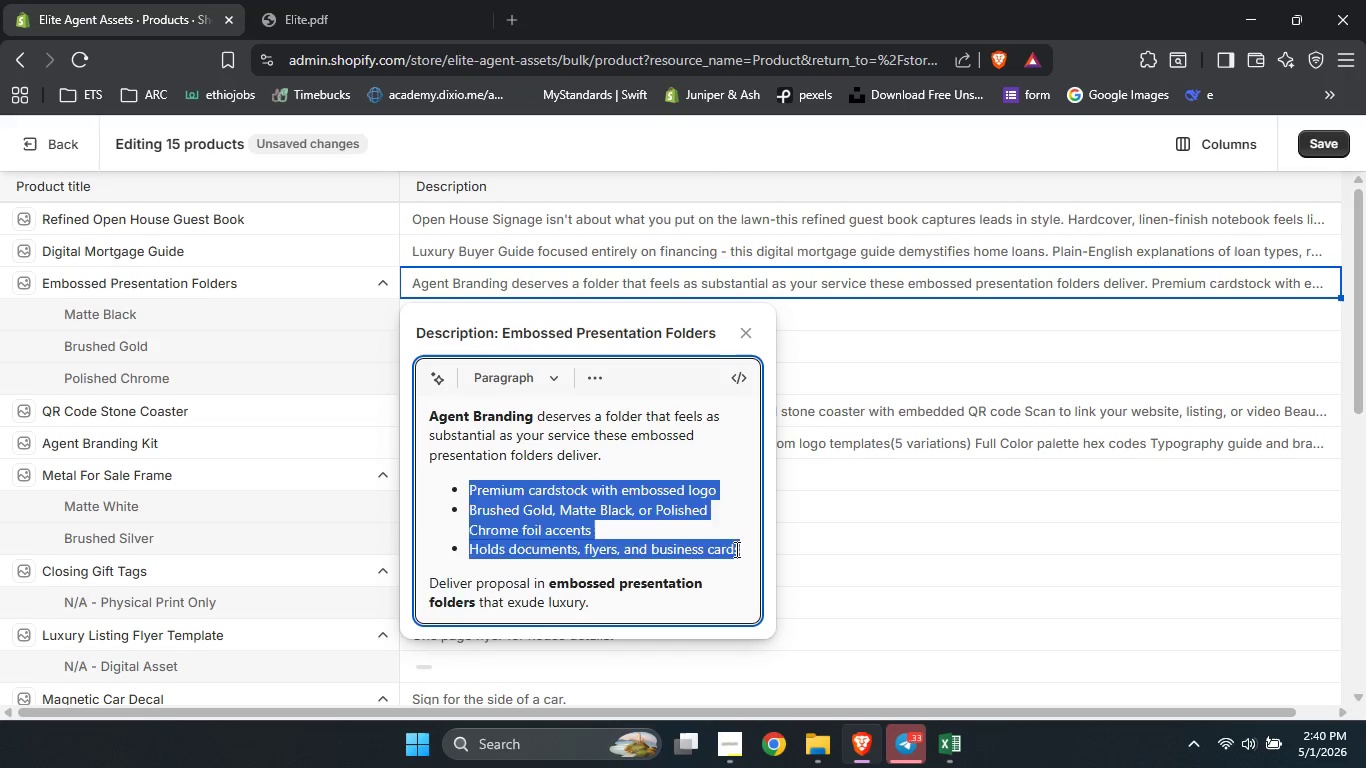 
type(Heavye)
key(Backspace)
type(weight cardstocj)
key(Backspace)
type(k )
 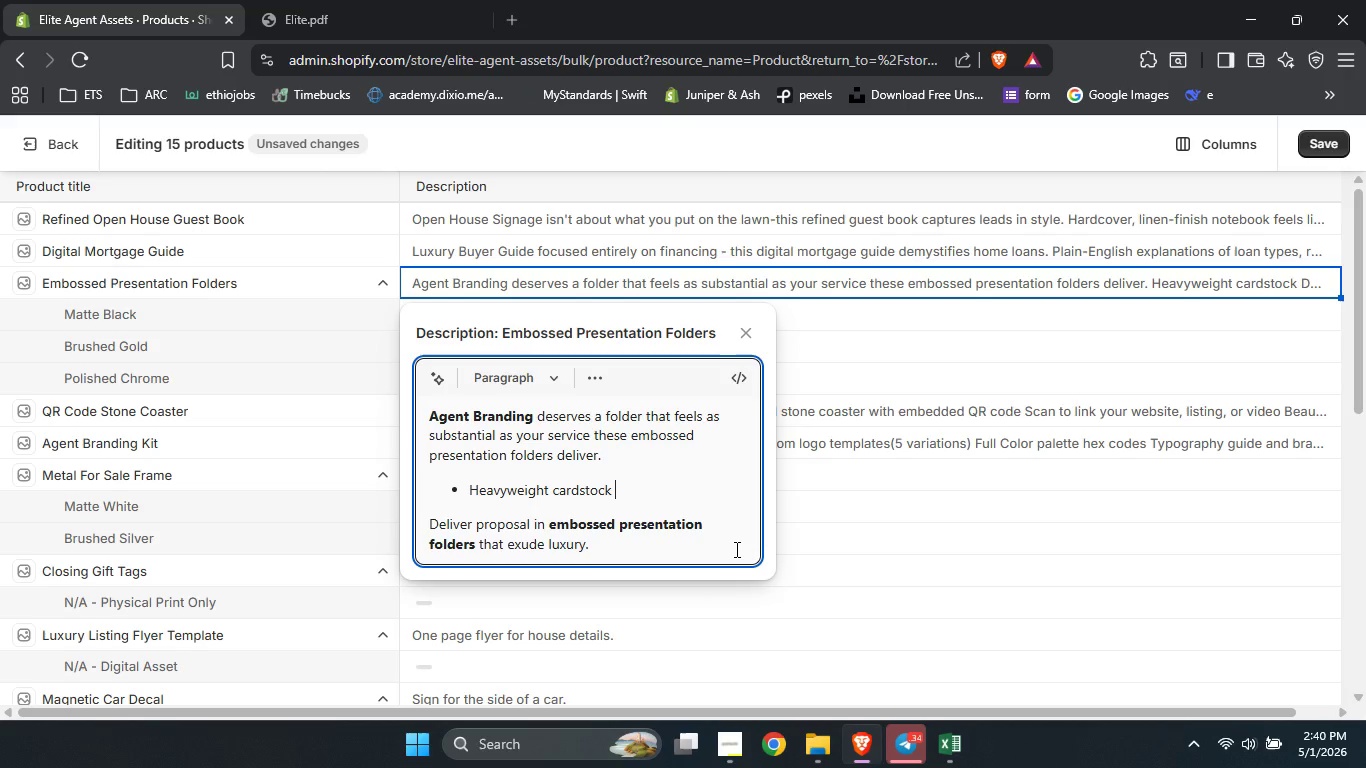 
wait(9.53)
 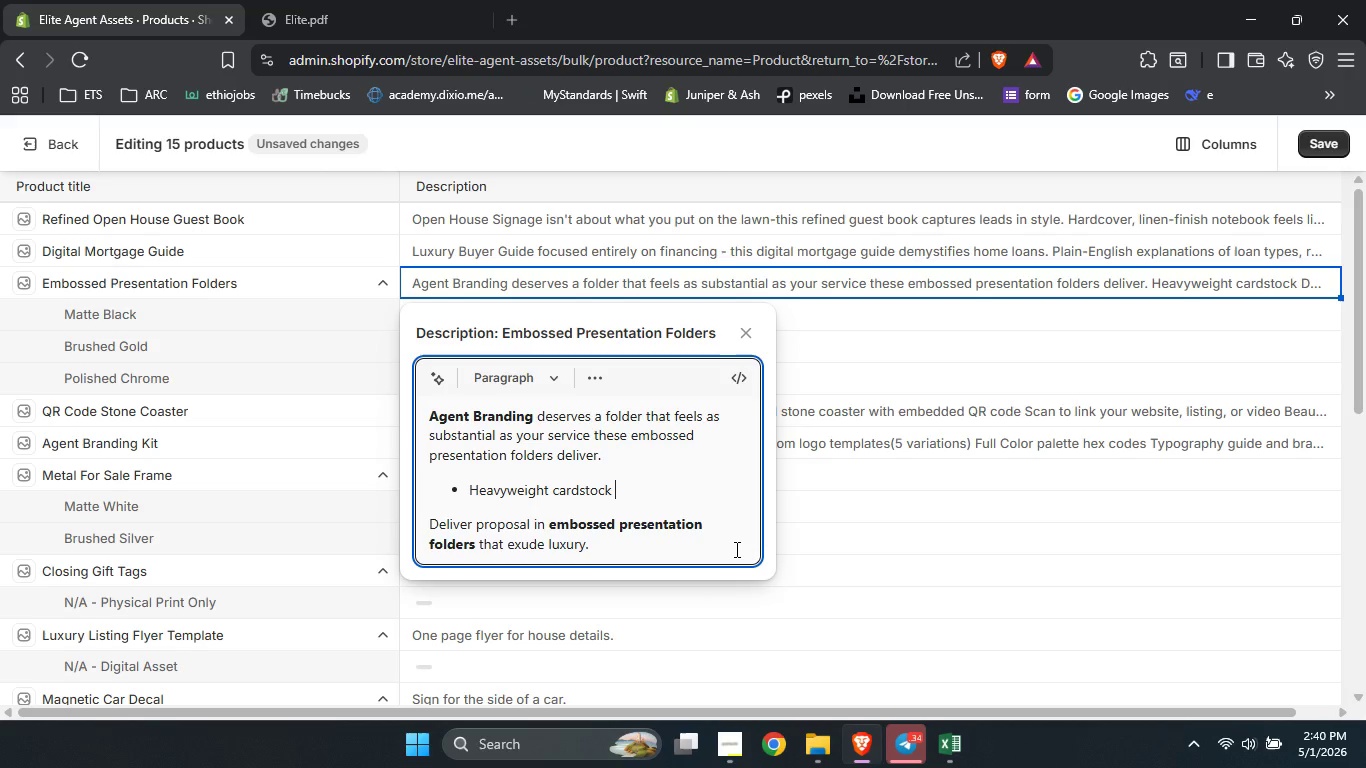 
type(with embossed logo)
 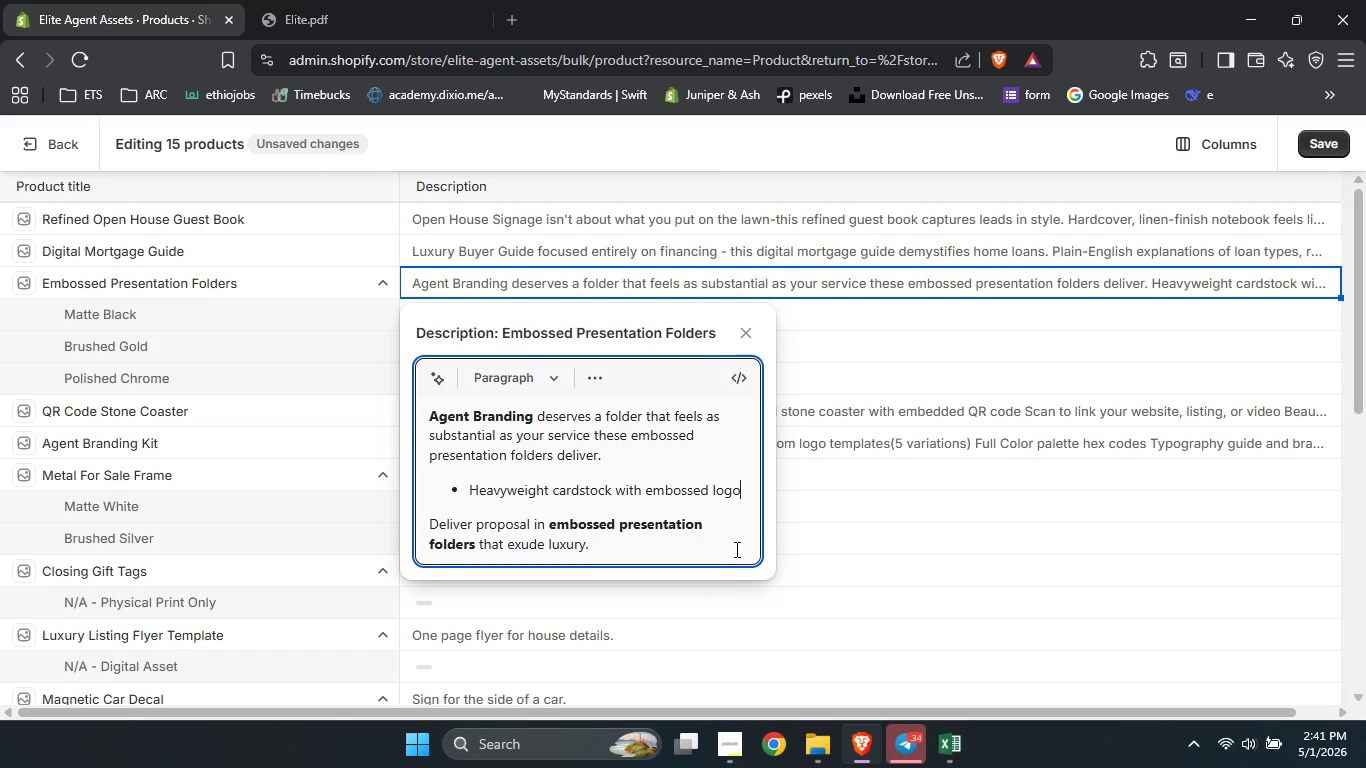 
key(Enter)
 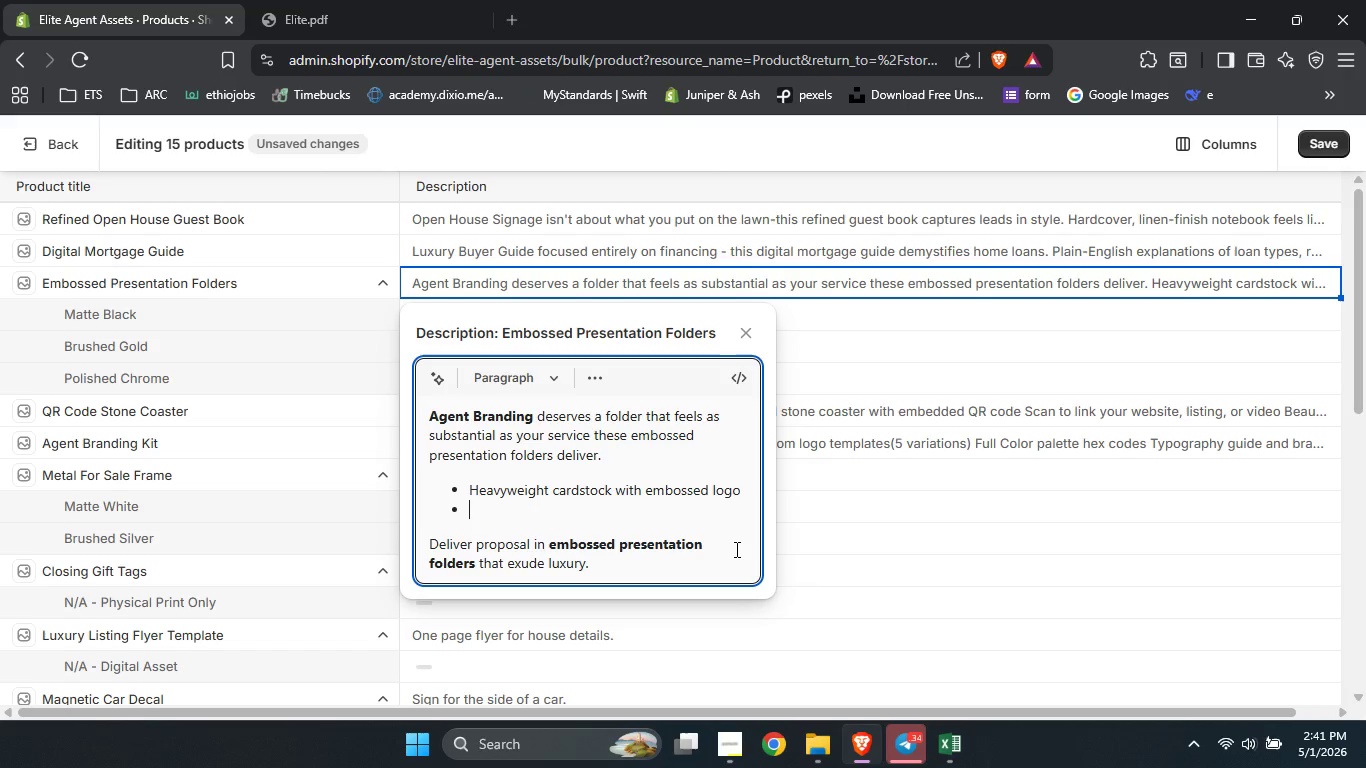 
type(Foil accents in Brushed D)
key(Backspace)
type(Gold, Matte Black, or Polished Chrome)
 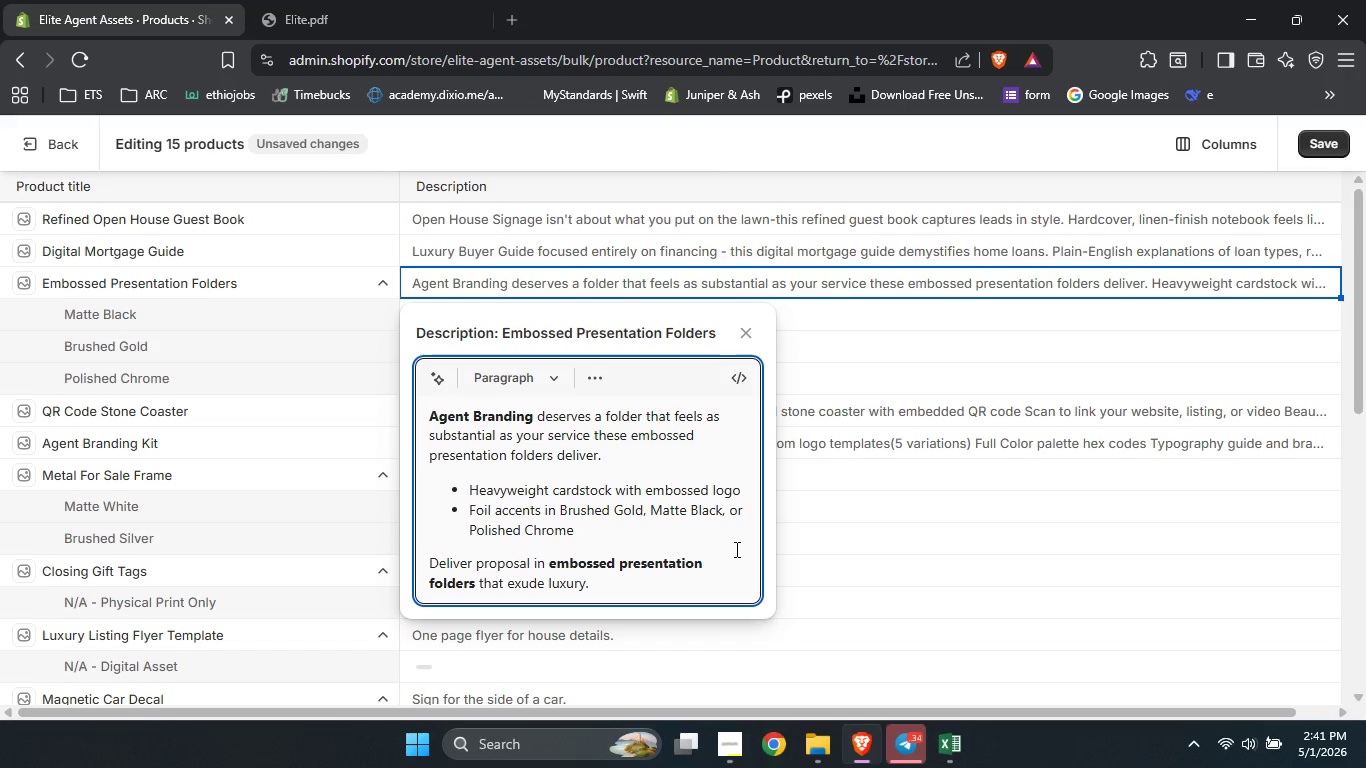 
key(Enter)
 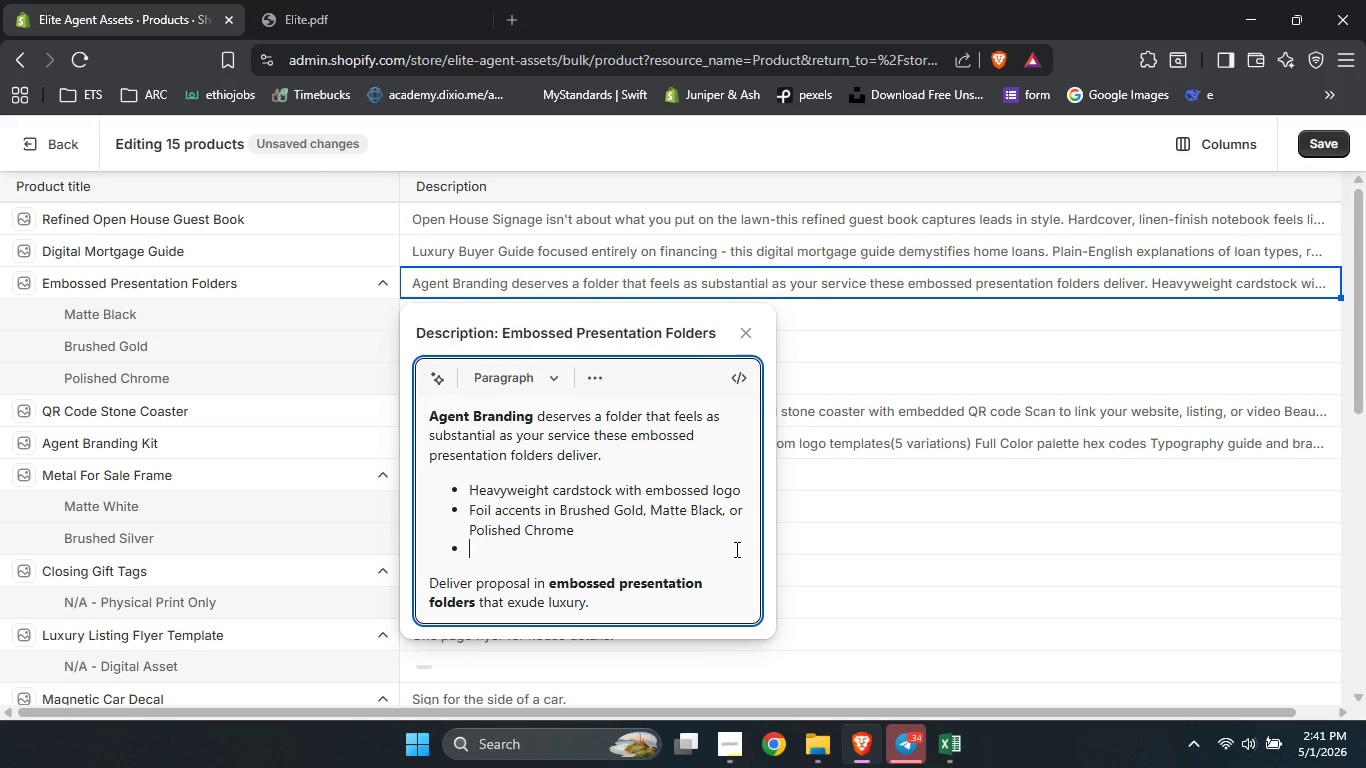 
hold_key(key=ShiftLeft, duration=1.52)
 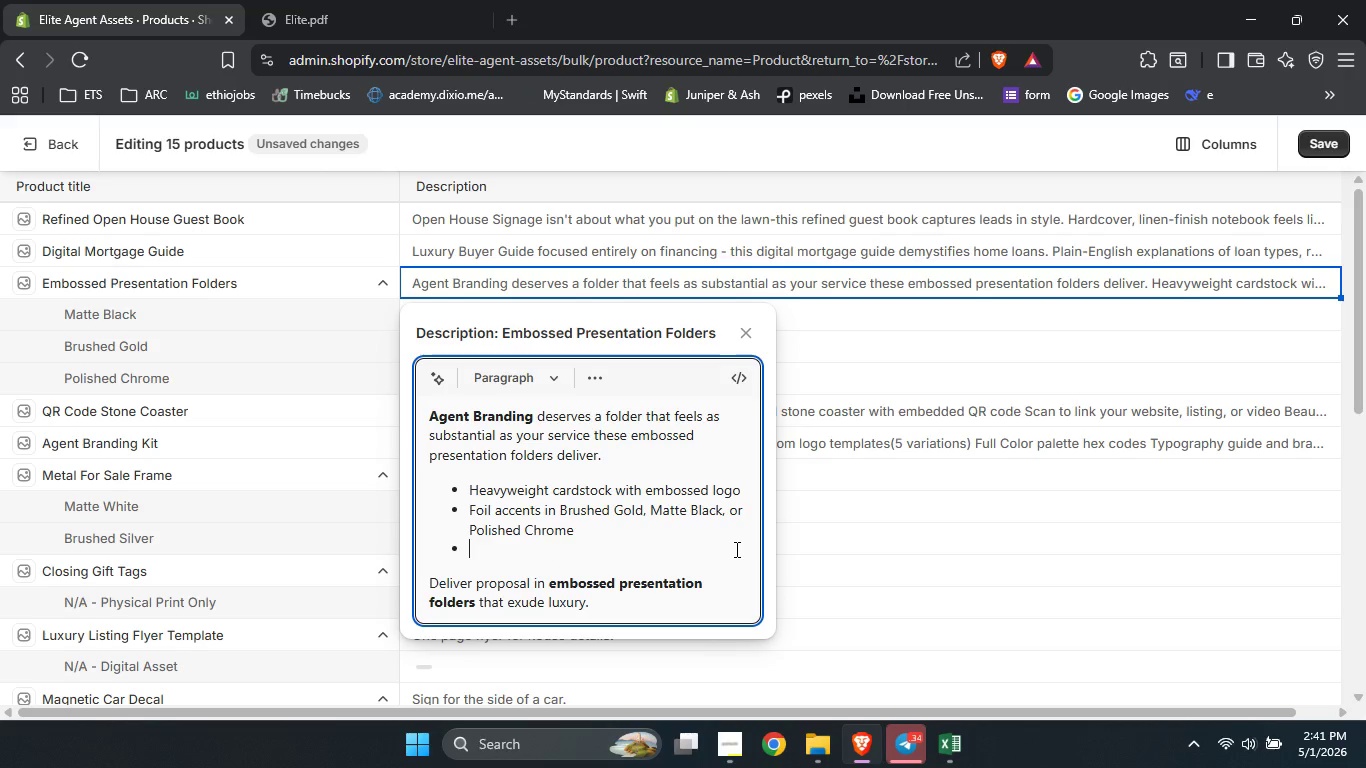 
type(Two interior )
 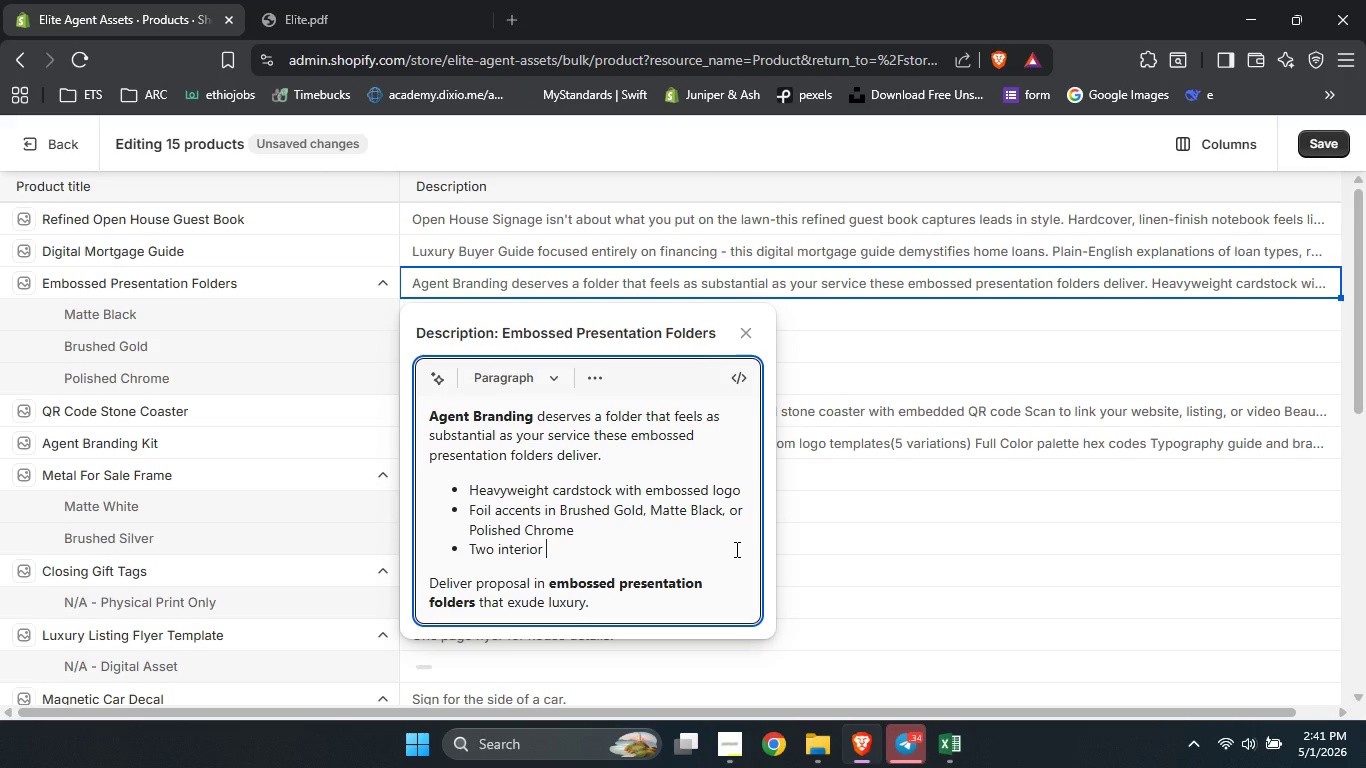 
wait(18.97)
 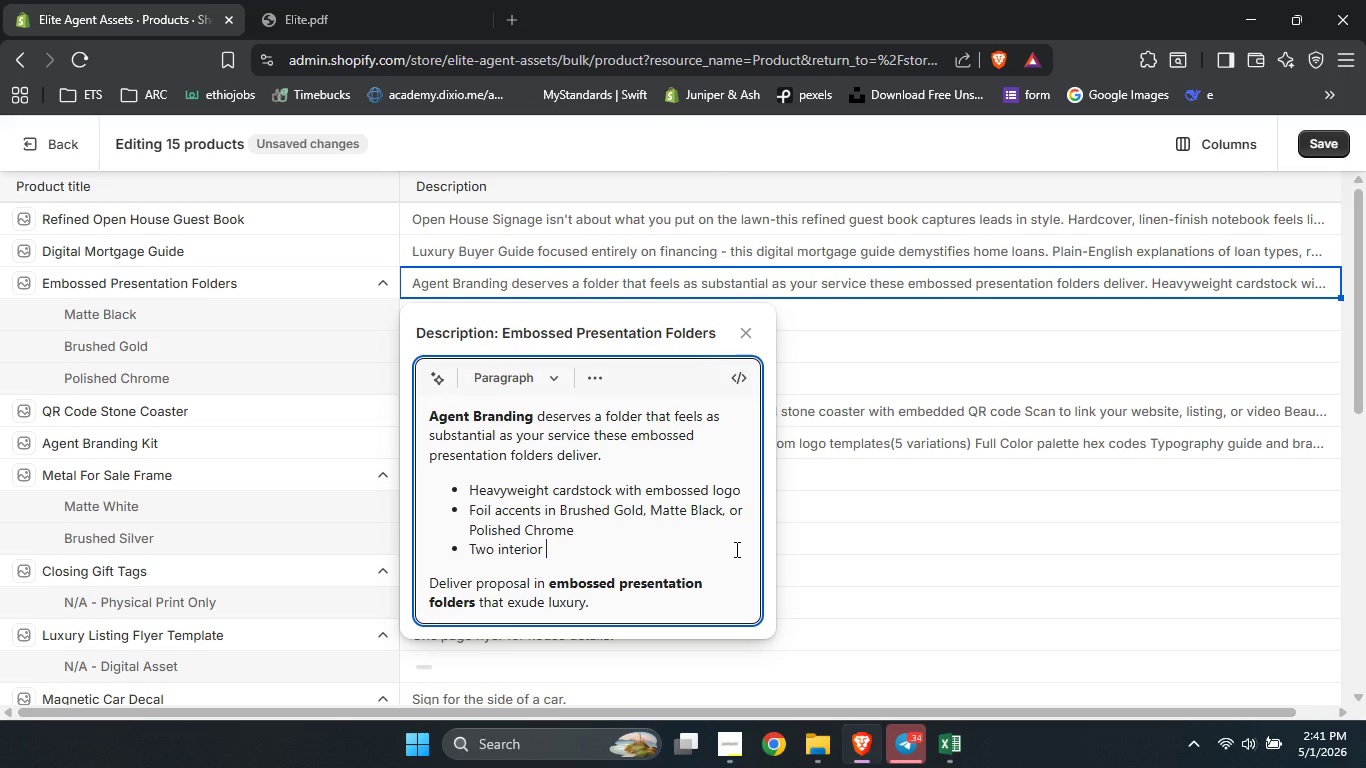 
type(holds )
 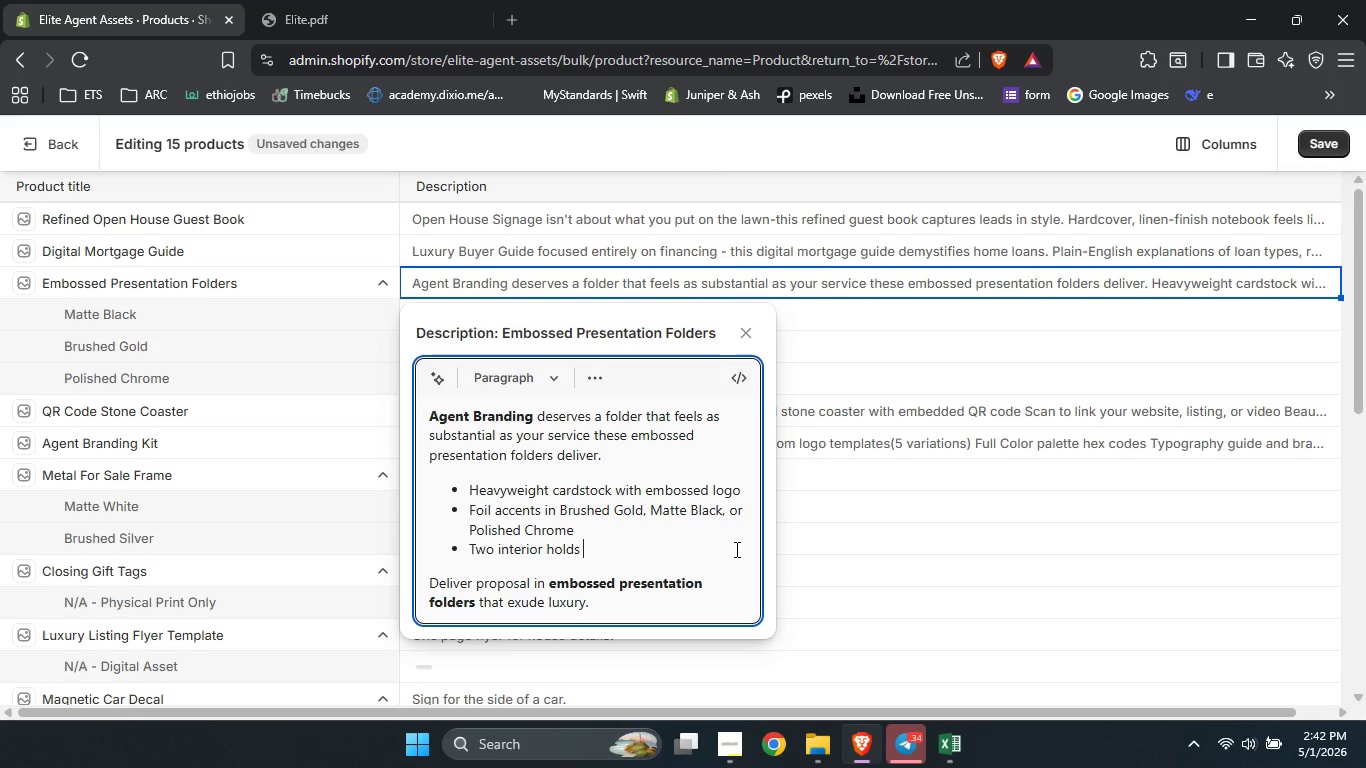 
type(documents )
key(Backspace)
type(, flyers)
 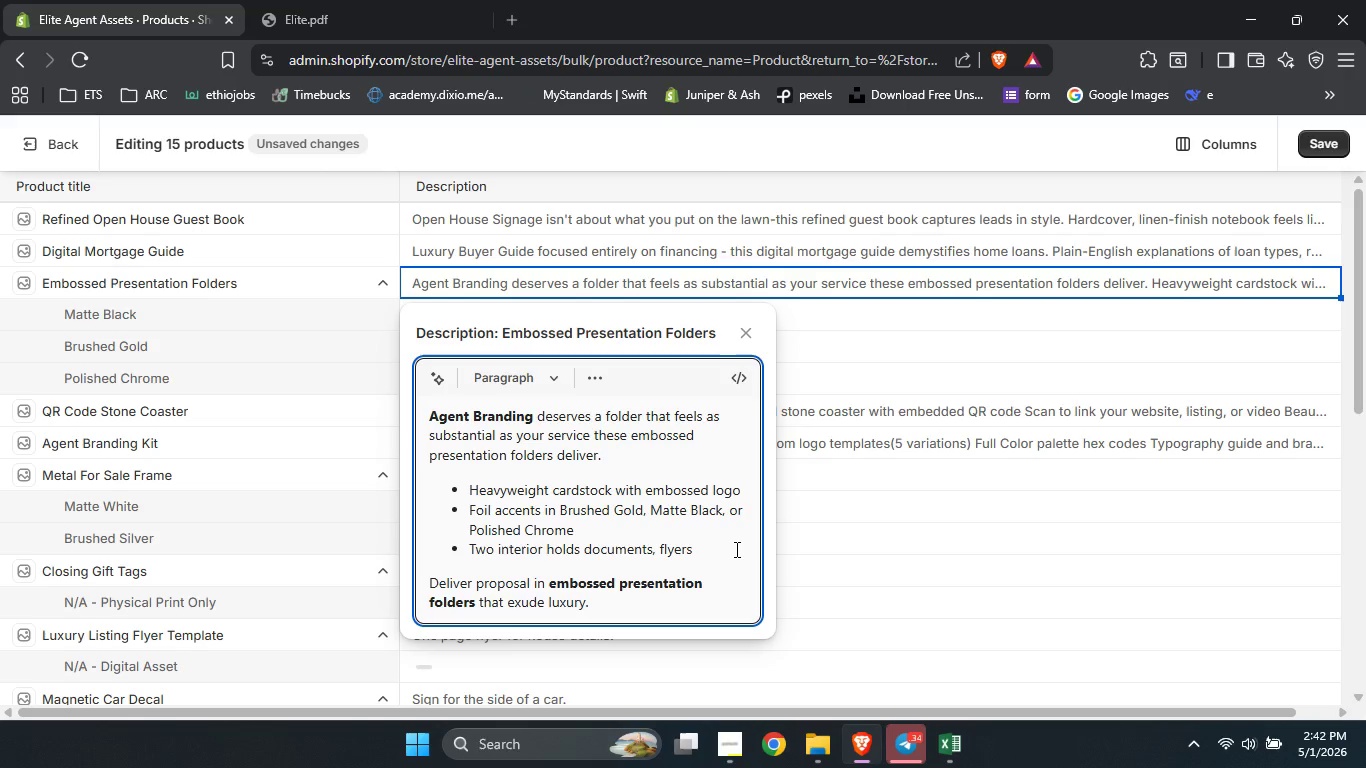 
type(, and business cards)
 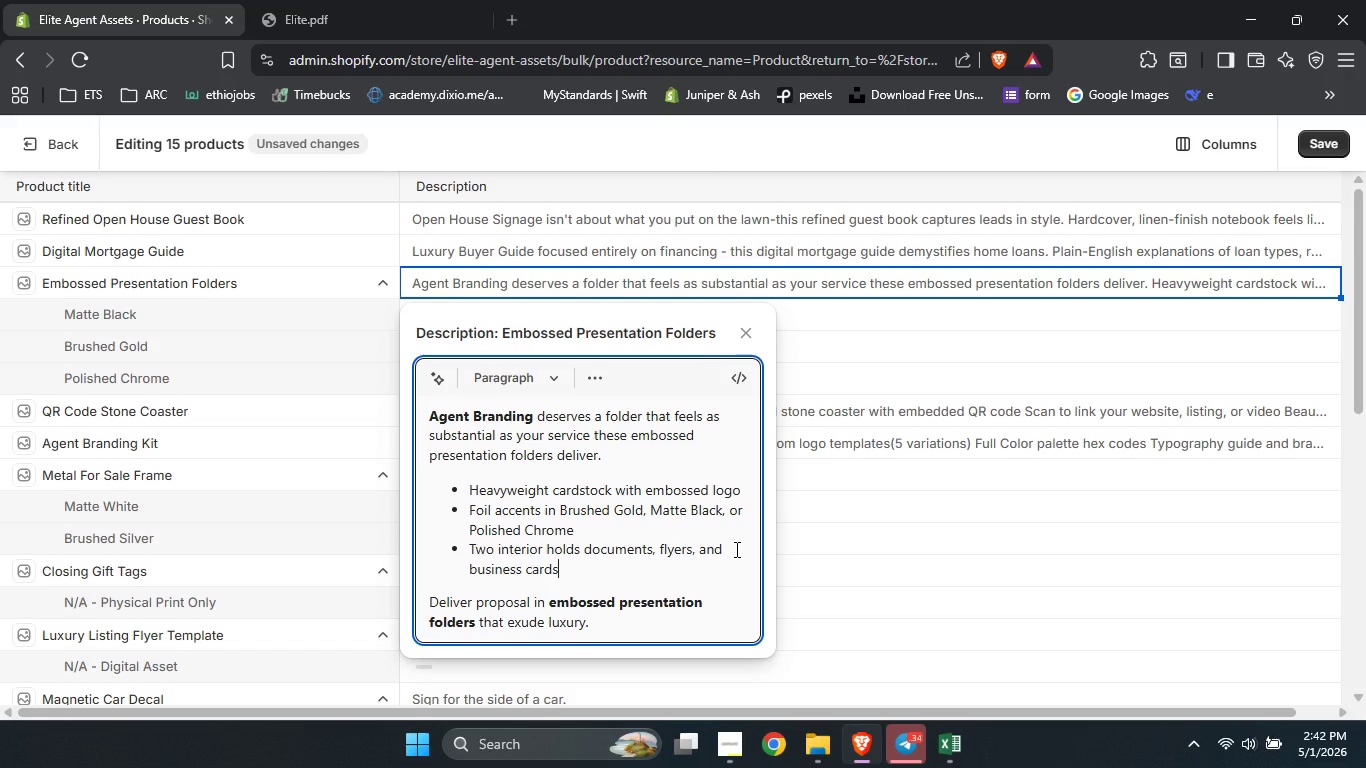 
key(Enter)
 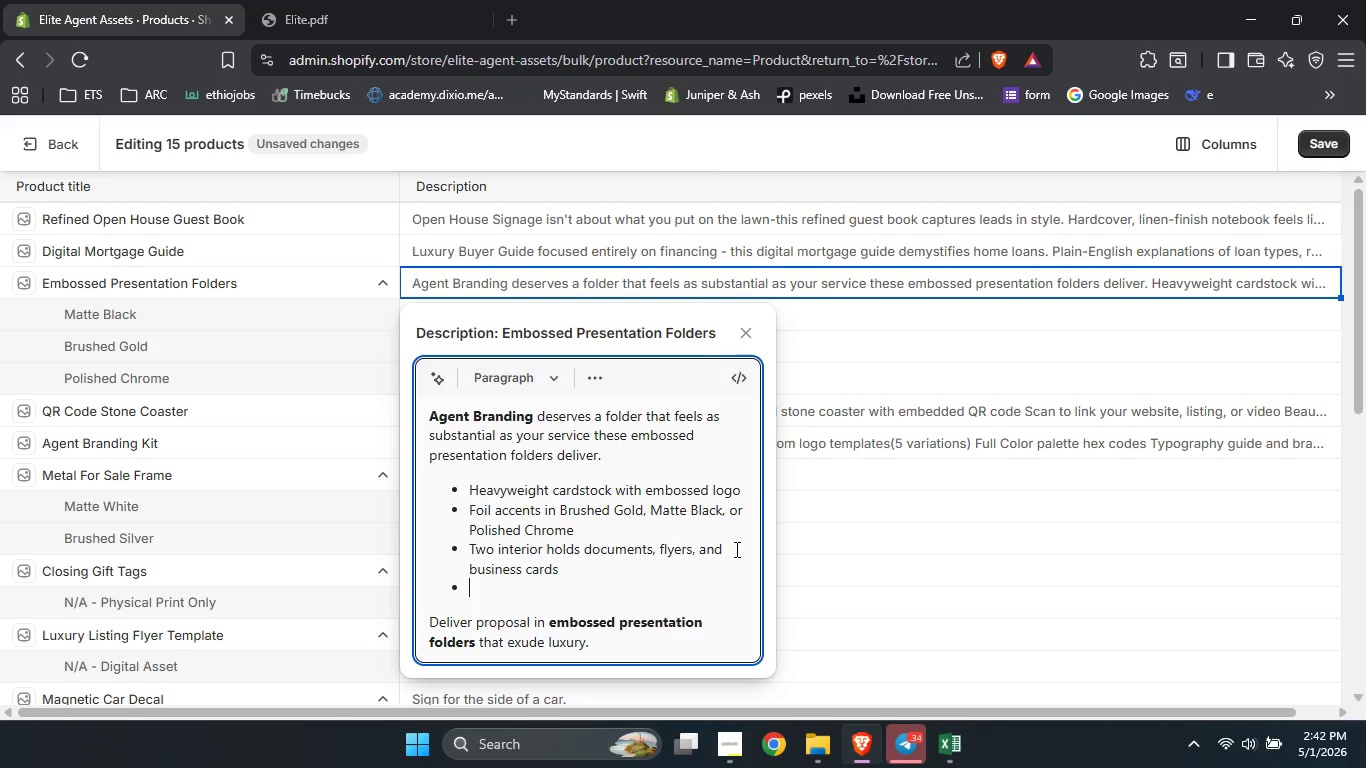 
type(Customizable with your name and tagline)
 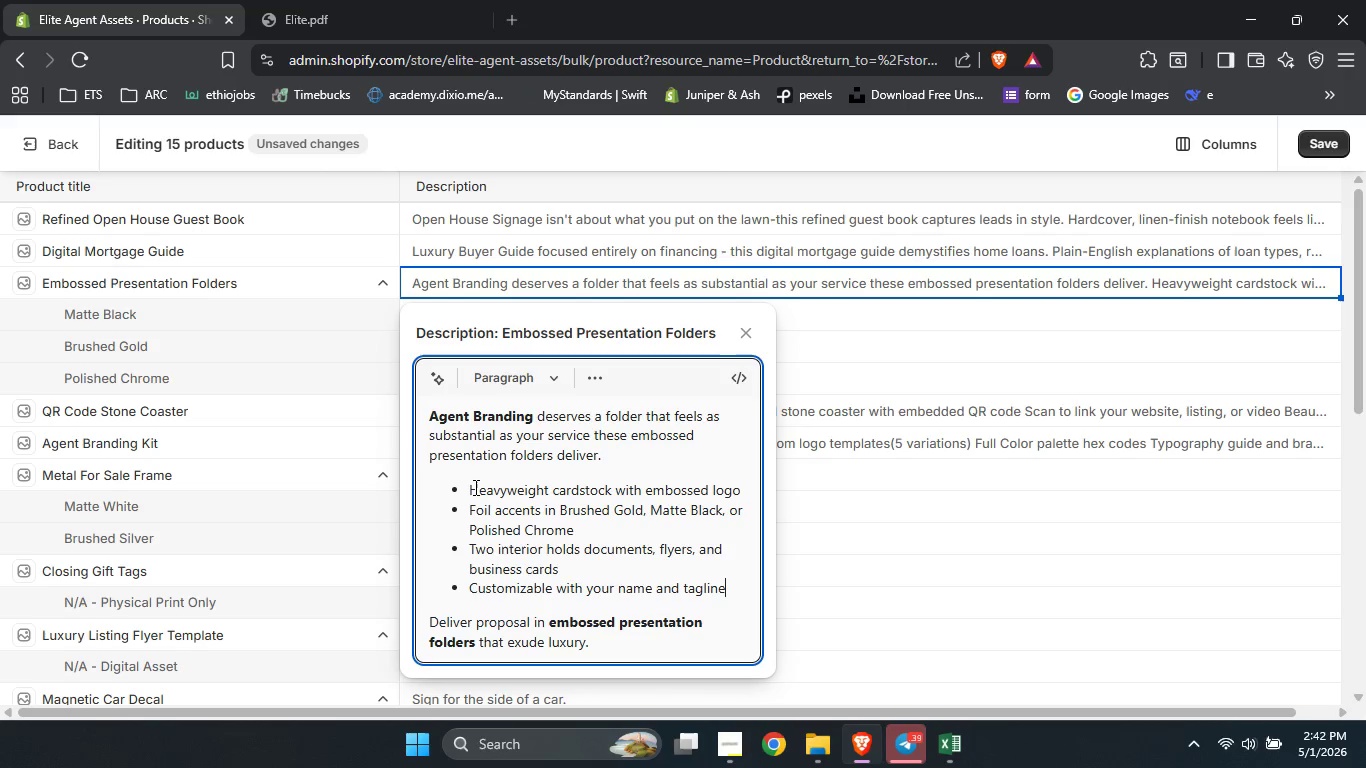 
left_click_drag(start_coordinate=[468, 485], to_coordinate=[736, 493])
 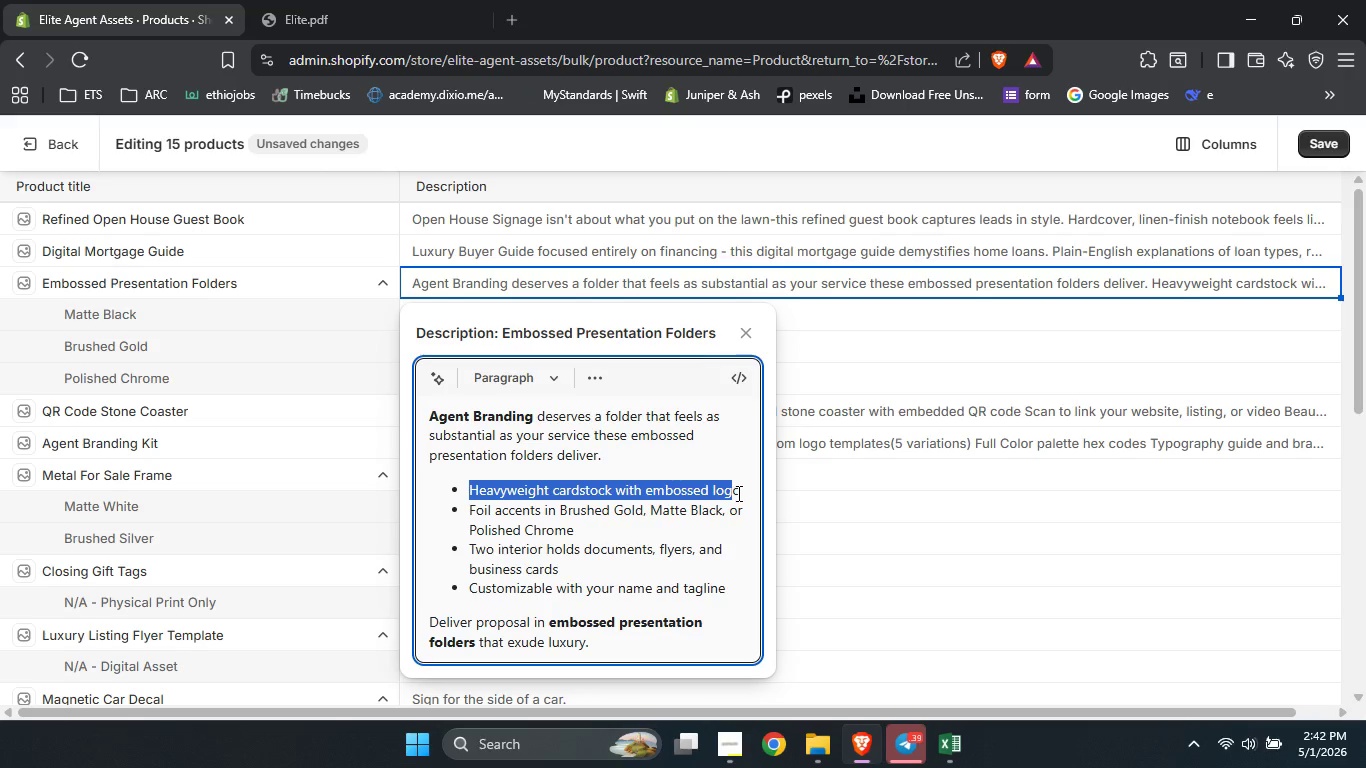 
left_click([737, 493])
 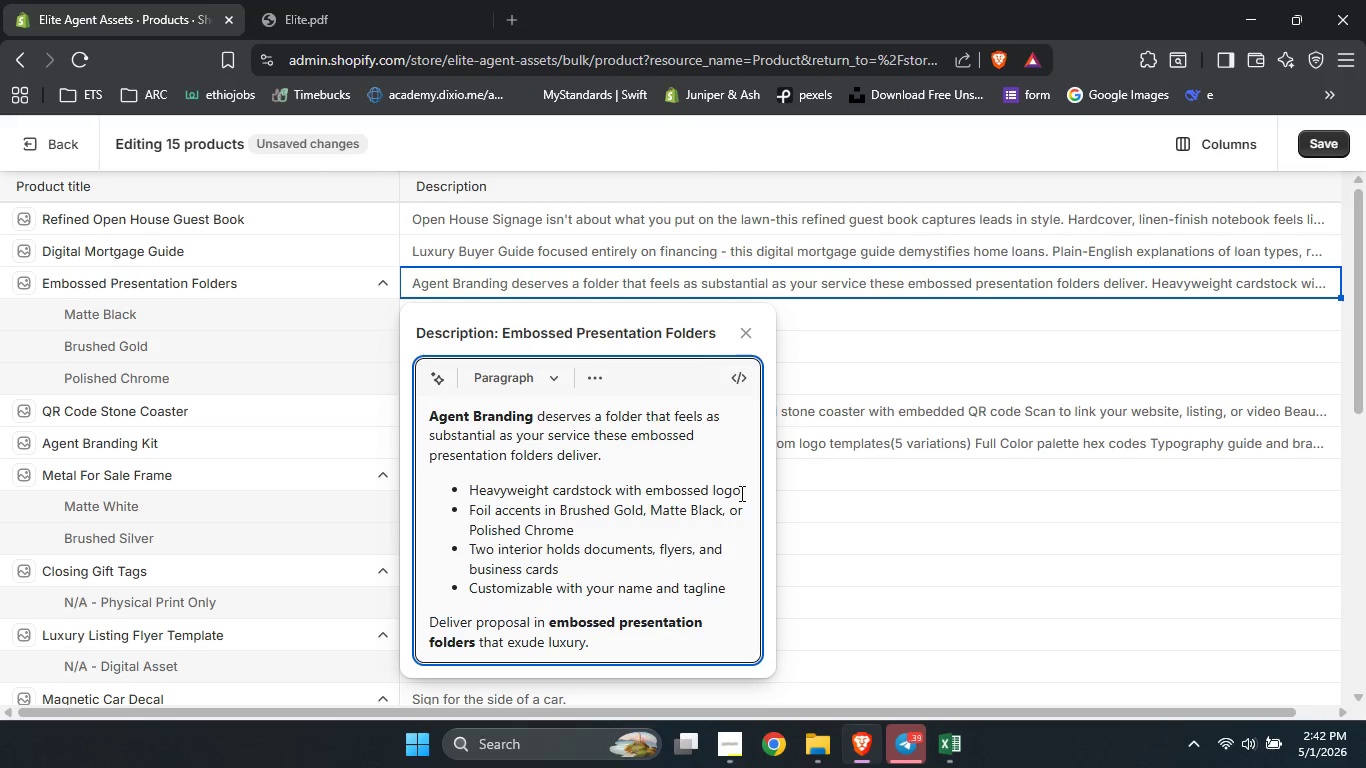 
left_click_drag(start_coordinate=[740, 493], to_coordinate=[472, 483])
 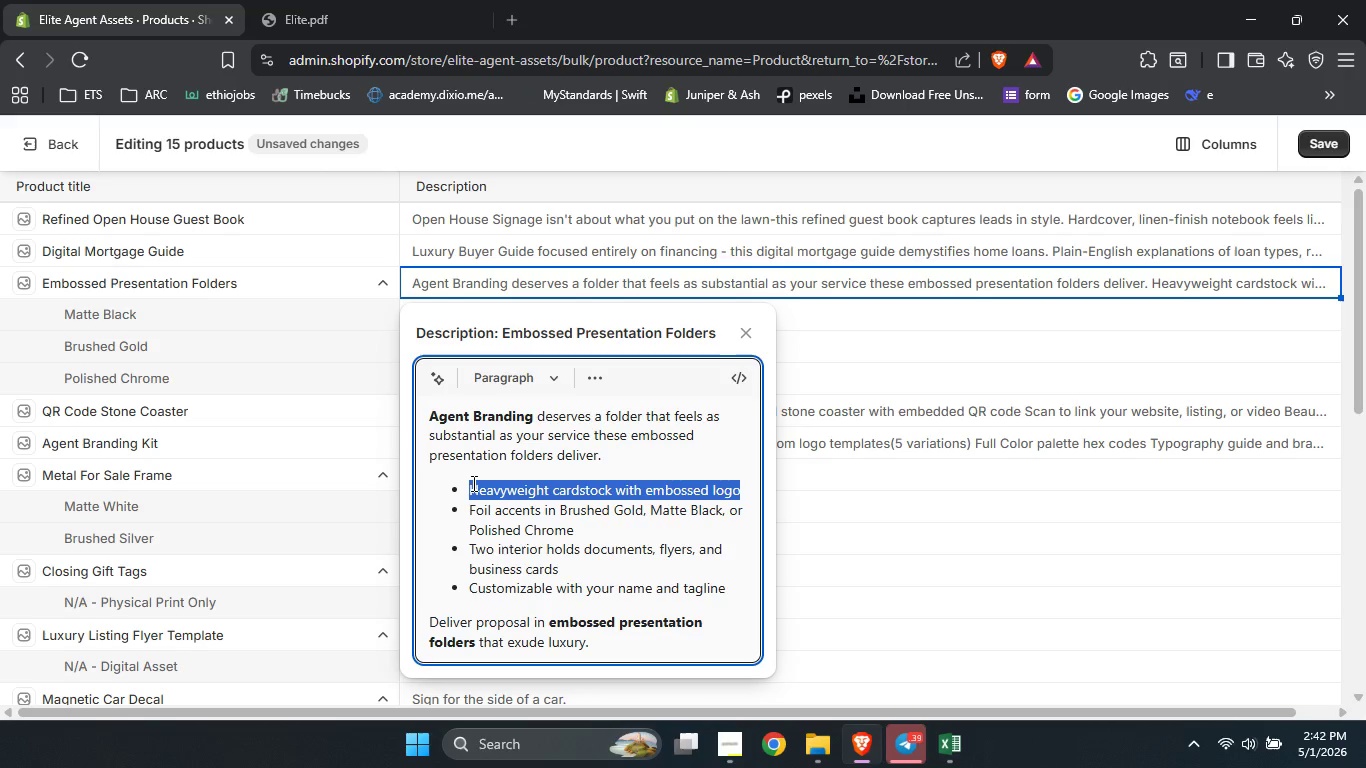 
key(Control+B)
 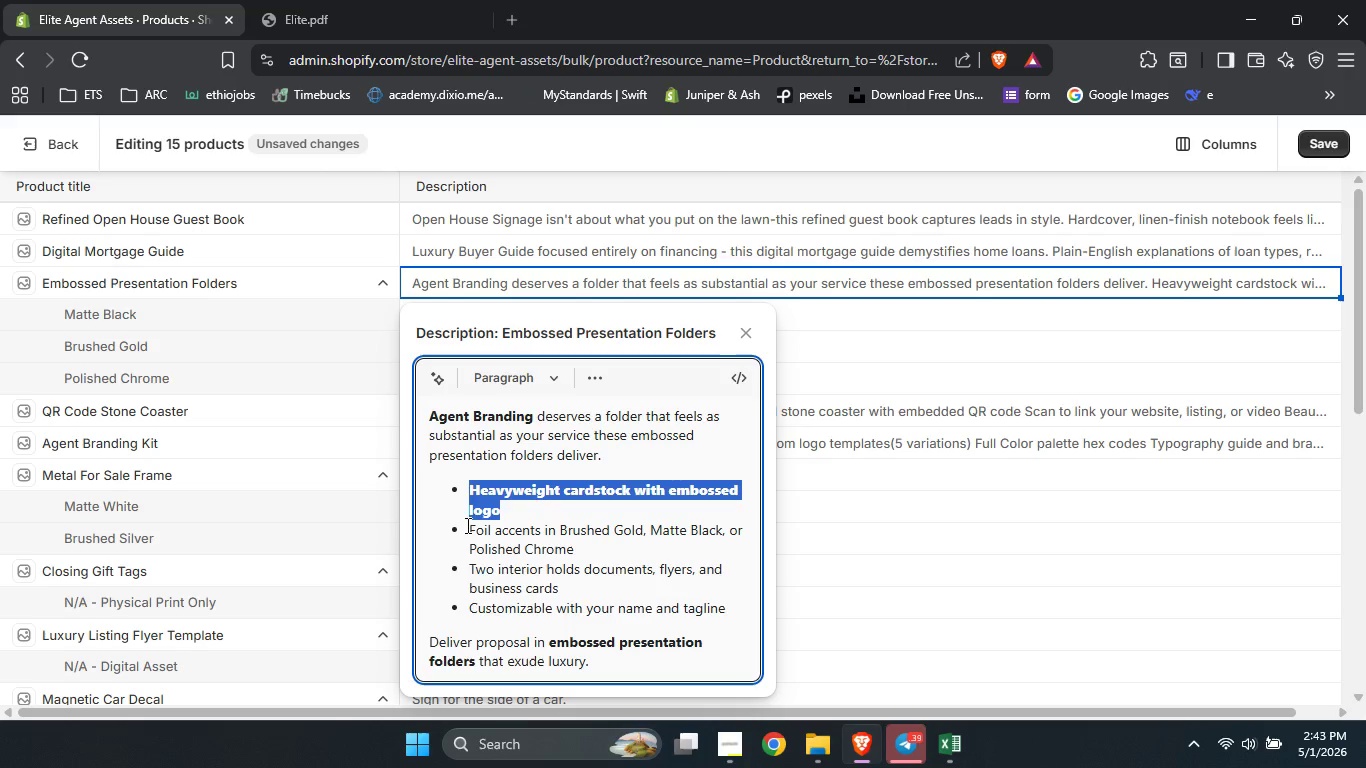 
left_click_drag(start_coordinate=[469, 525], to_coordinate=[542, 528])
 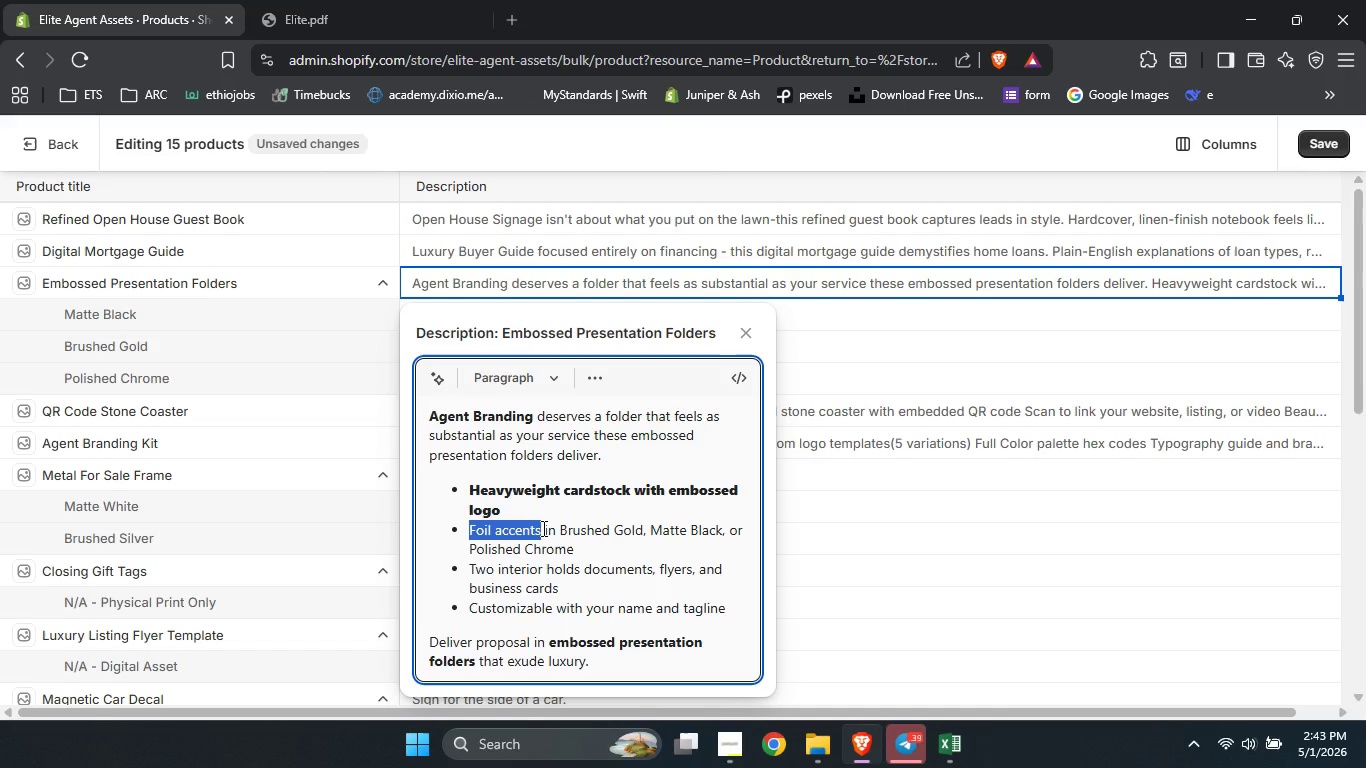 
key(Control+B)
 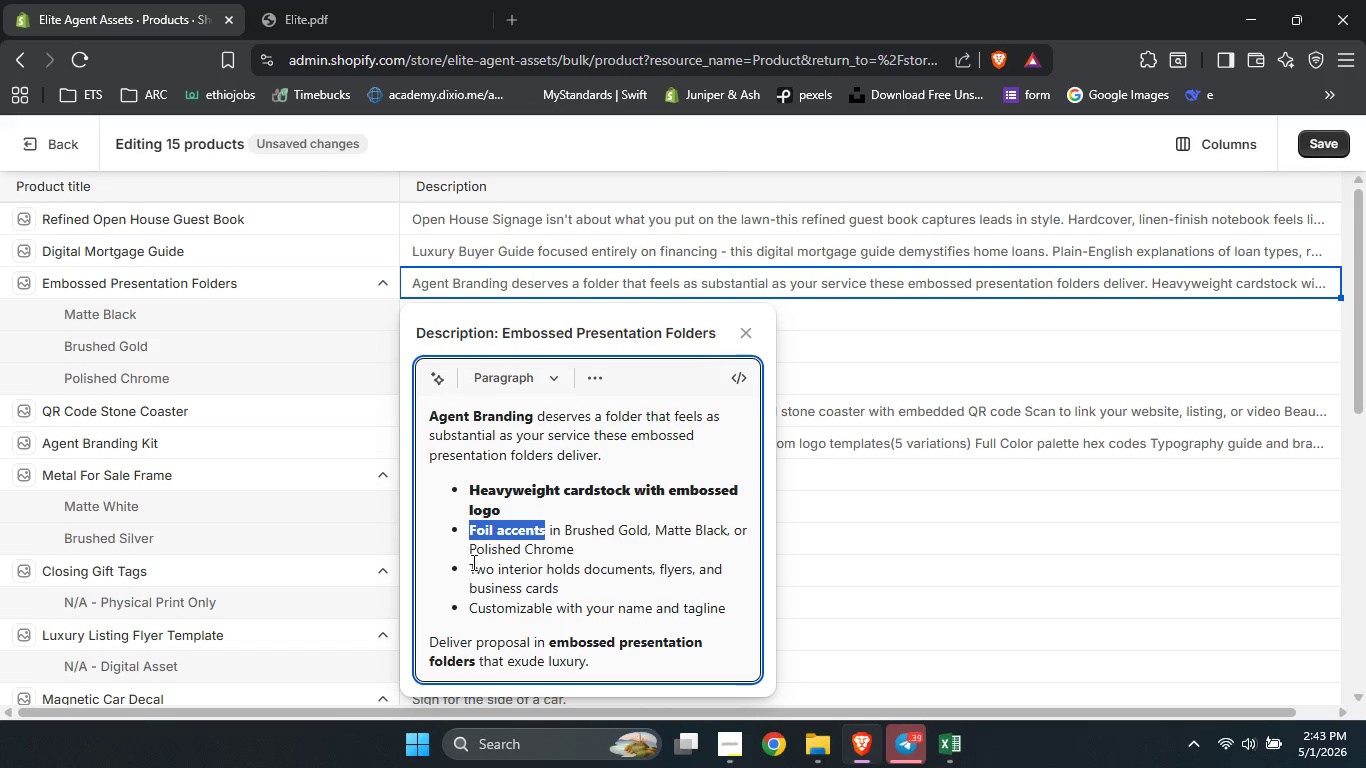 
left_click_drag(start_coordinate=[467, 566], to_coordinate=[544, 571])
 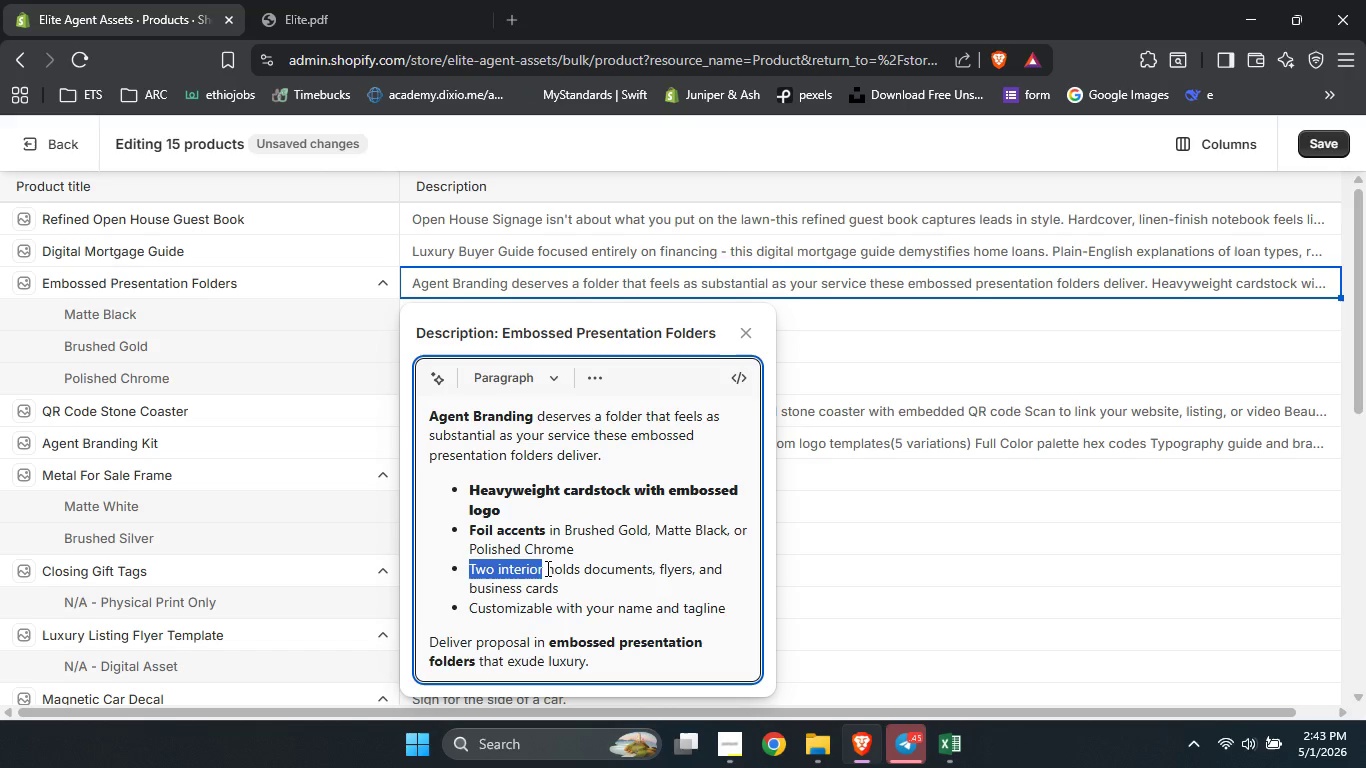 
left_click([546, 568])
 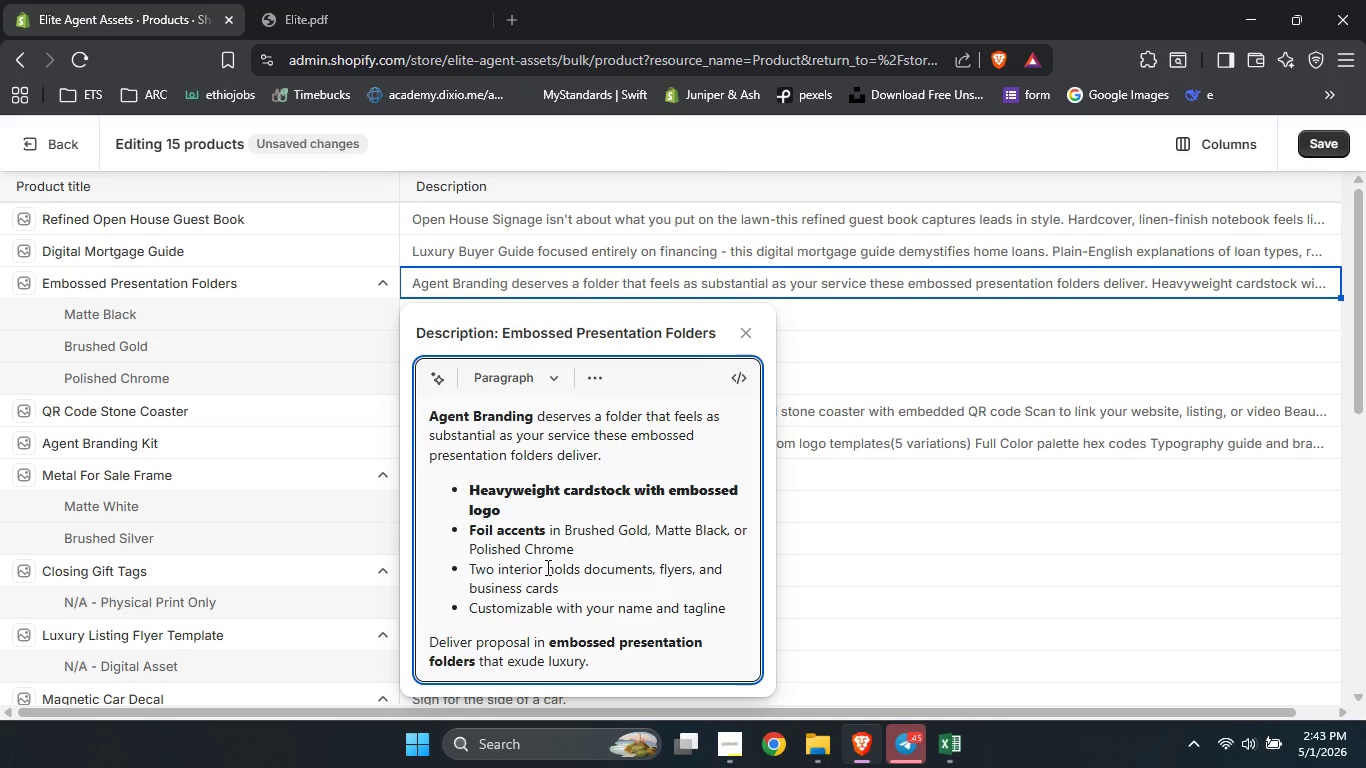 
type(pockets )
 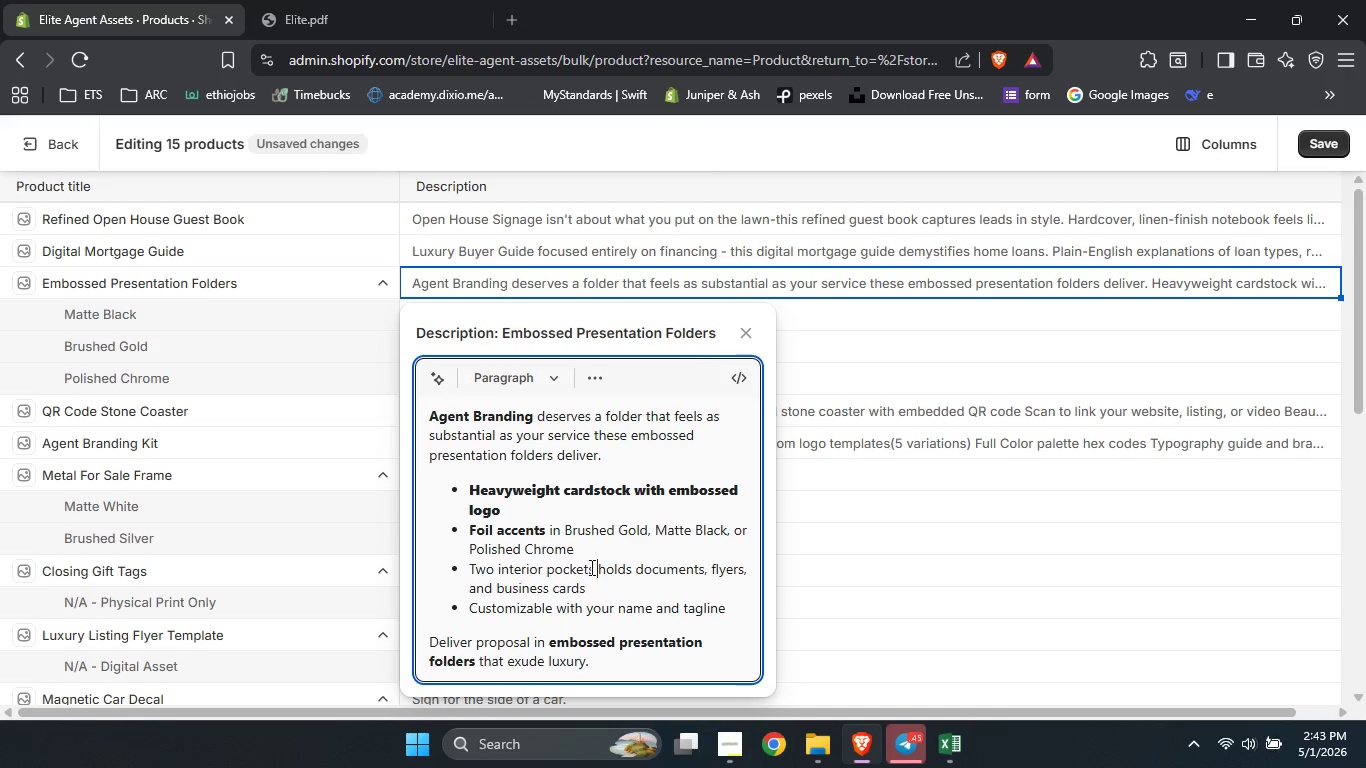 
left_click_drag(start_coordinate=[594, 567], to_coordinate=[470, 572])
 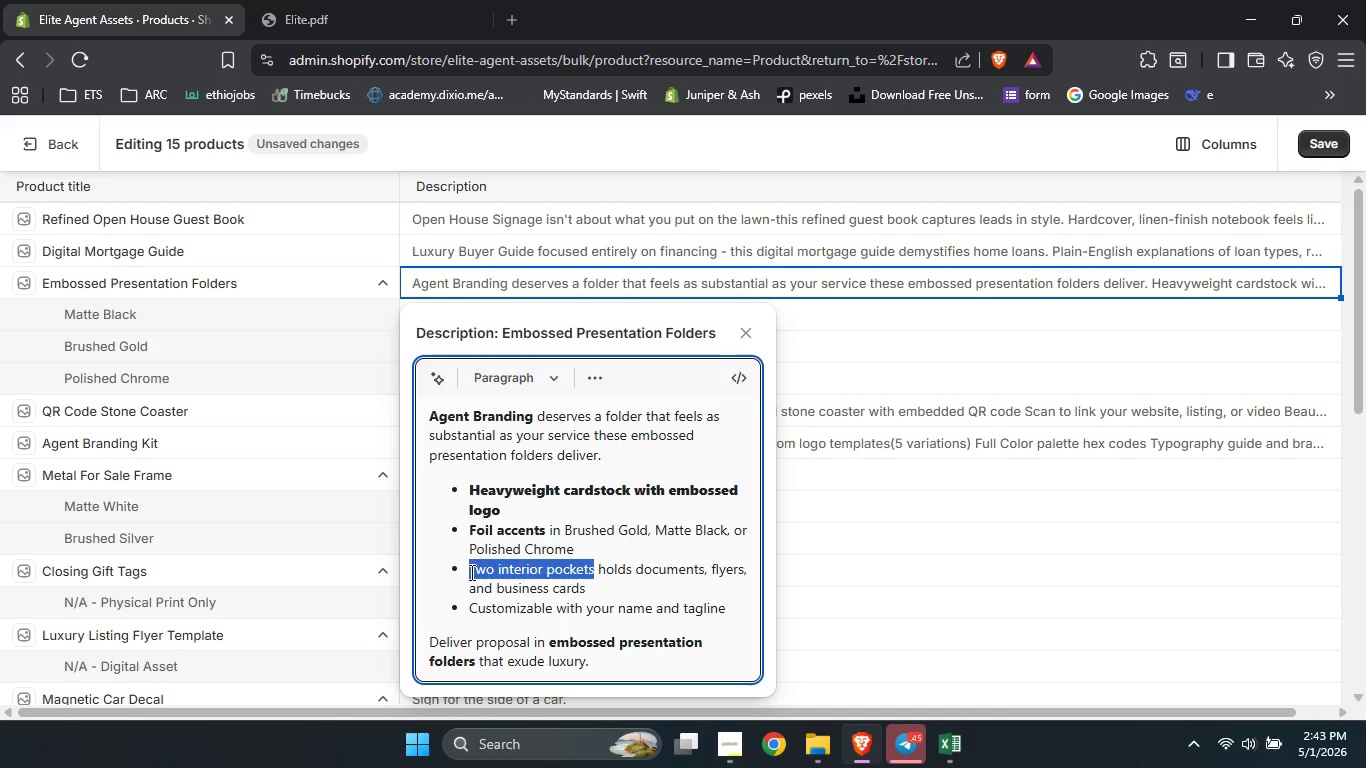 
key(Control+B)
 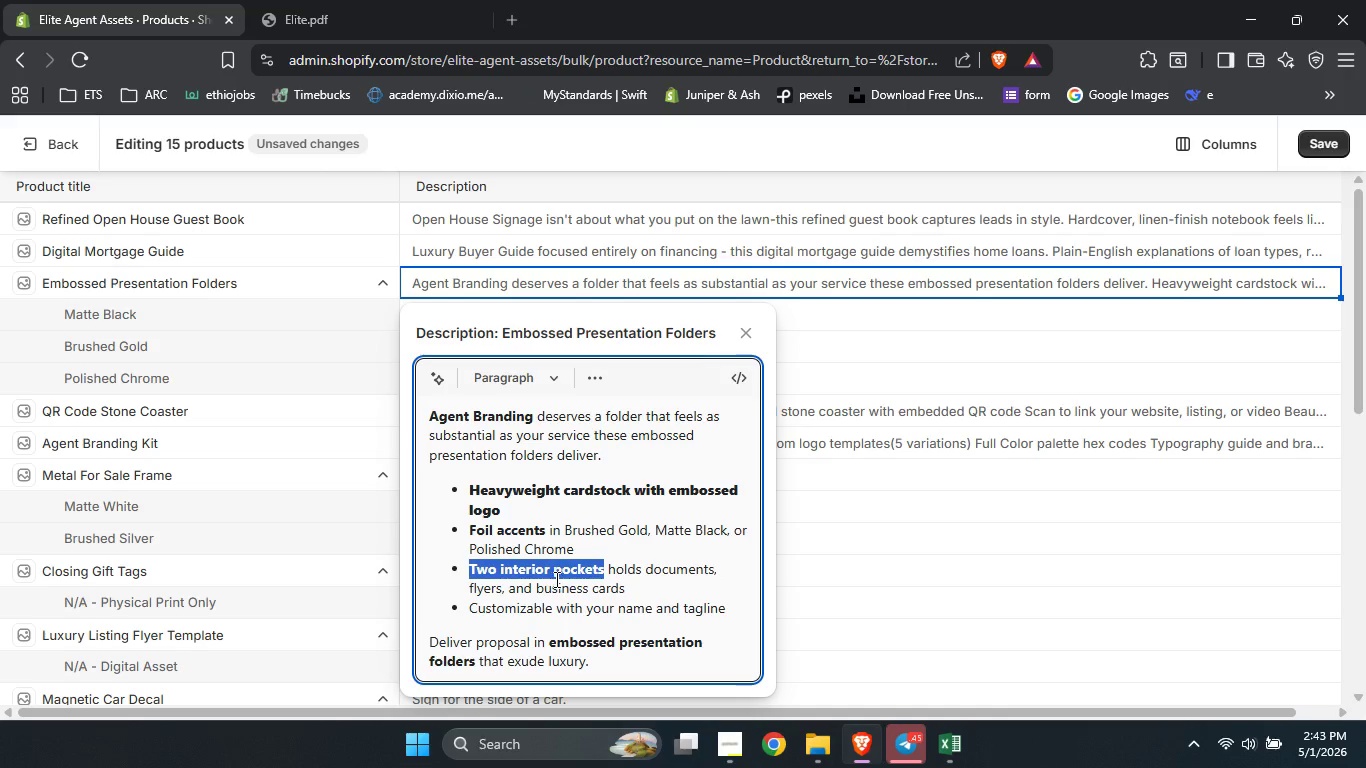 
scroll: coordinate [555, 579], scroll_direction: none, amount: 0.0
 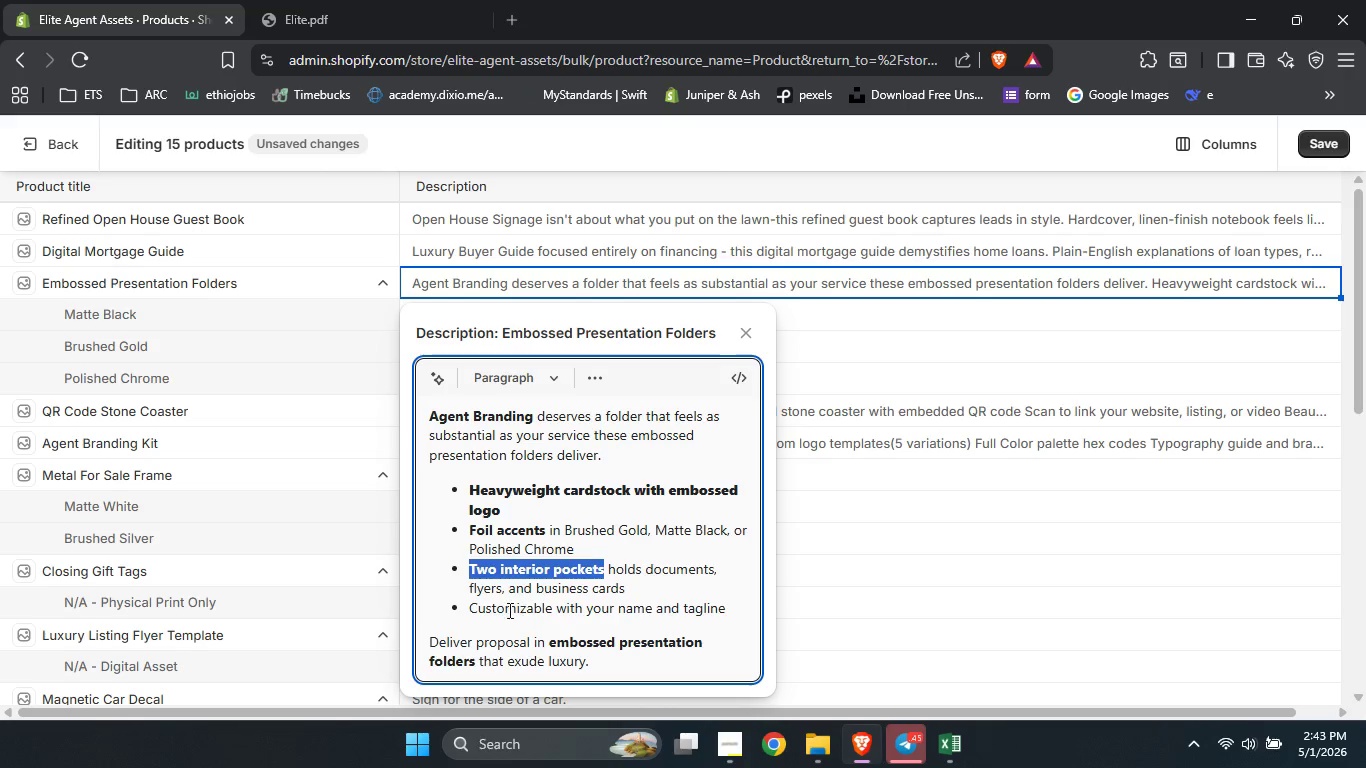 
left_click_drag(start_coordinate=[471, 609], to_coordinate=[722, 606])
 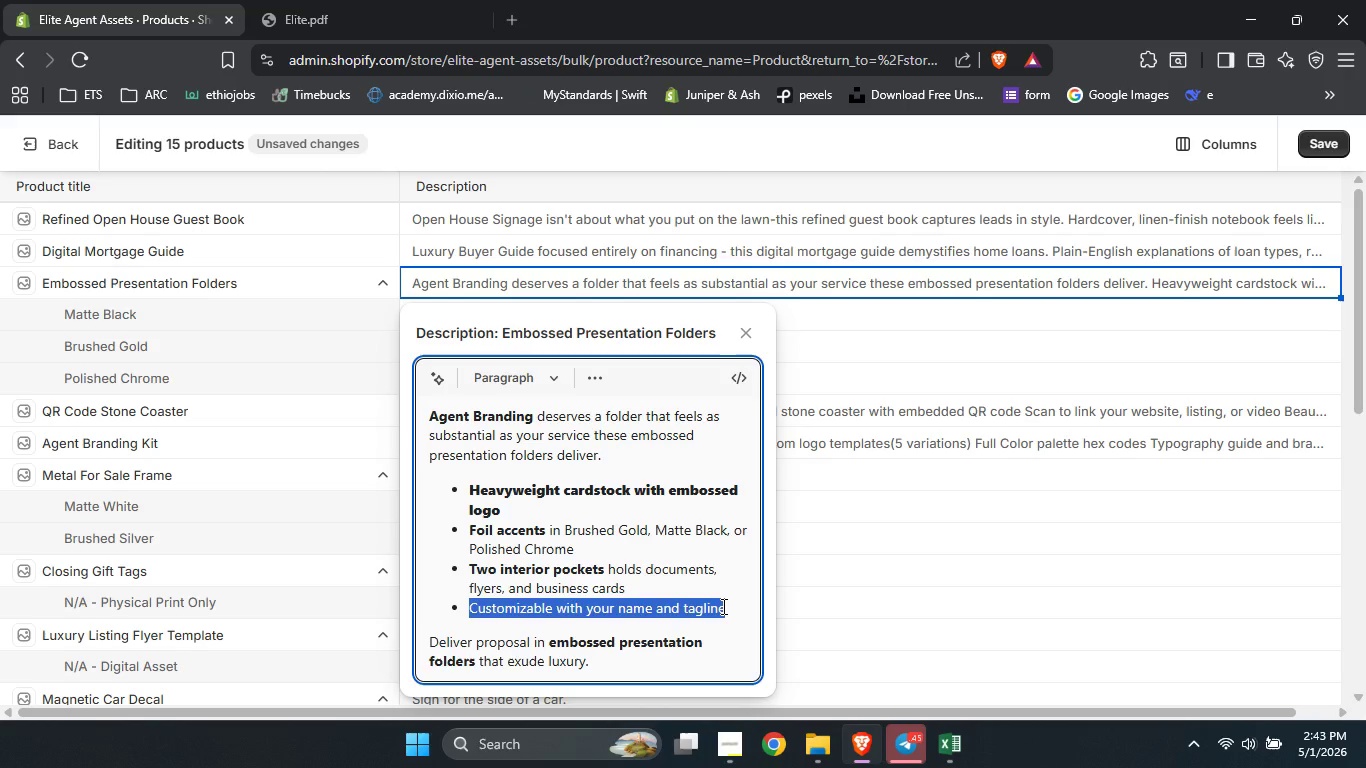 
key(Control+B)
 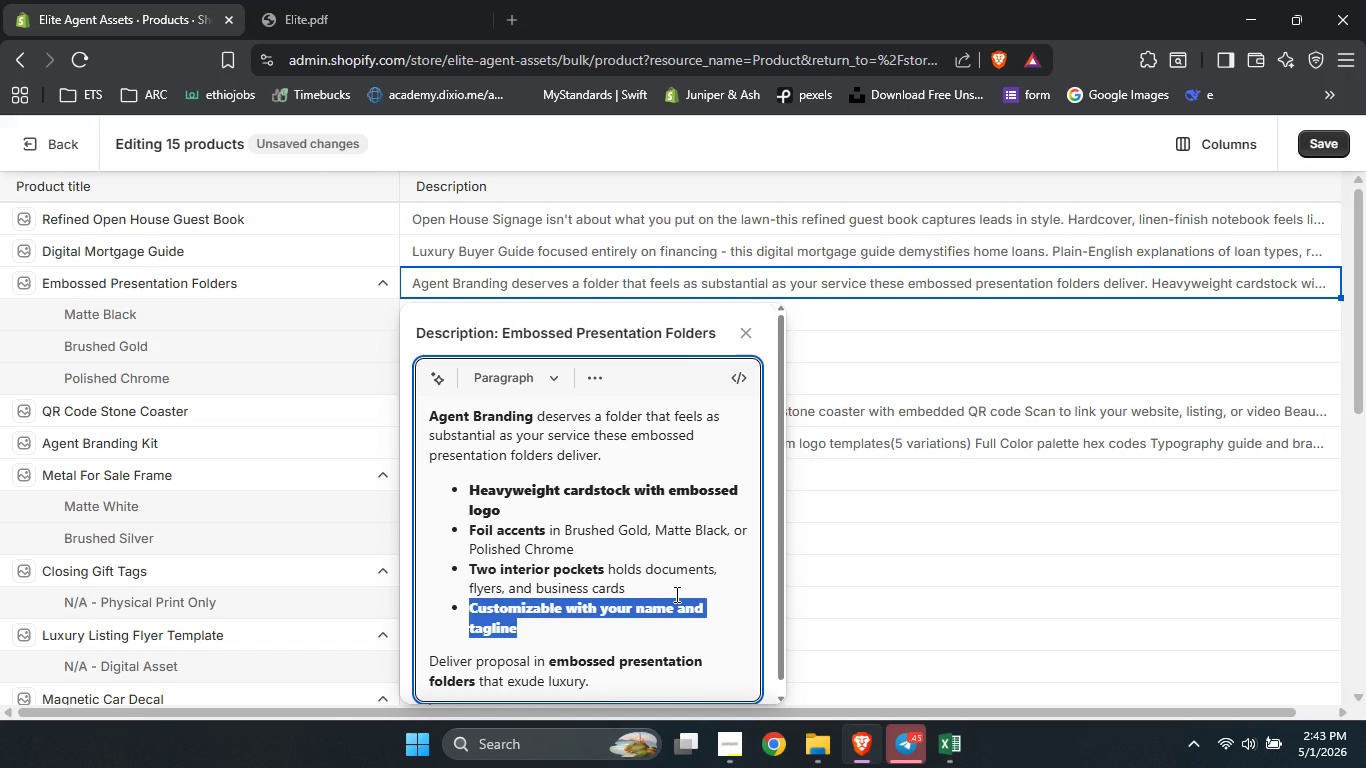 
scroll: coordinate [675, 594], scroll_direction: none, amount: 0.0
 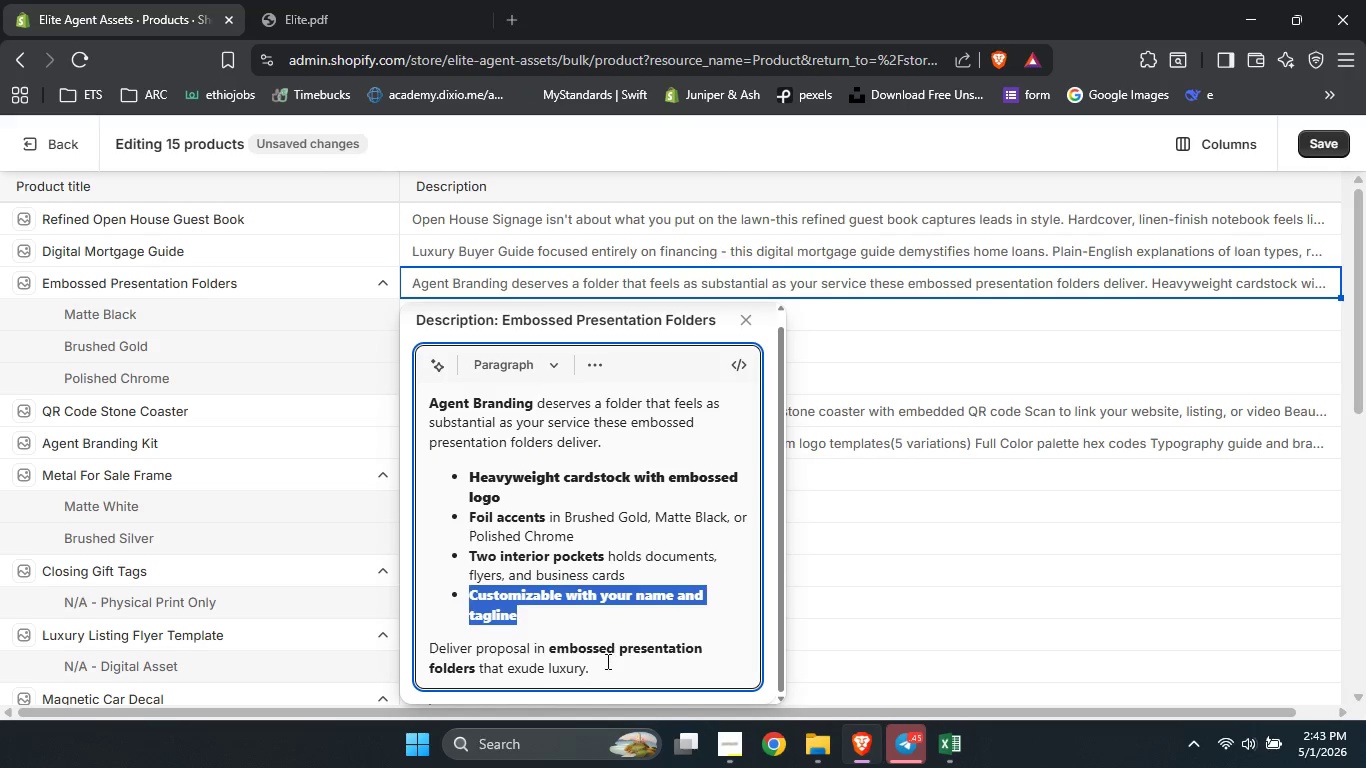 
left_click_drag(start_coordinate=[599, 668], to_coordinate=[418, 654])
 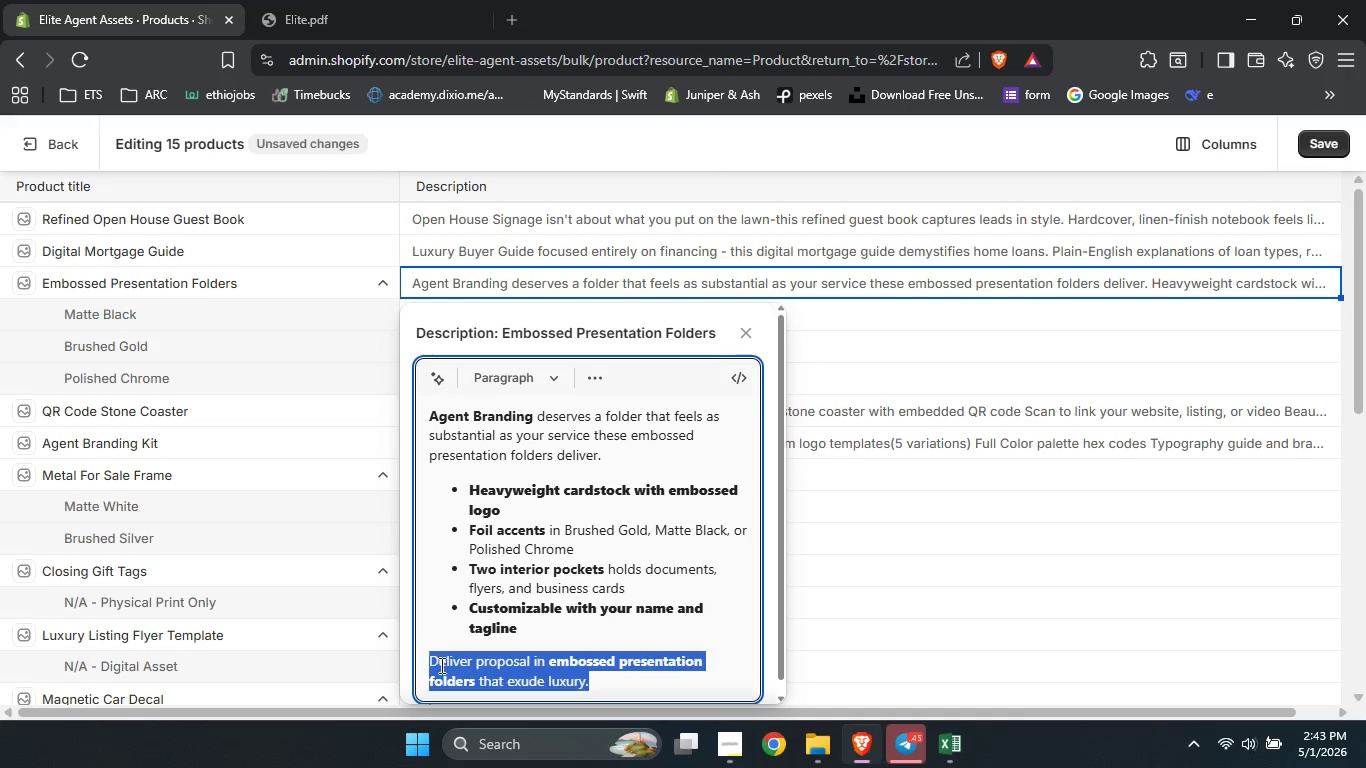 
left_click([442, 665])
 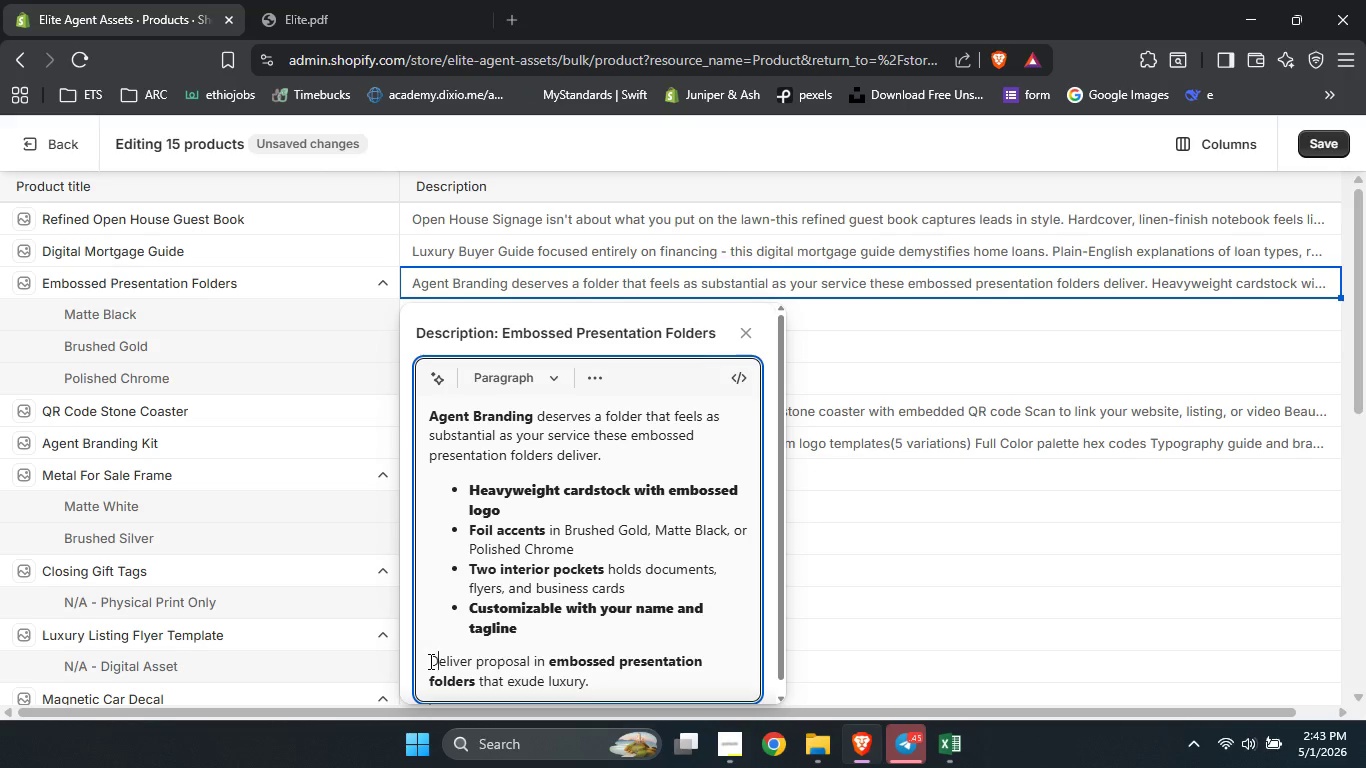 
left_click_drag(start_coordinate=[429, 659], to_coordinate=[526, 663])
 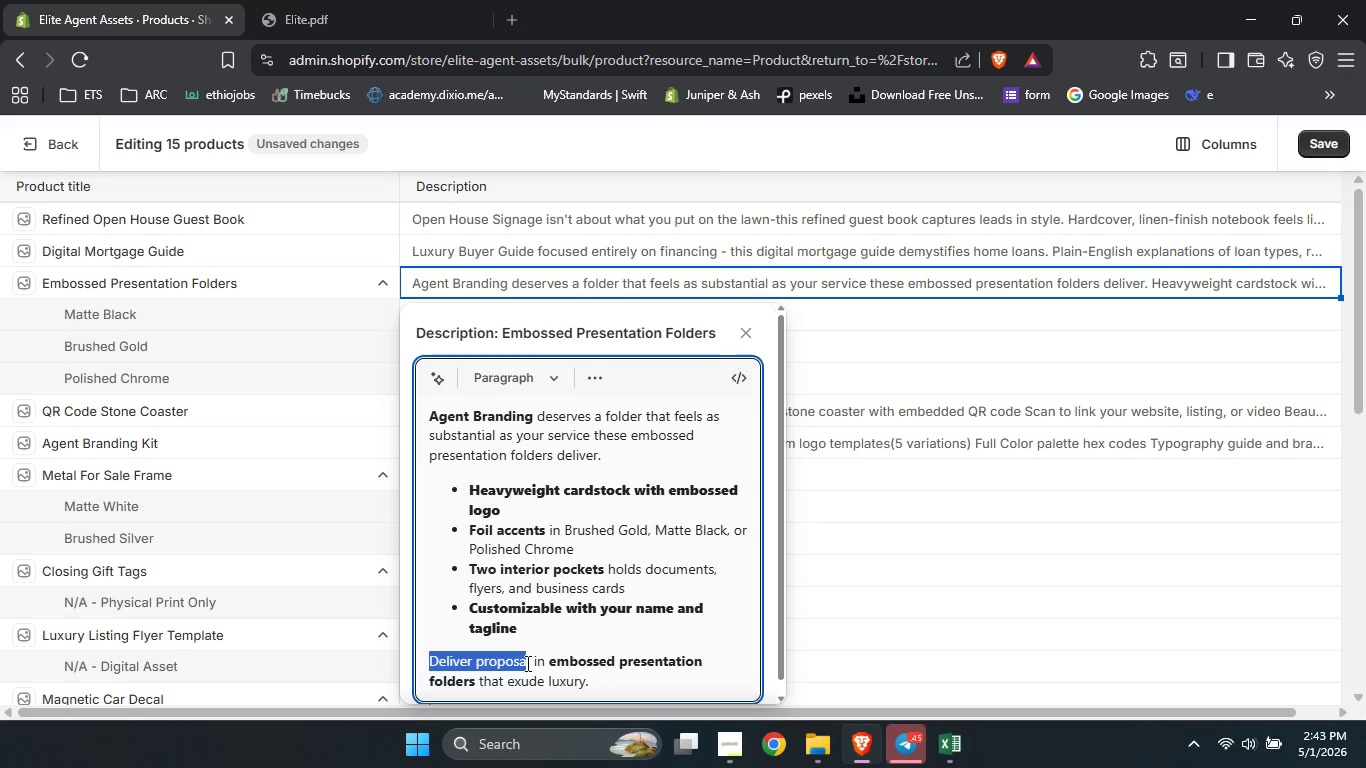 
key(Backspace)
 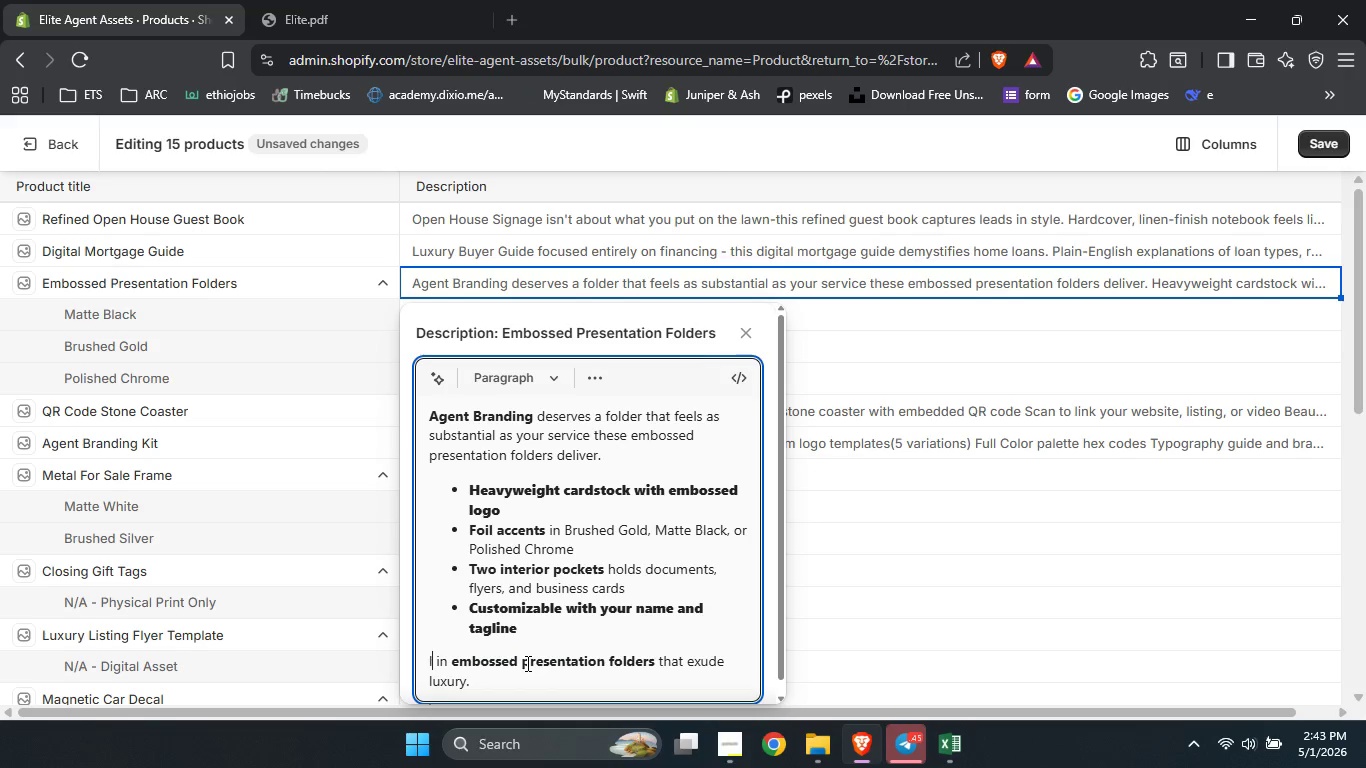 
key(ArrowRight)
 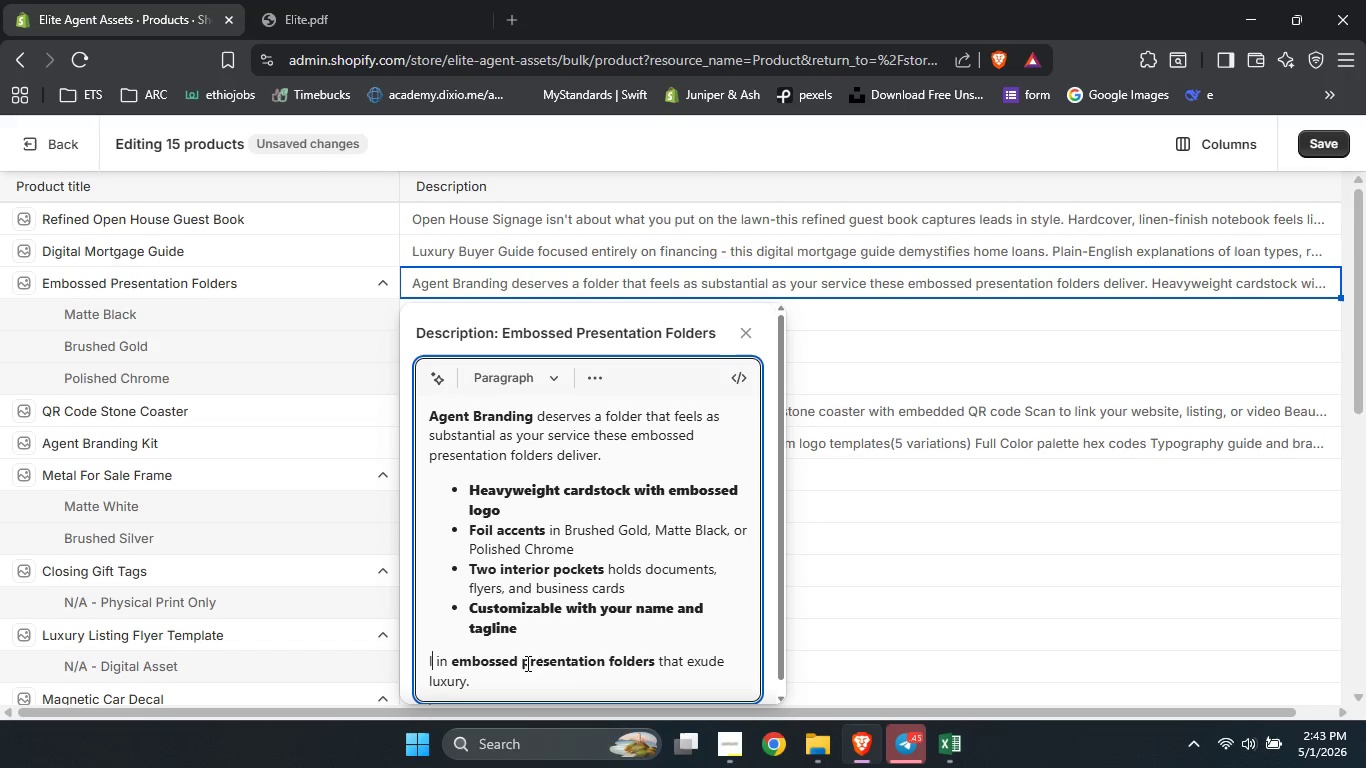 
key(Backspace)
type(present listing proposals or buyer packets )
 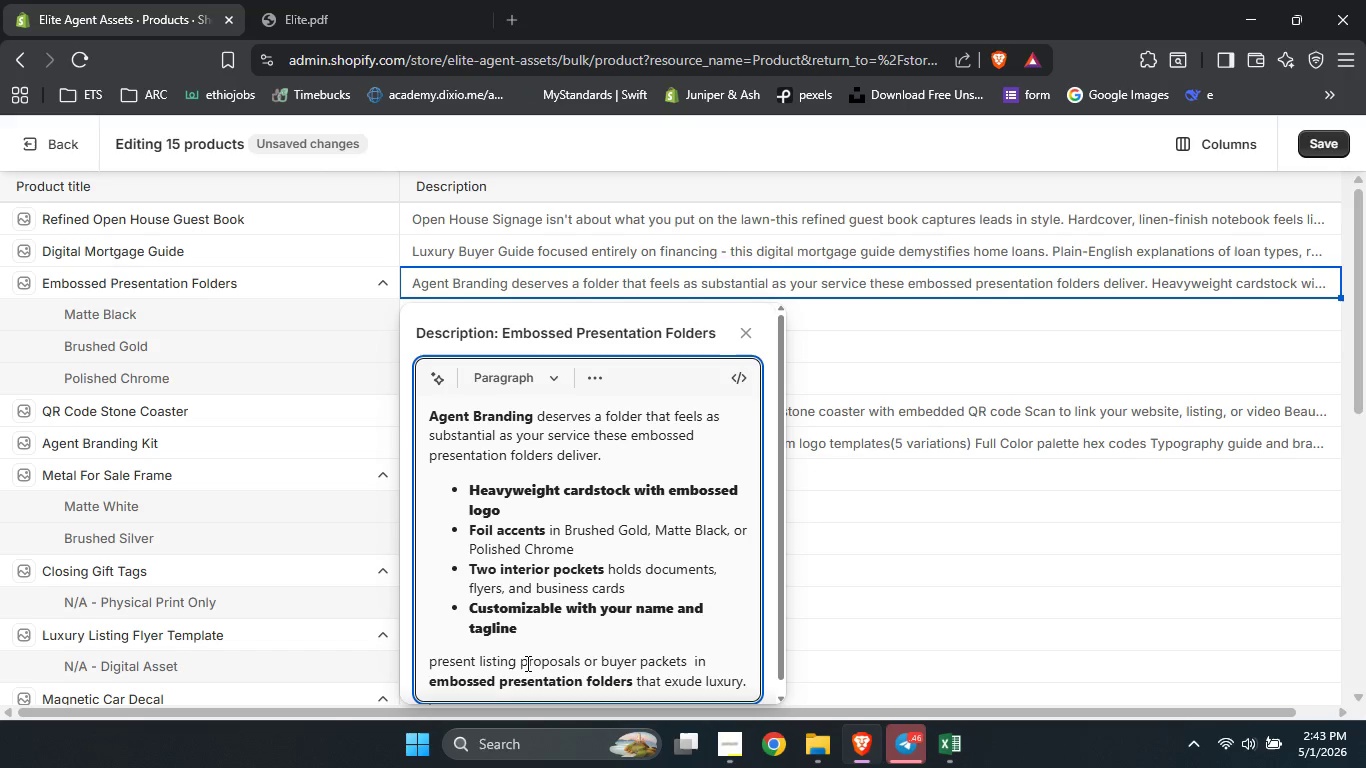 
double_click([508, 683])
 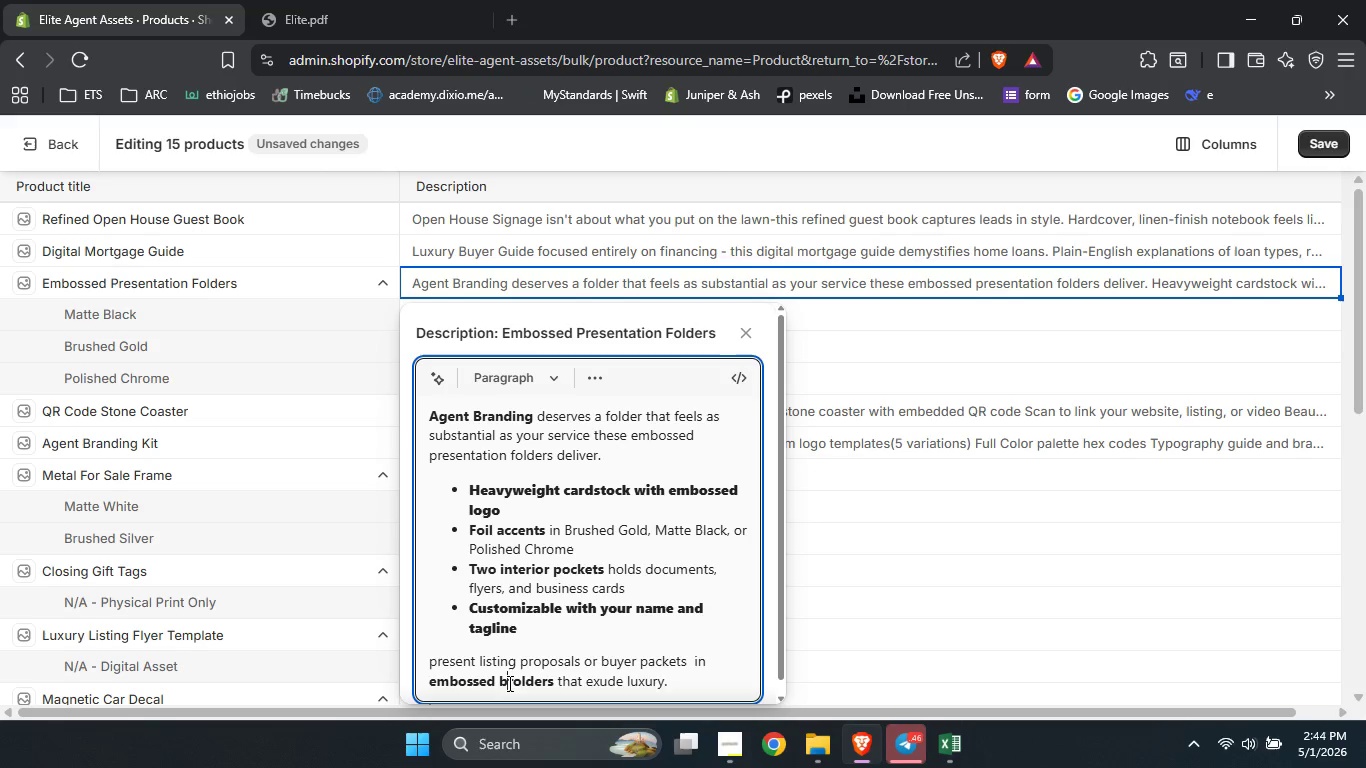 
type(branding )
 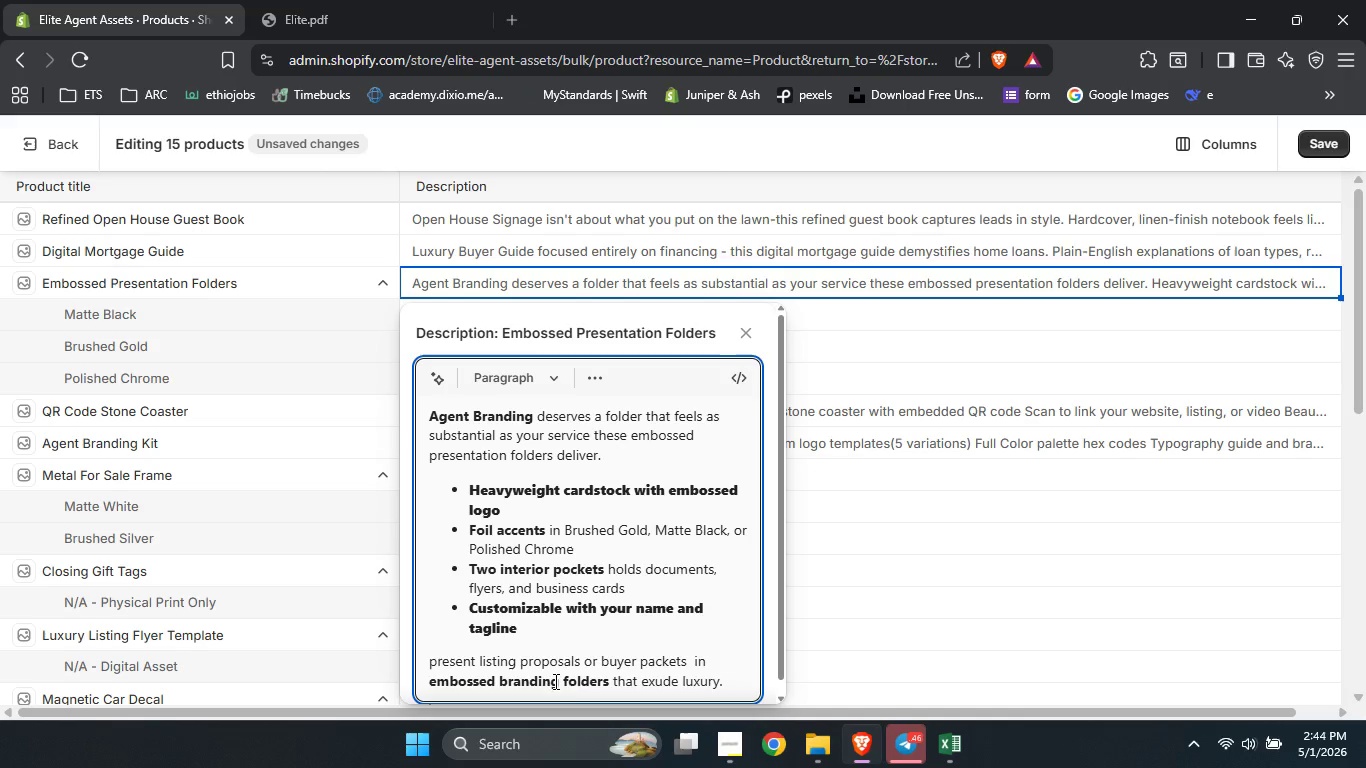 
double_click([581, 681])
 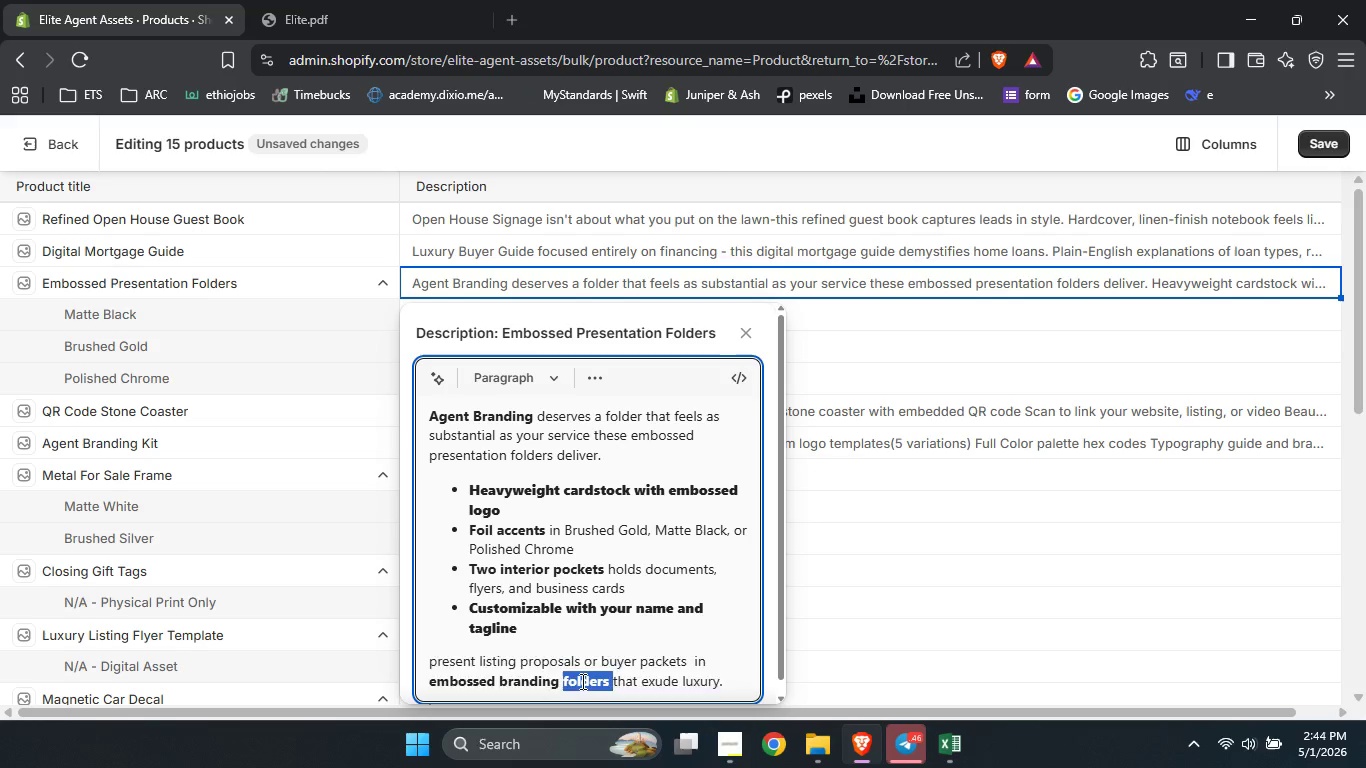 
triple_click([581, 681])
 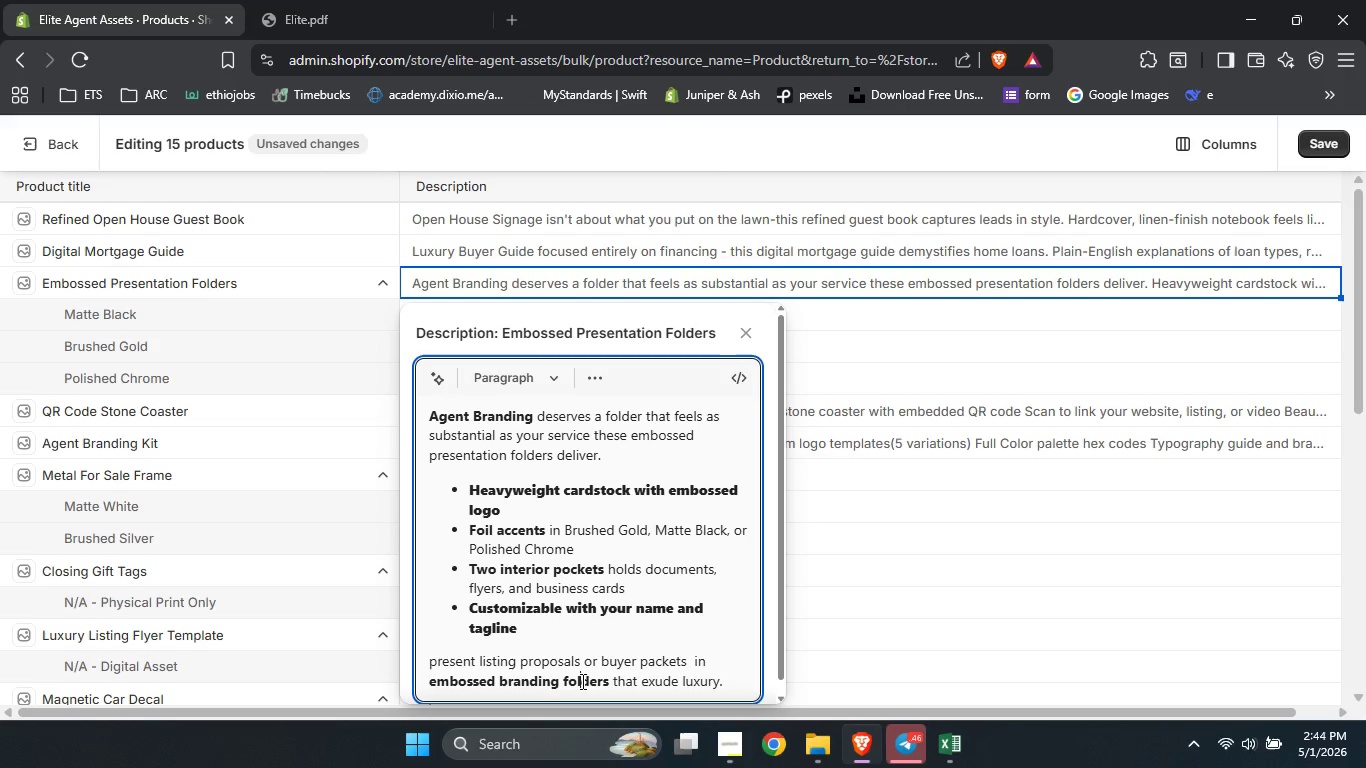 
double_click([581, 681])
 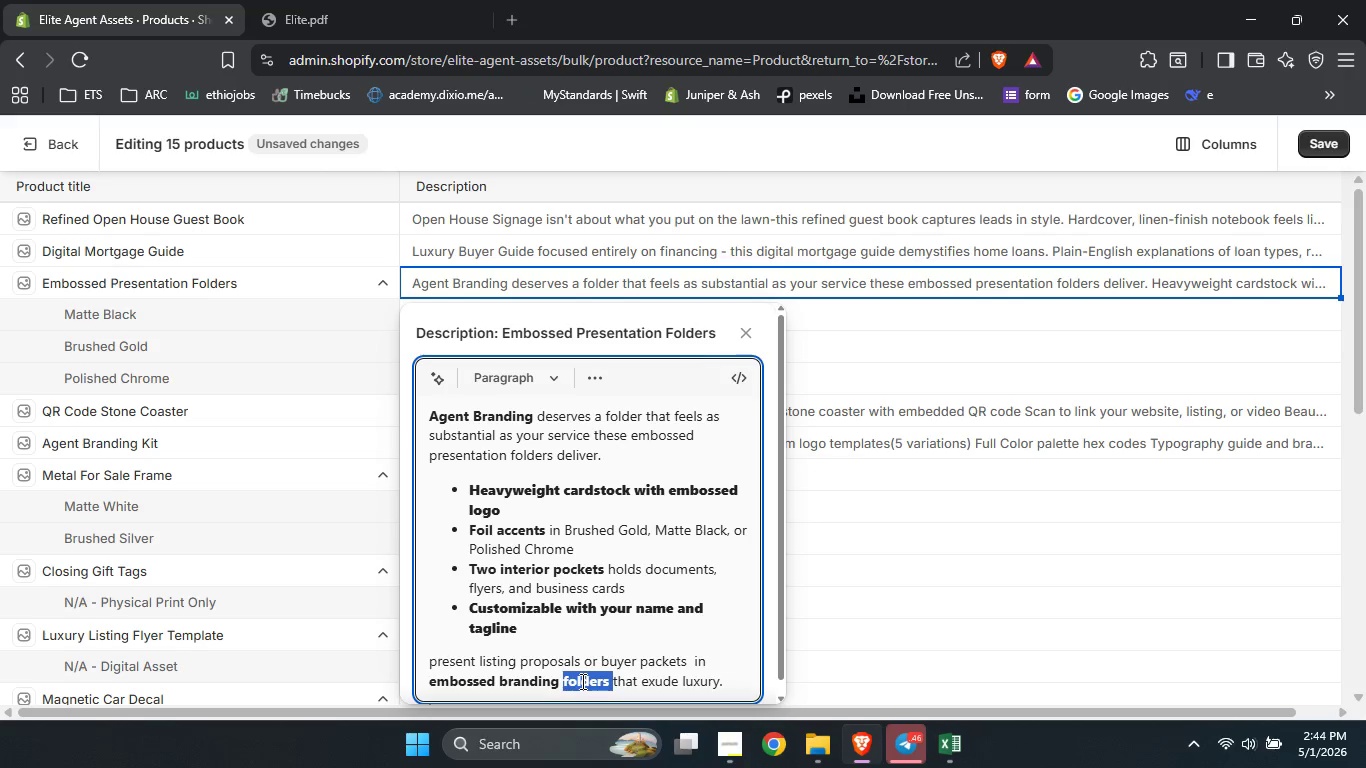 
key(Control+B)
 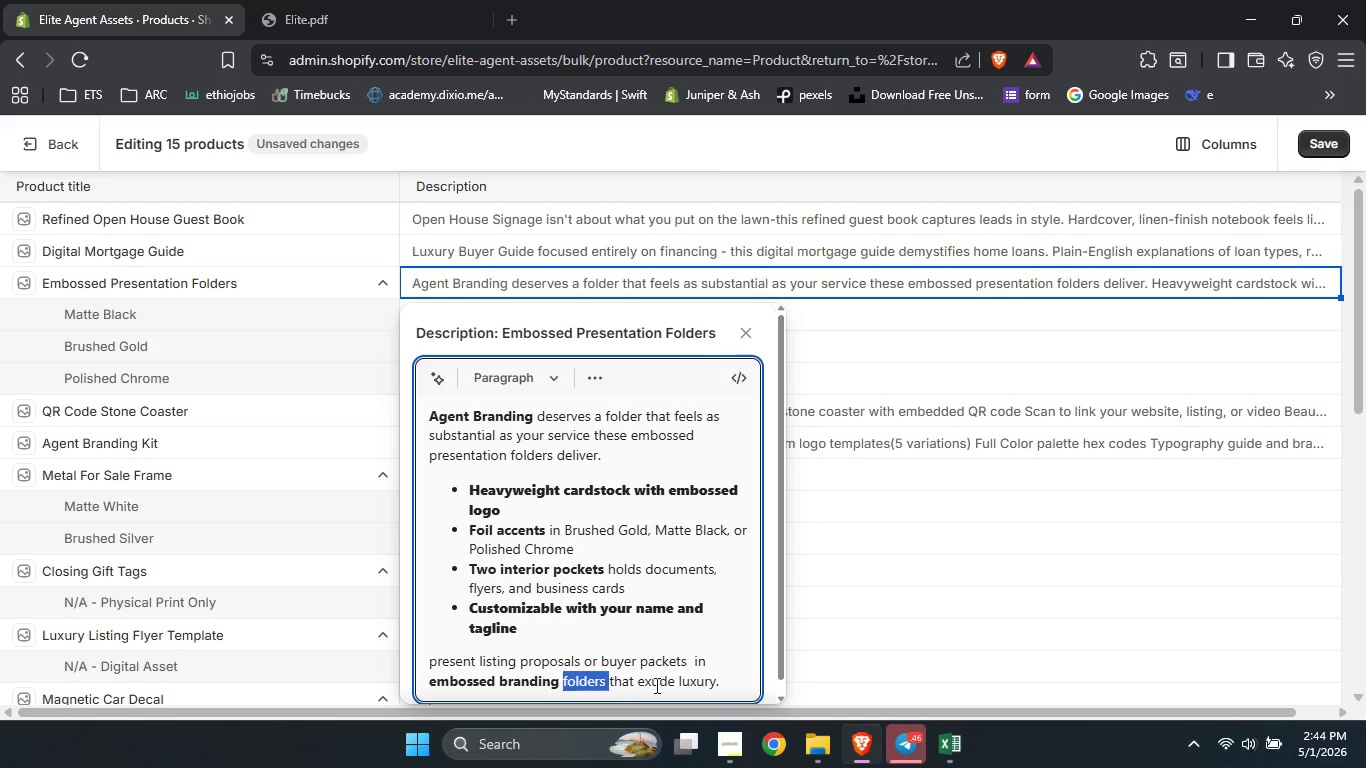 
left_click([630, 682])
 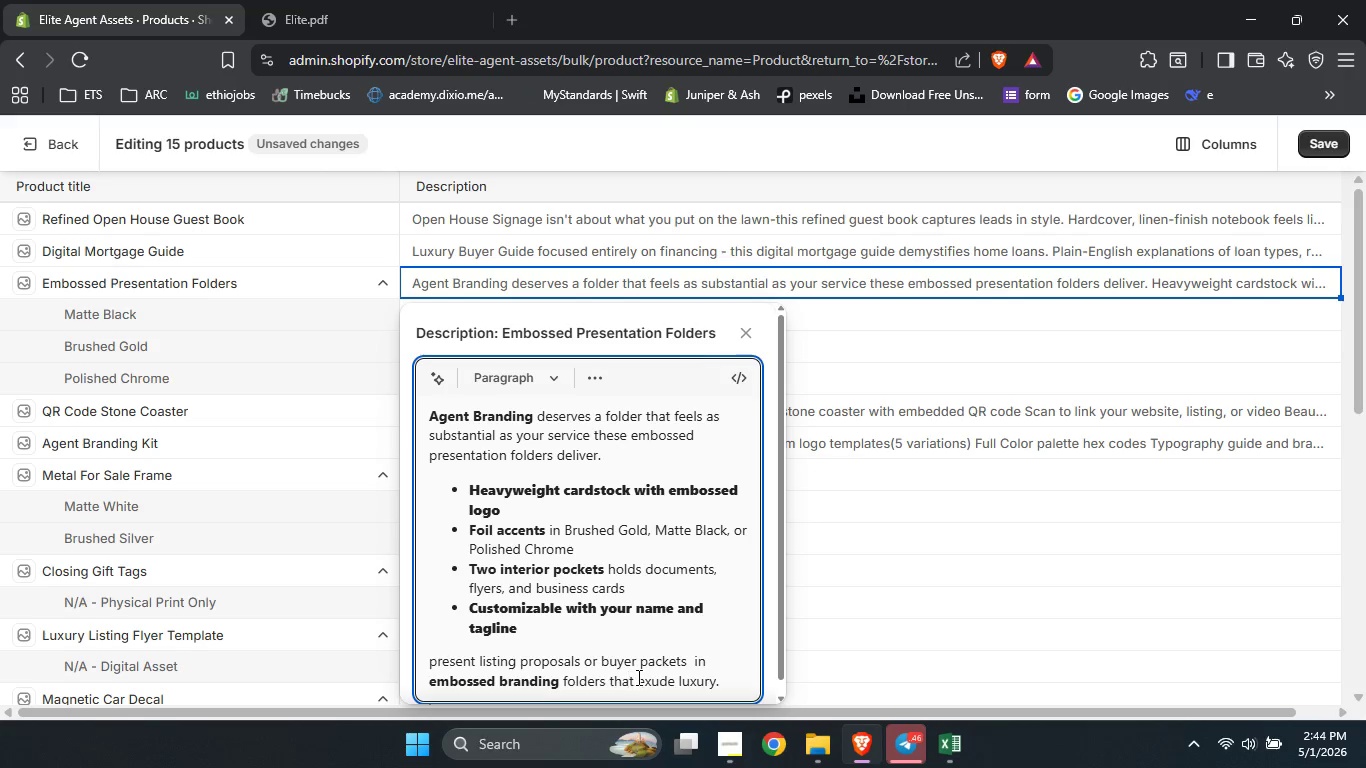 
left_click_drag(start_coordinate=[640, 677], to_coordinate=[801, 701])
 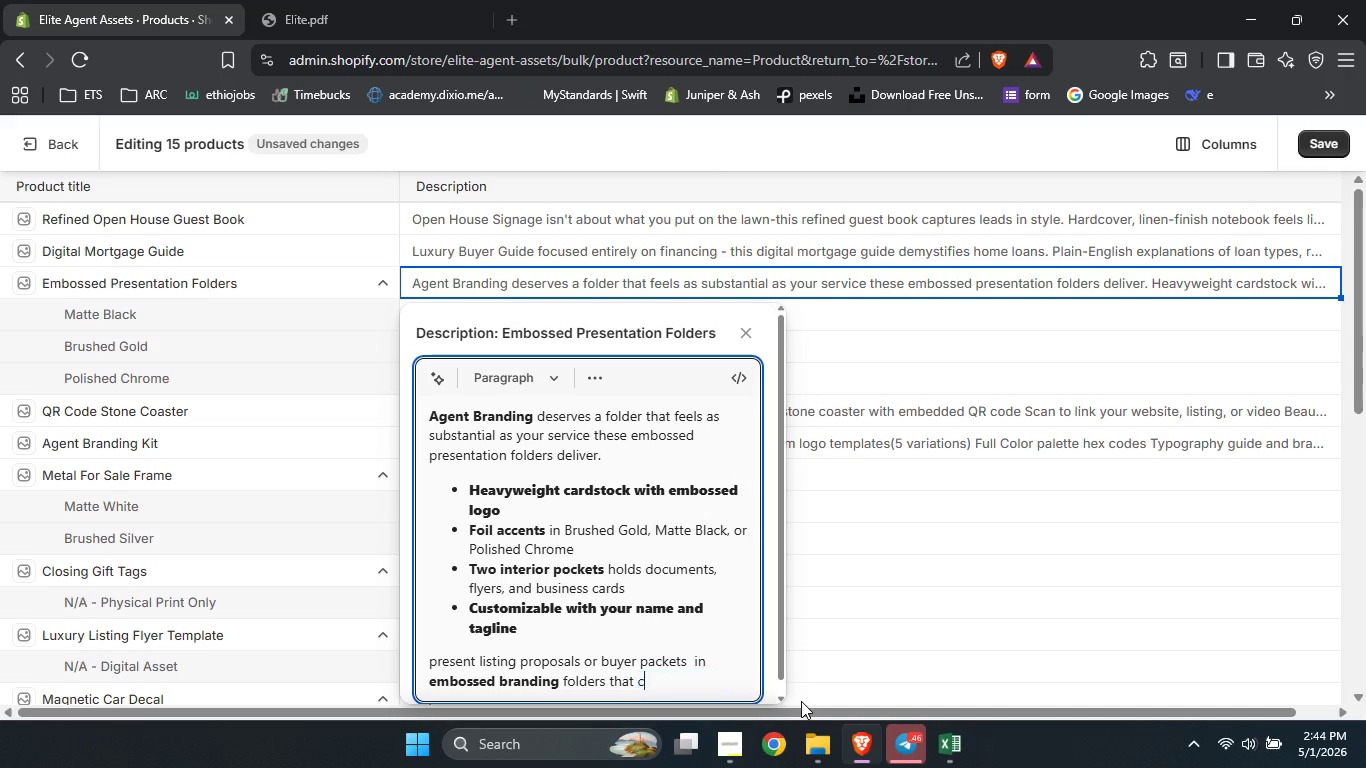 
type(combined )
 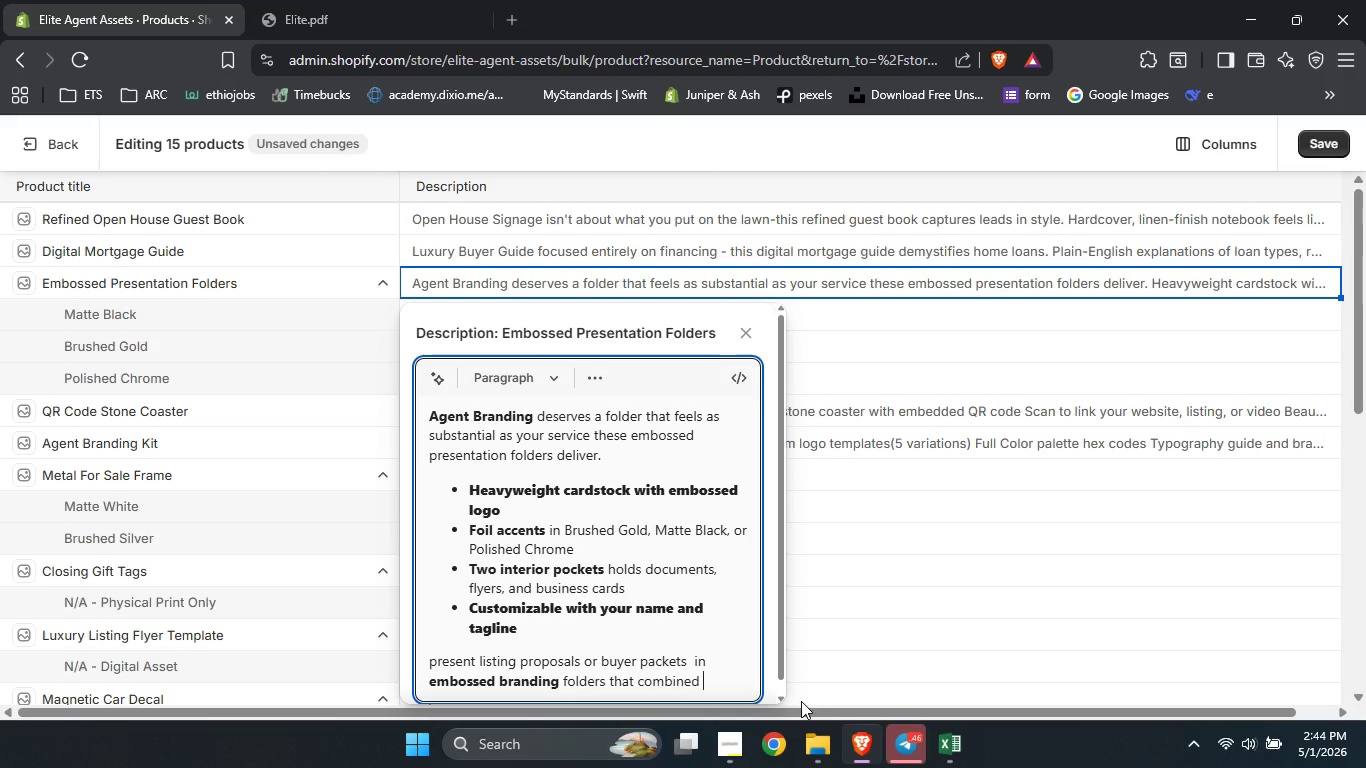 
key(Backspace)
key(Backspace)
key(Backspace)
key(Backspace)
key(Backspace)
key(Backspace)
type(mand respect. Order today.)
 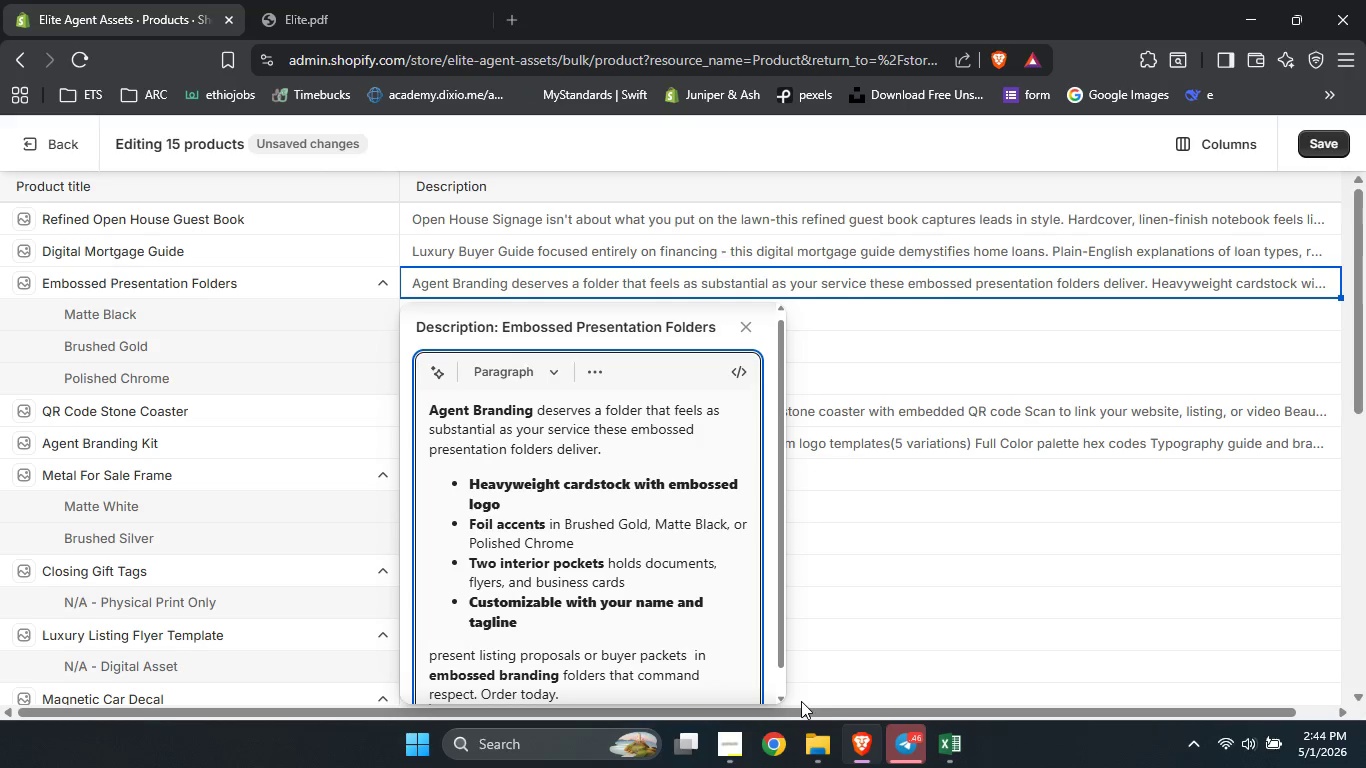 
left_click([922, 409])
 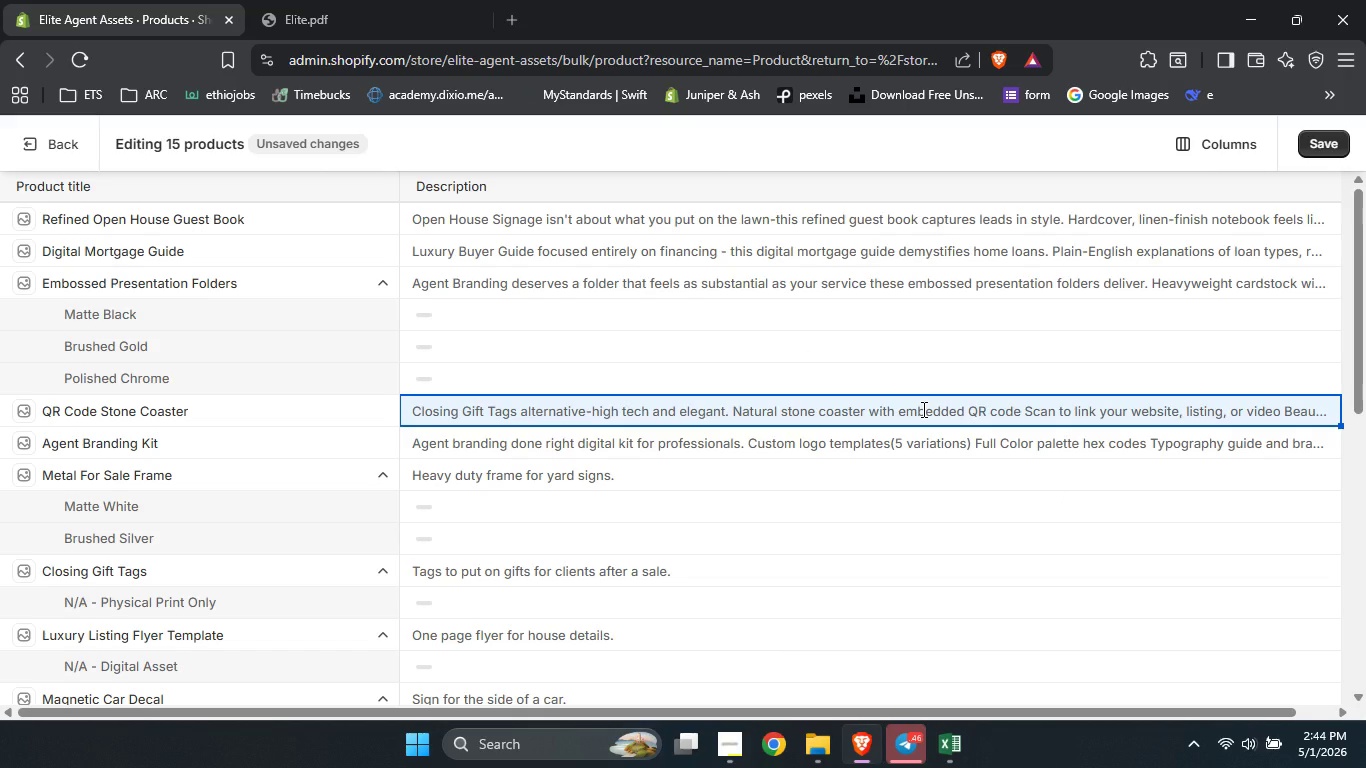 
wait(6.89)
 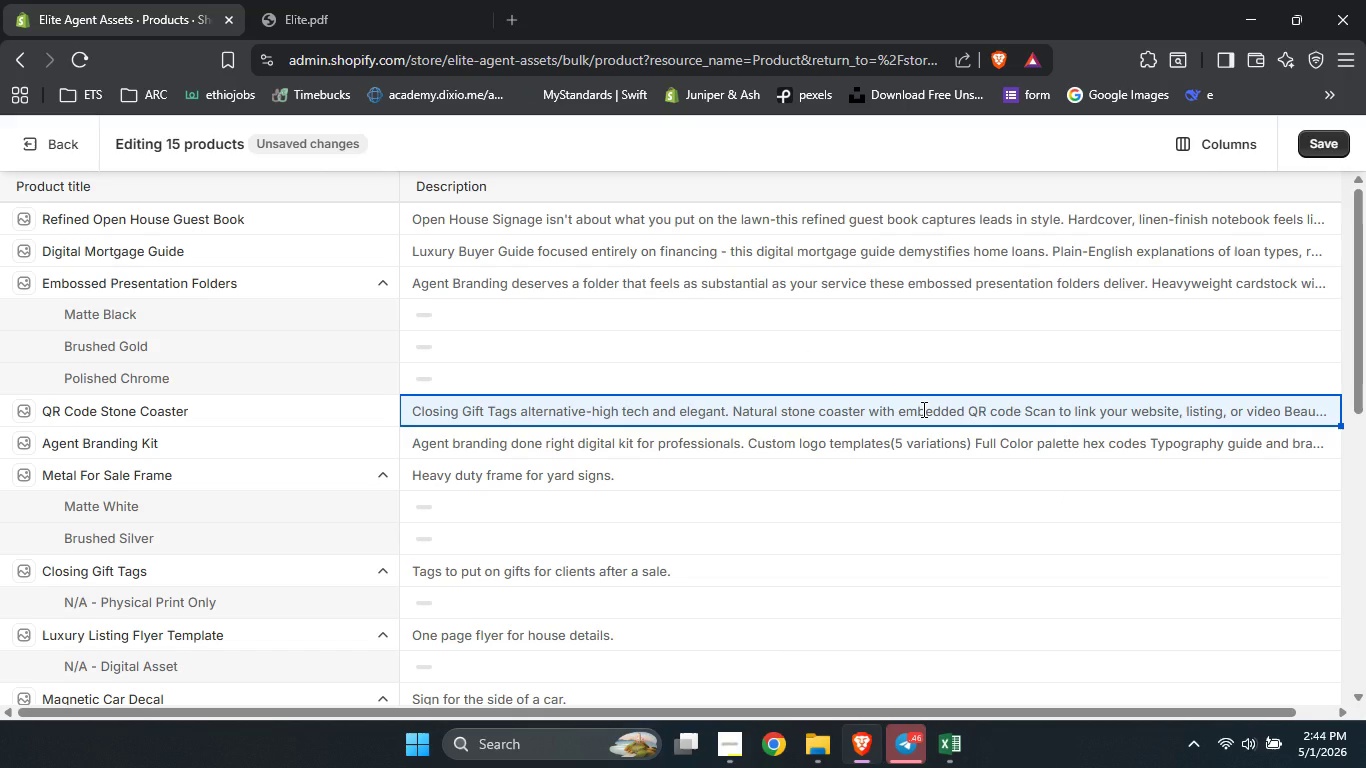 
left_click([640, 409])
 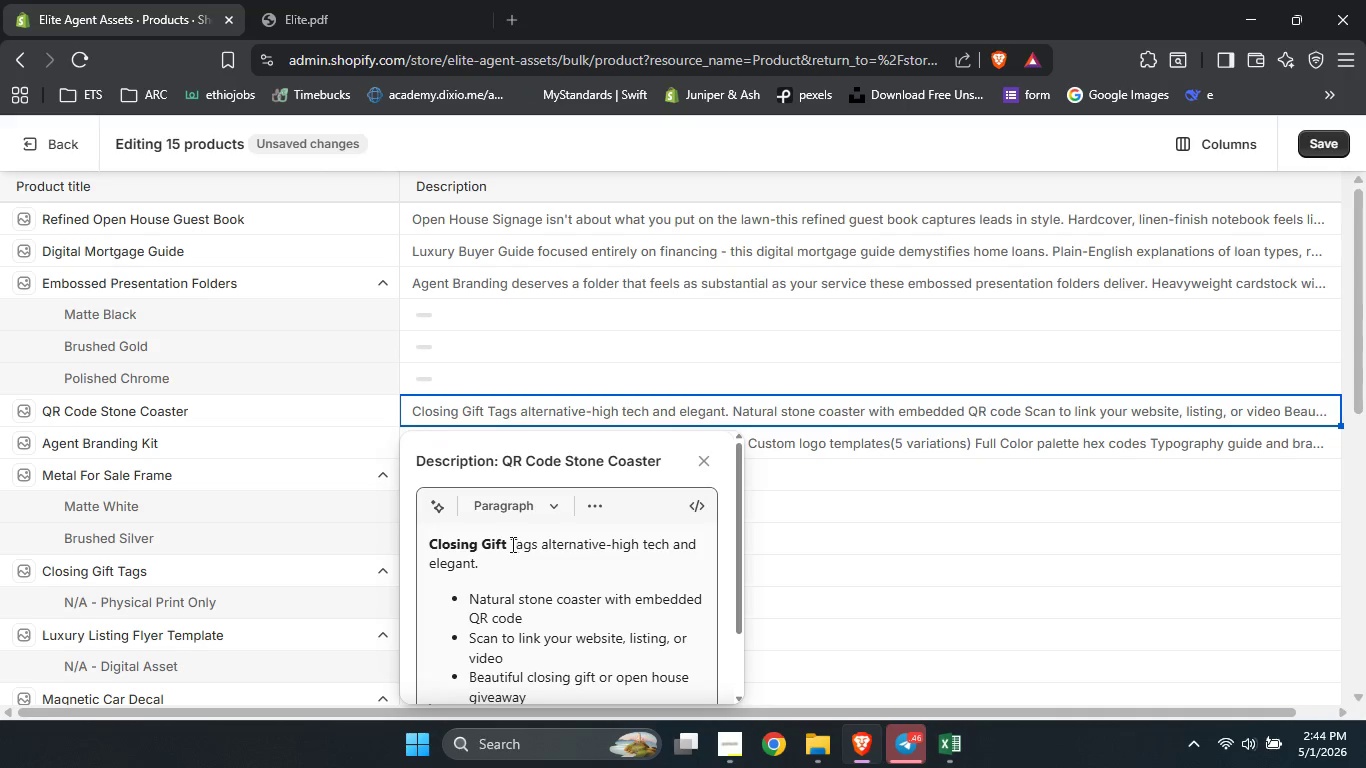 
wait(5.34)
 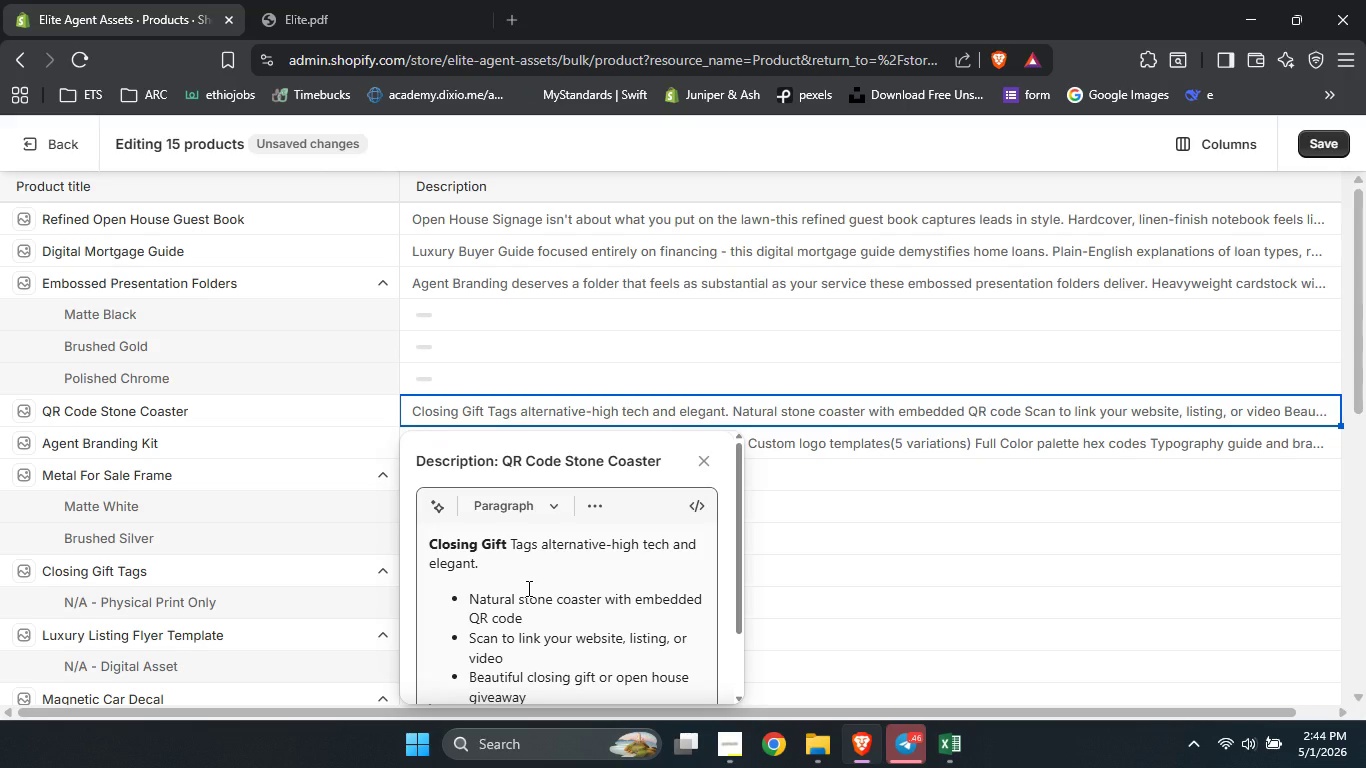 
left_click_drag(start_coordinate=[511, 542], to_coordinate=[523, 566])
 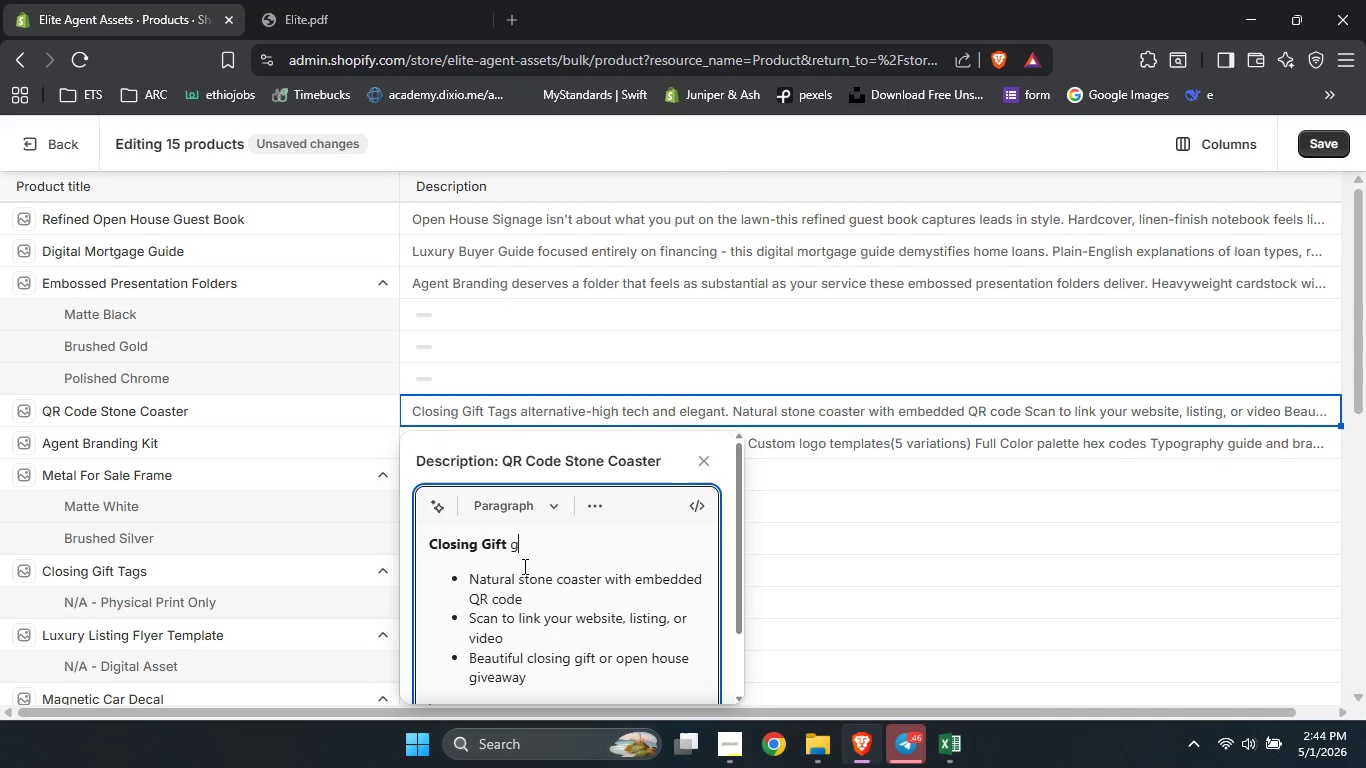 
type(get a high tech twist - these natural stone coasters s)
key(Backspace)
type(features a custom QR code)
 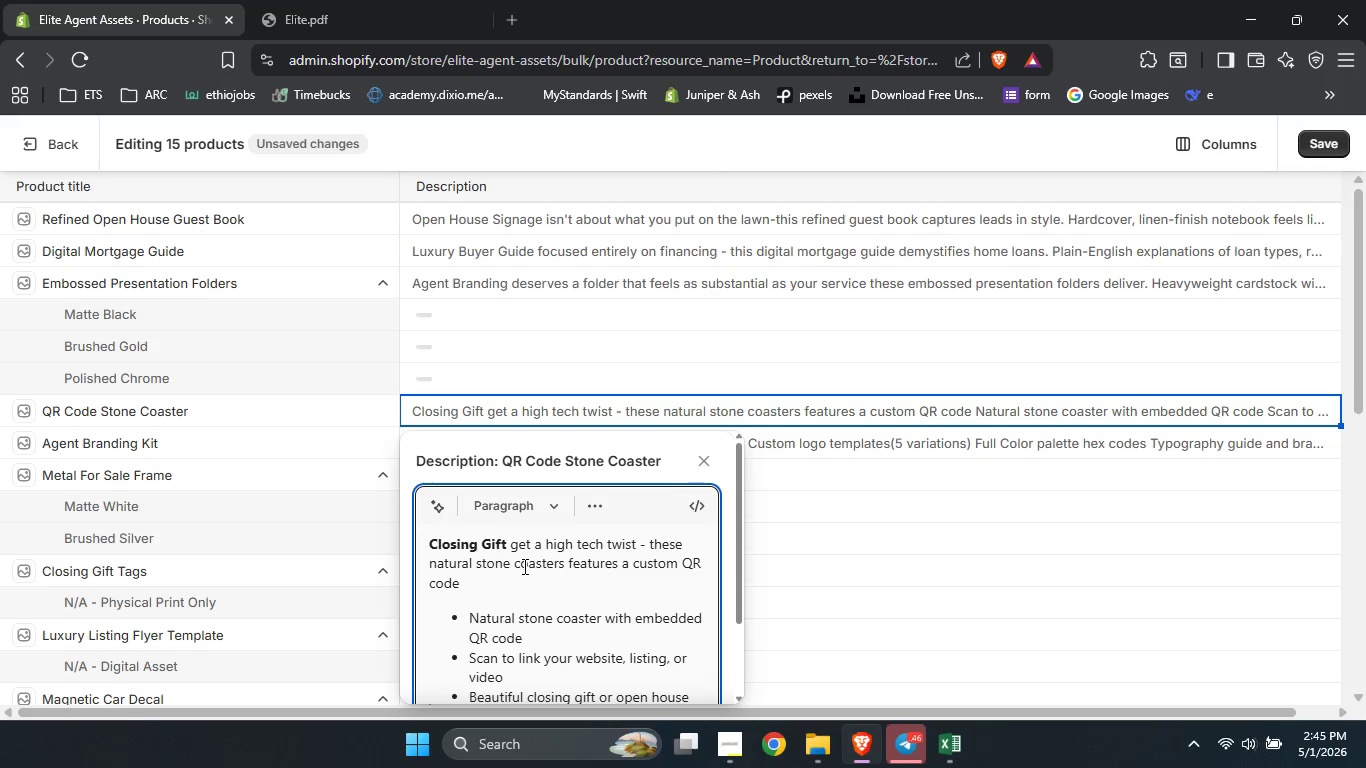 
key(NumpadDecimal)
 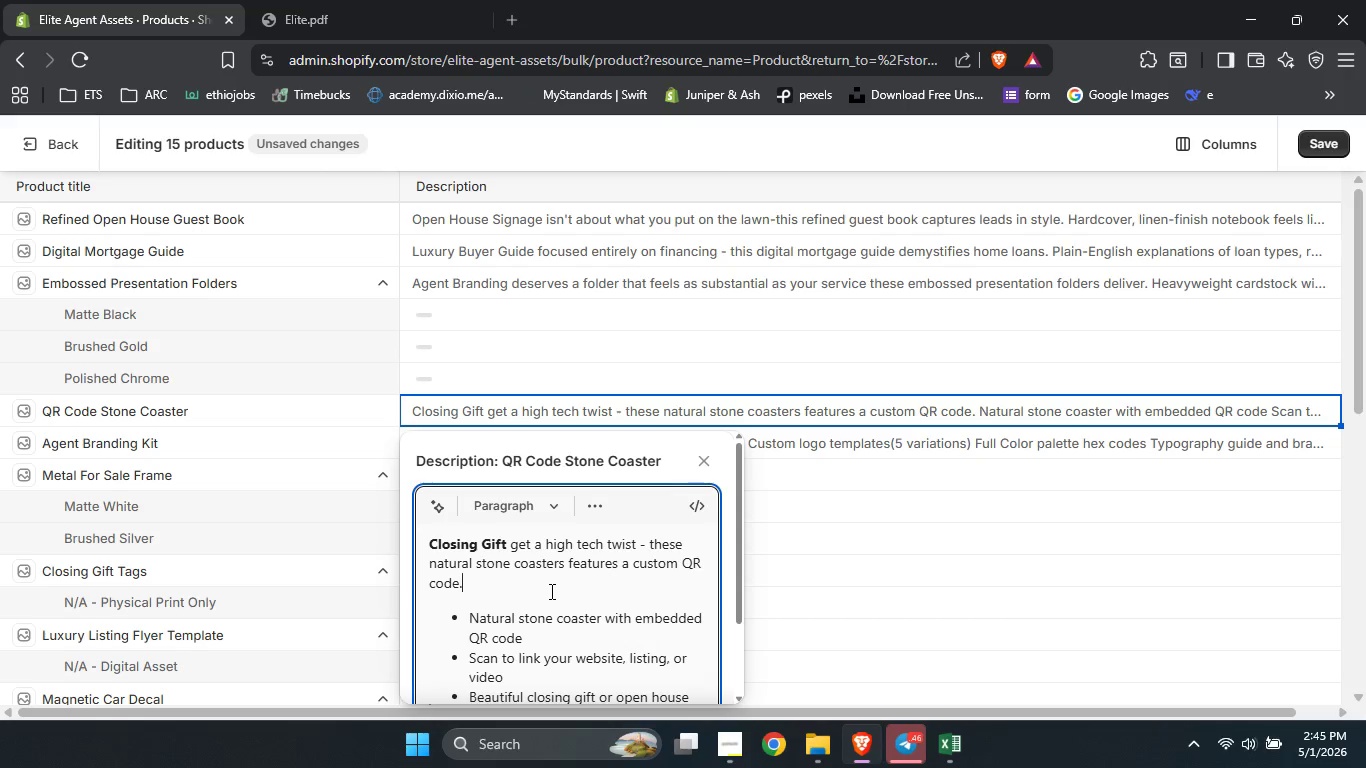 
scroll: coordinate [550, 591], scroll_direction: none, amount: 0.0
 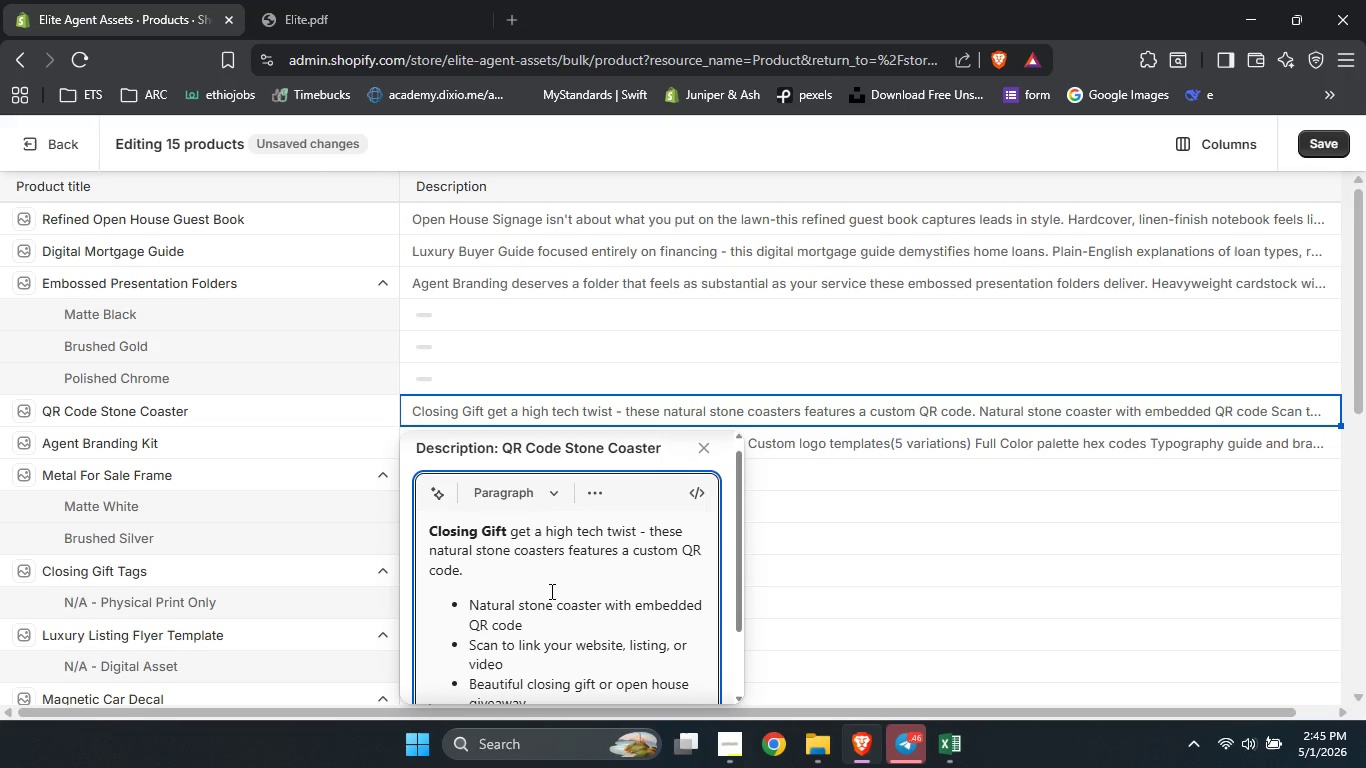 
scroll: coordinate [550, 591], scroll_direction: down, amount: 1.0
 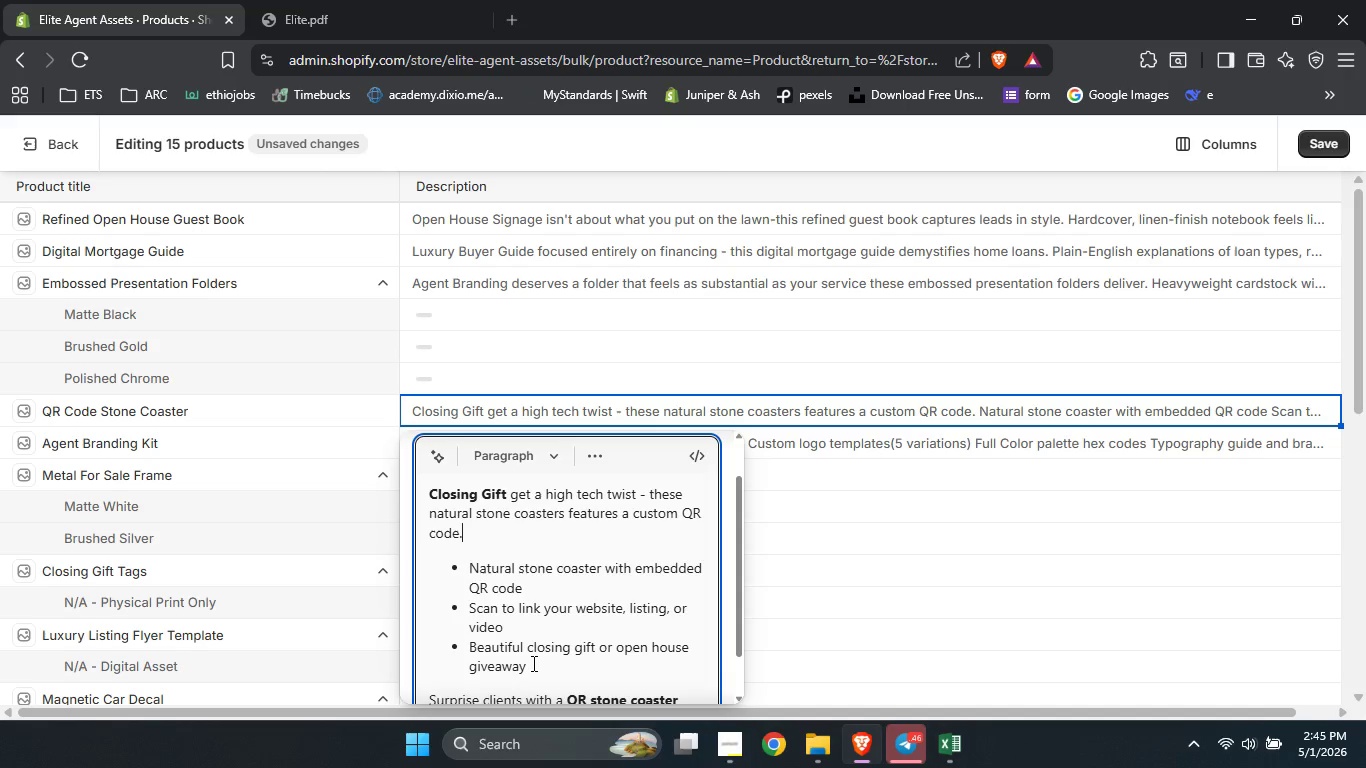 
left_click_drag(start_coordinate=[533, 664], to_coordinate=[472, 602])
 